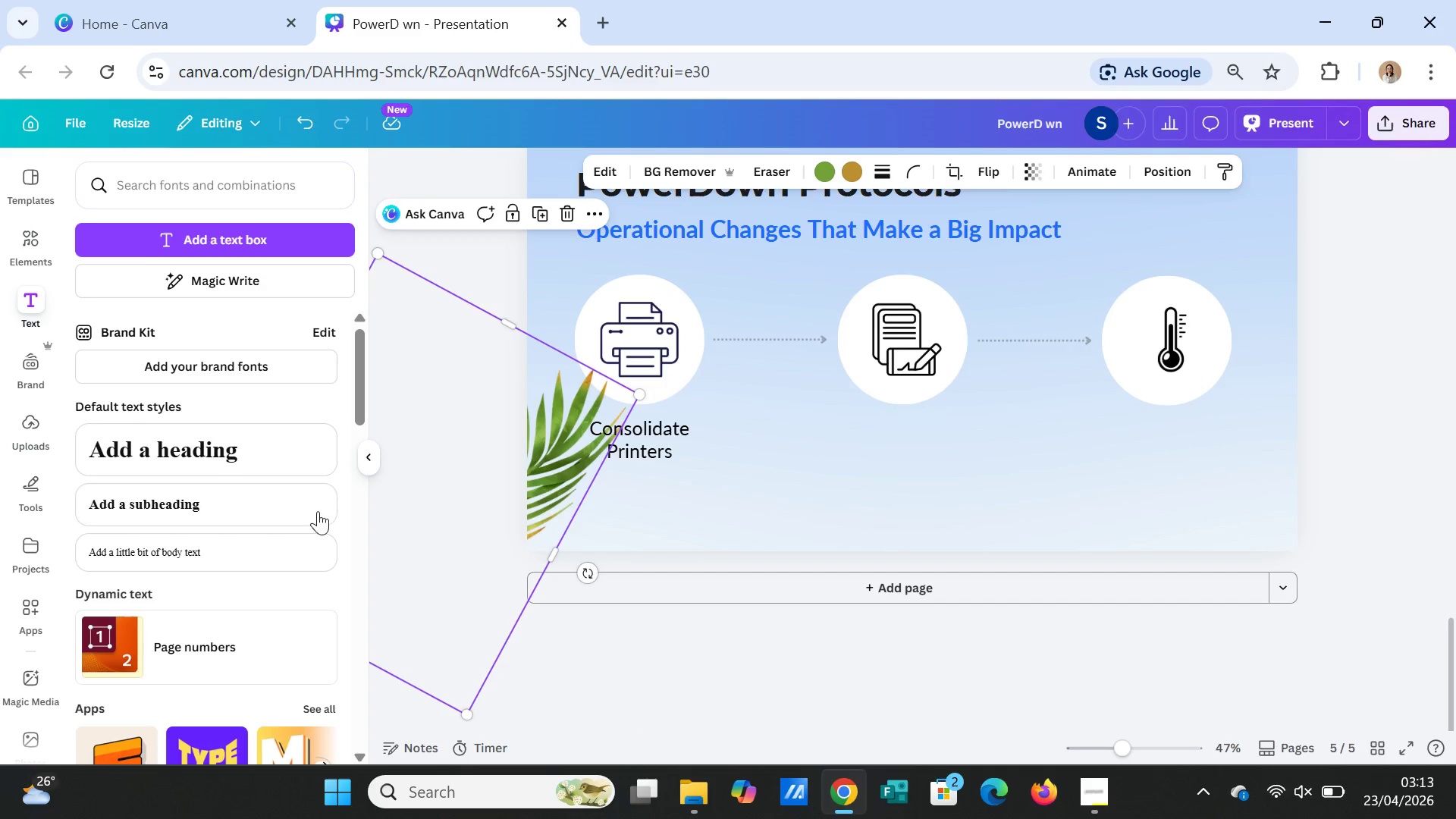 
left_click([366, 459])
 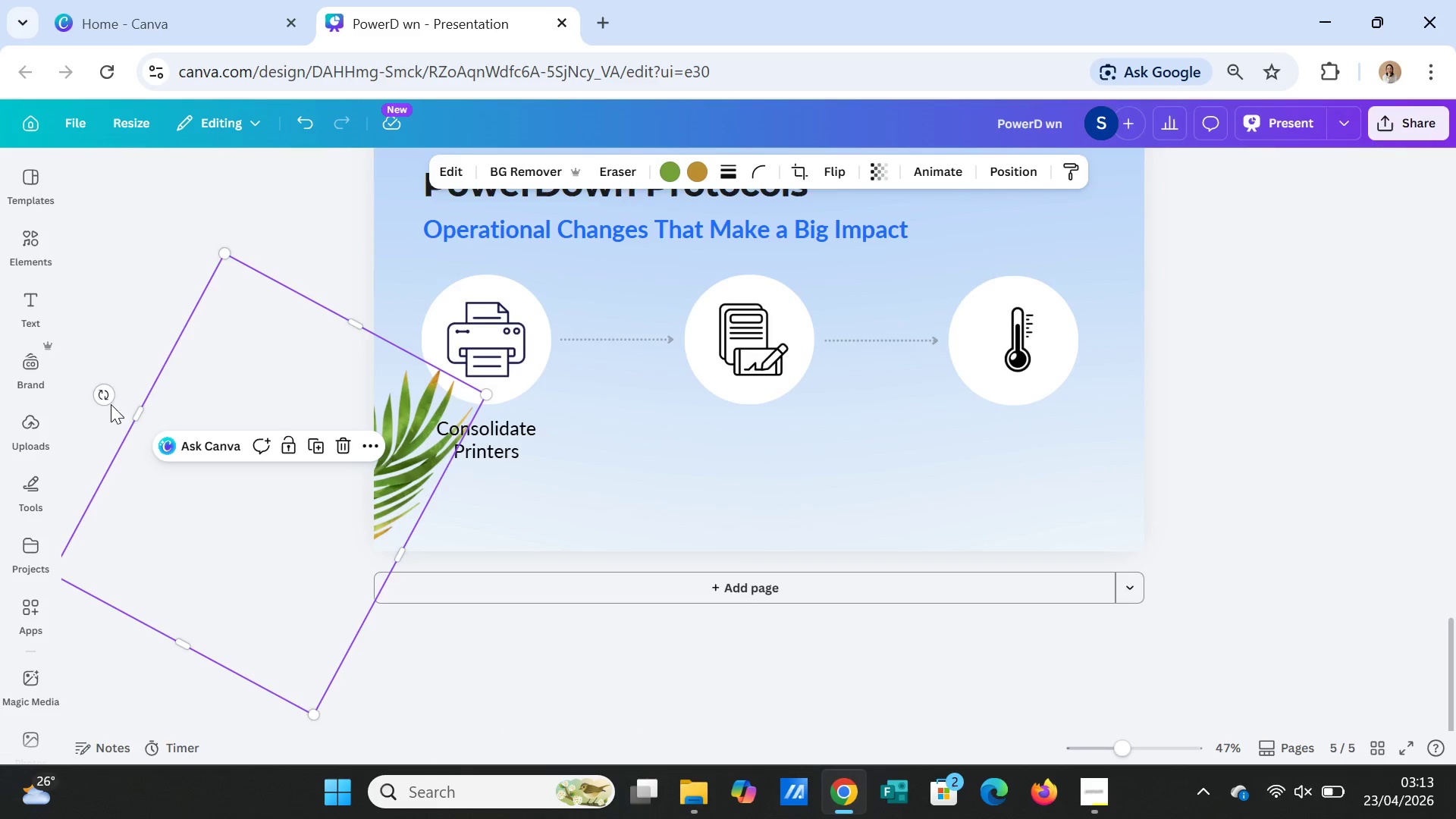 
left_click_drag(start_coordinate=[104, 391], to_coordinate=[267, 507])
 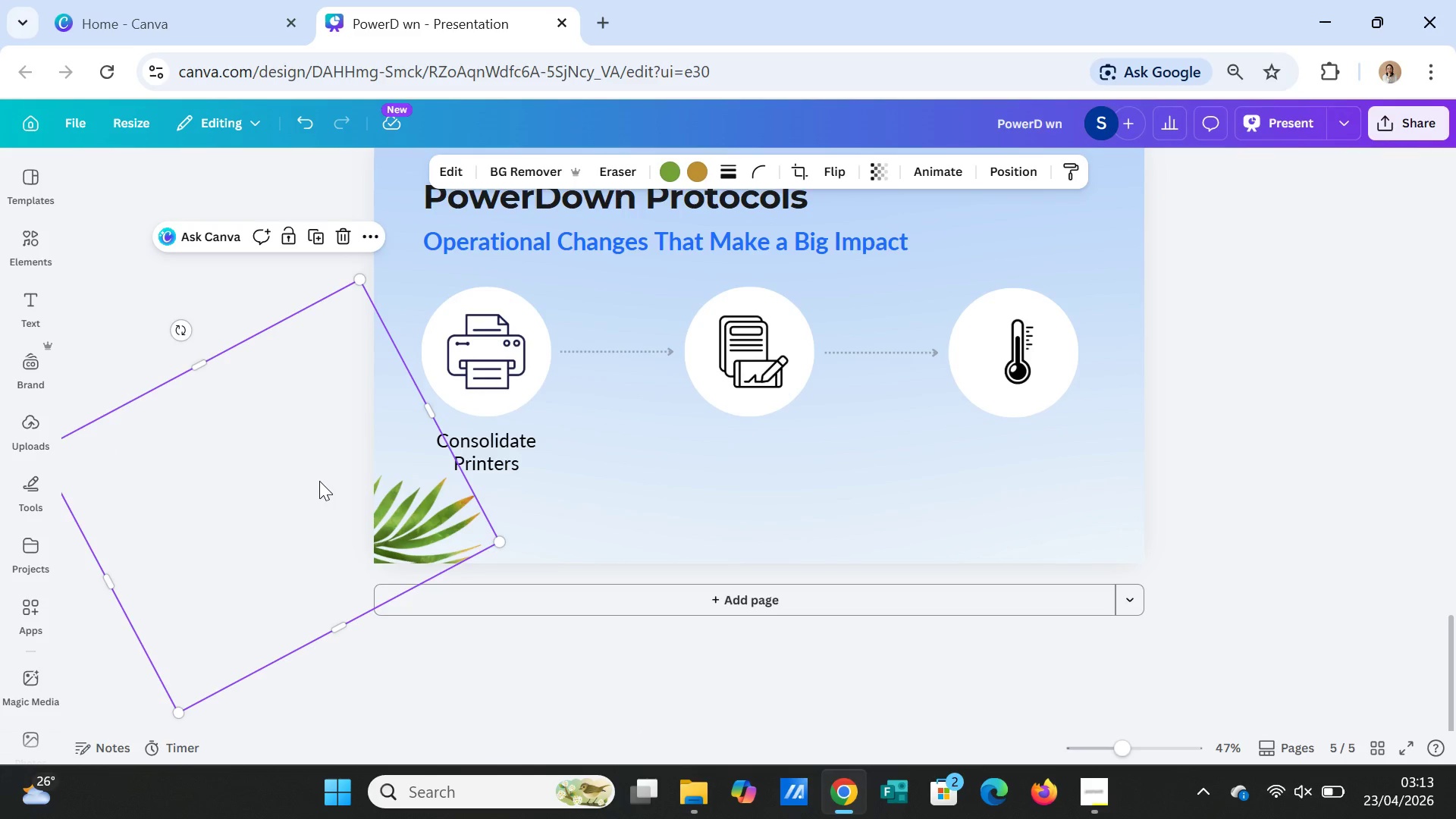 
left_click_drag(start_coordinate=[263, 495], to_coordinate=[990, 500])
 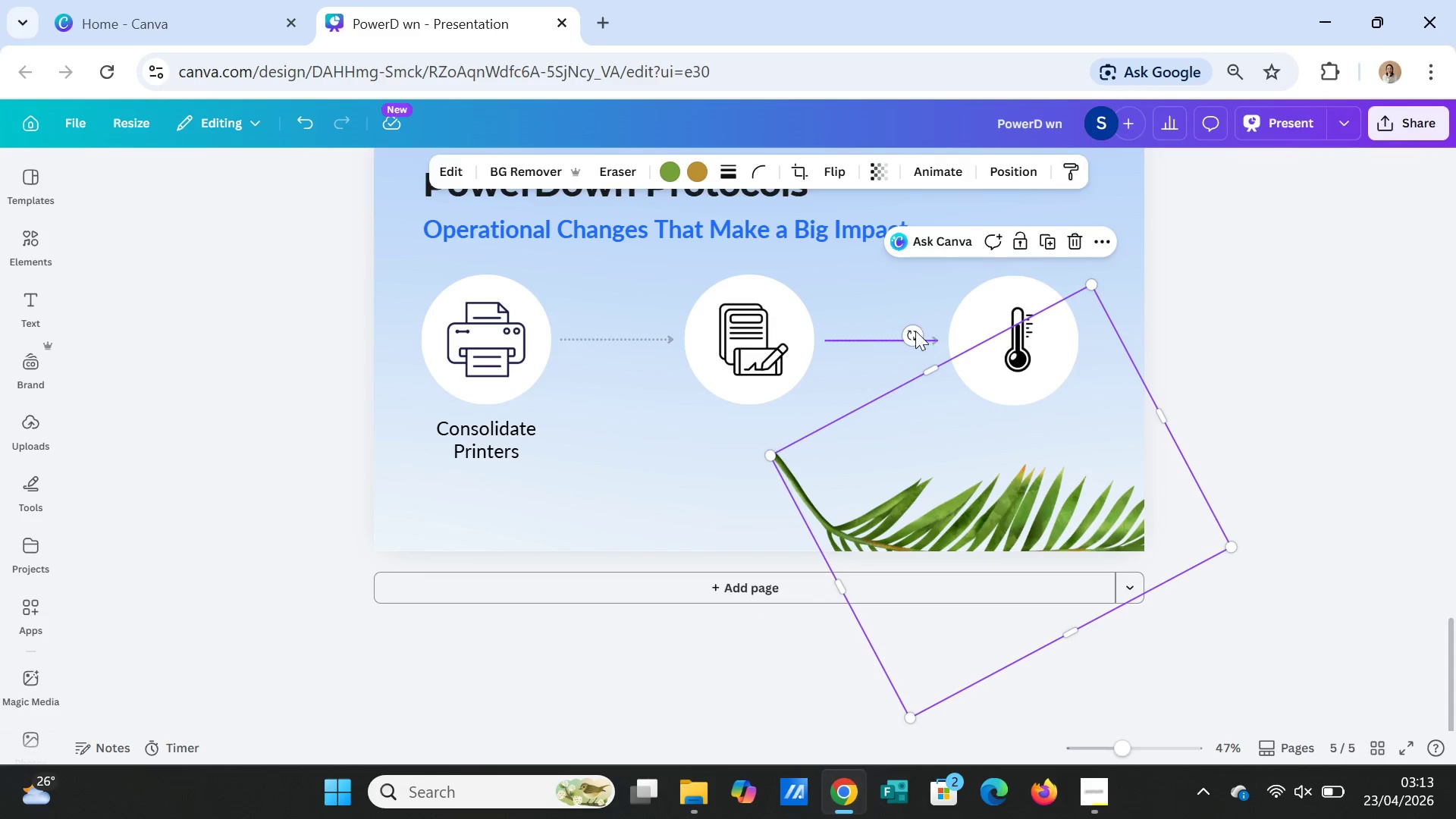 
left_click_drag(start_coordinate=[906, 331], to_coordinate=[1009, 590])
 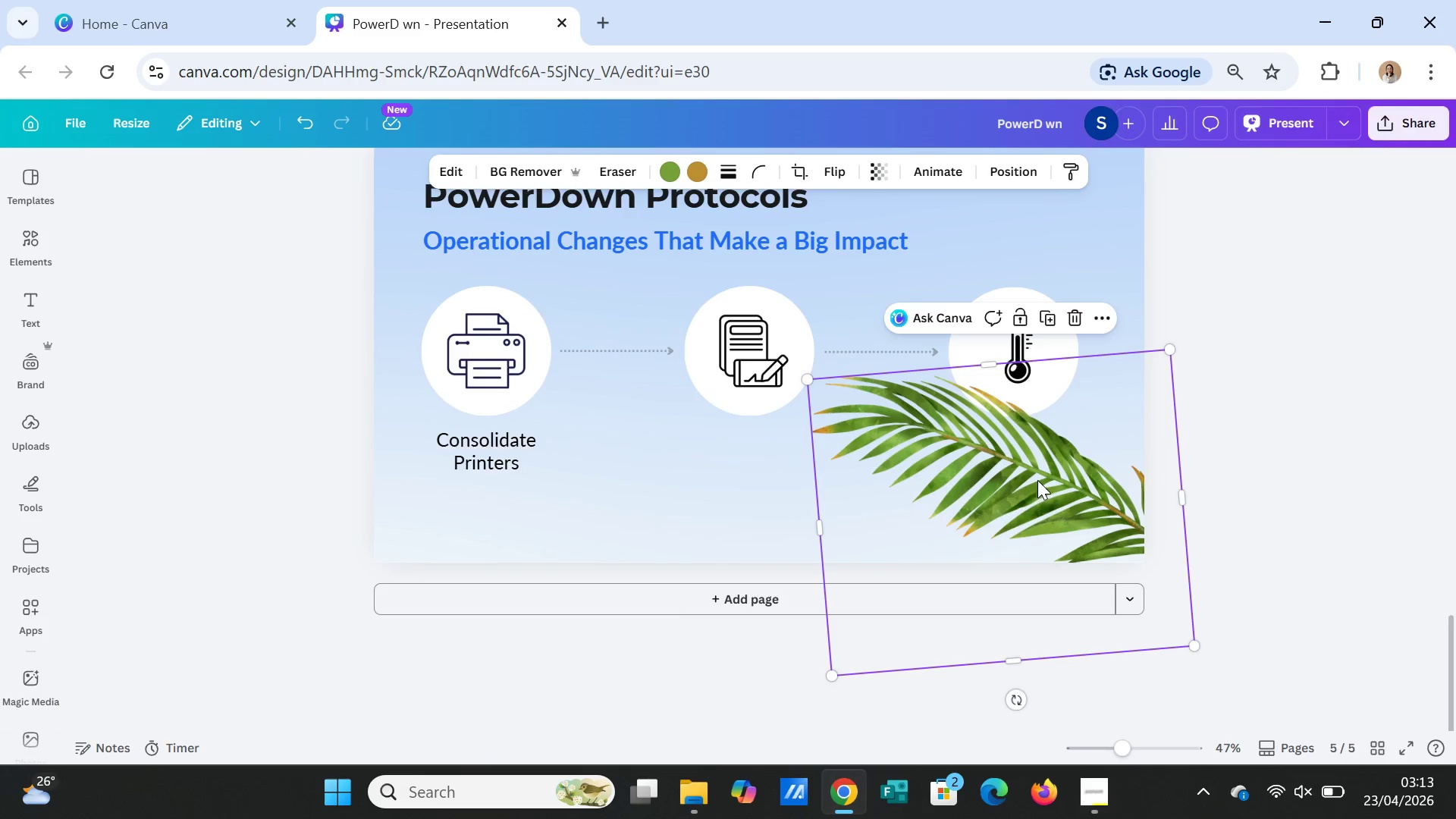 
left_click_drag(start_coordinate=[1037, 481], to_coordinate=[542, 587])
 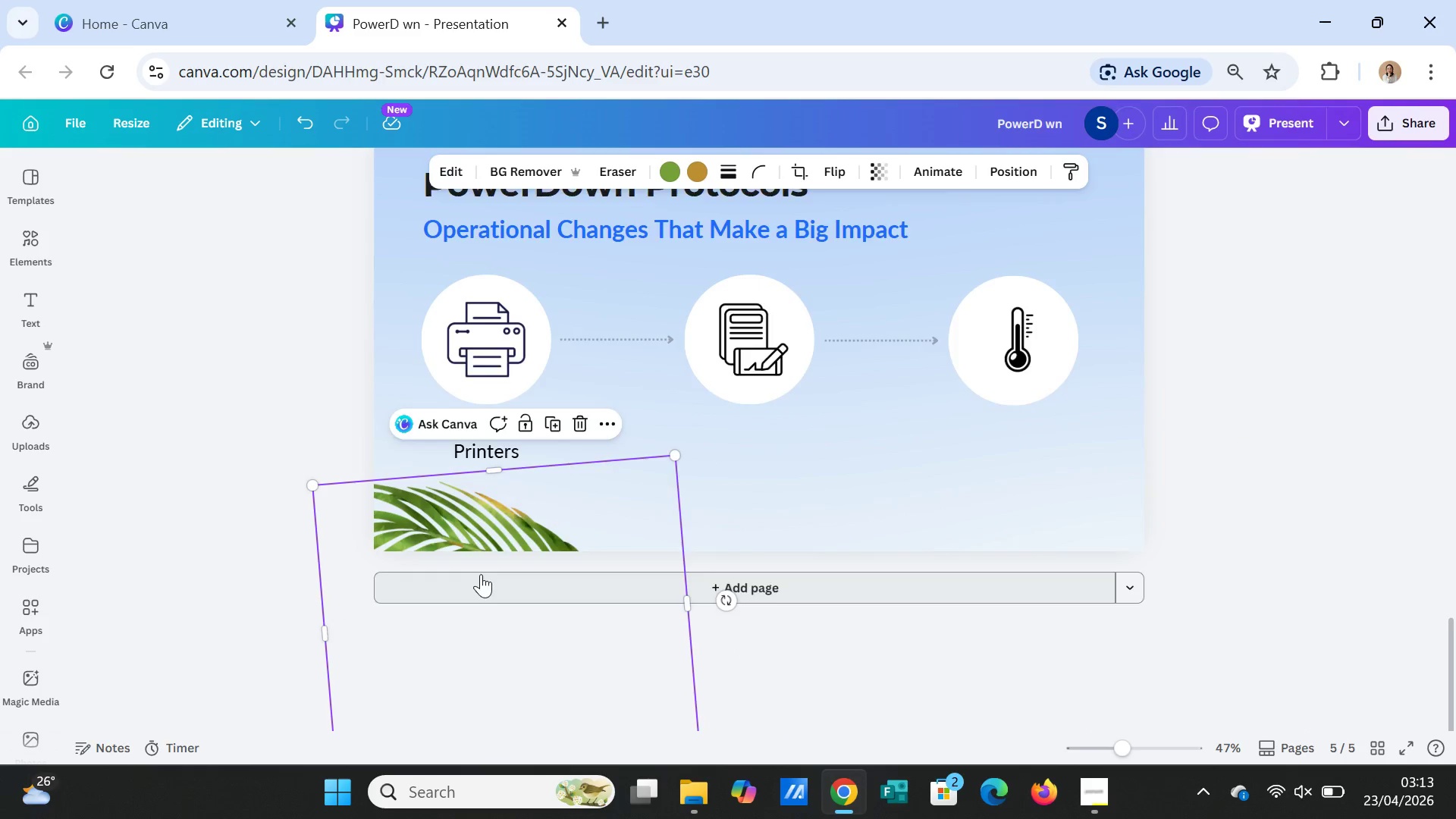 
scroll: coordinate [481, 574], scroll_direction: down, amount: 1.0
 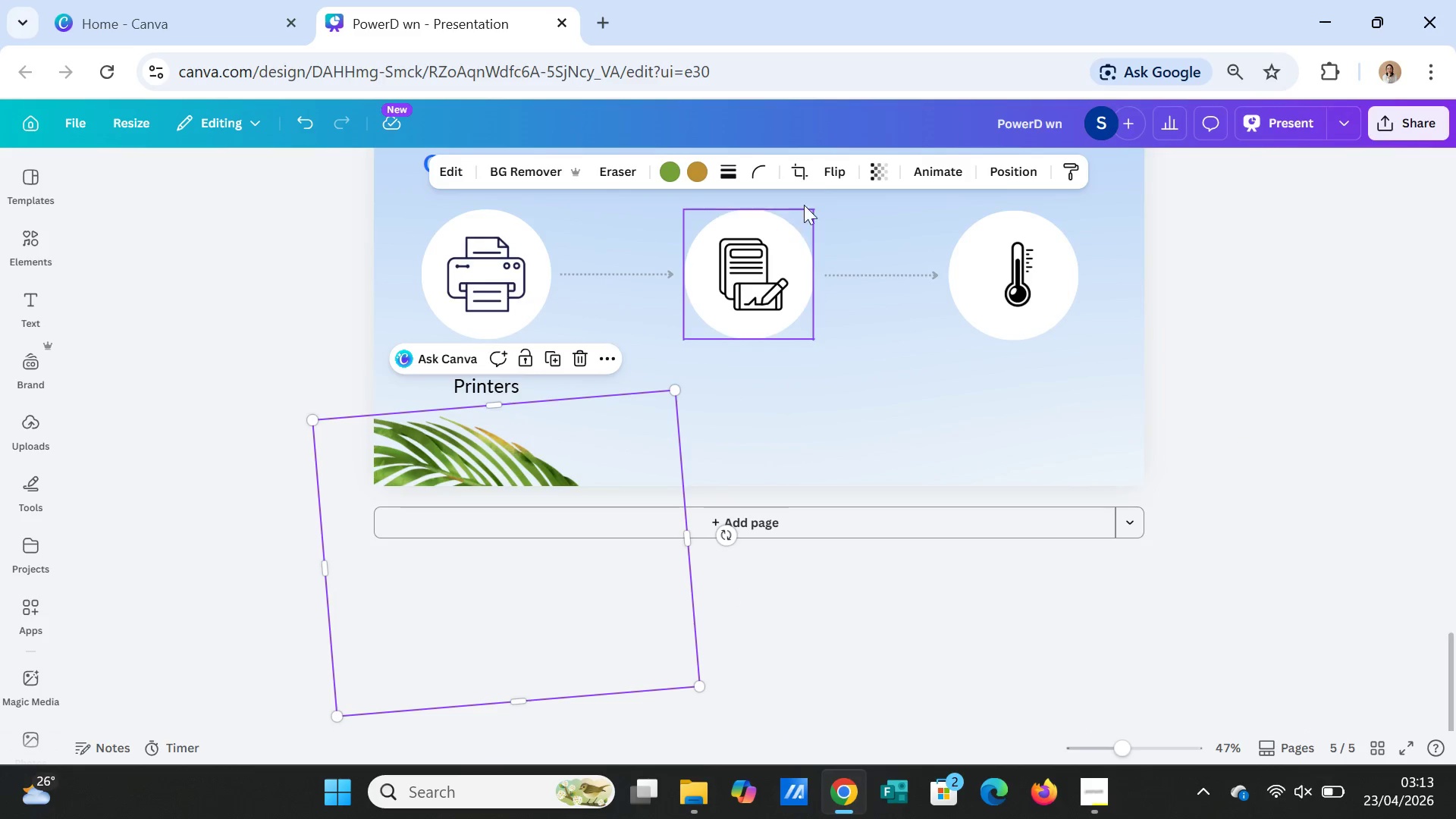 
left_click([830, 172])
 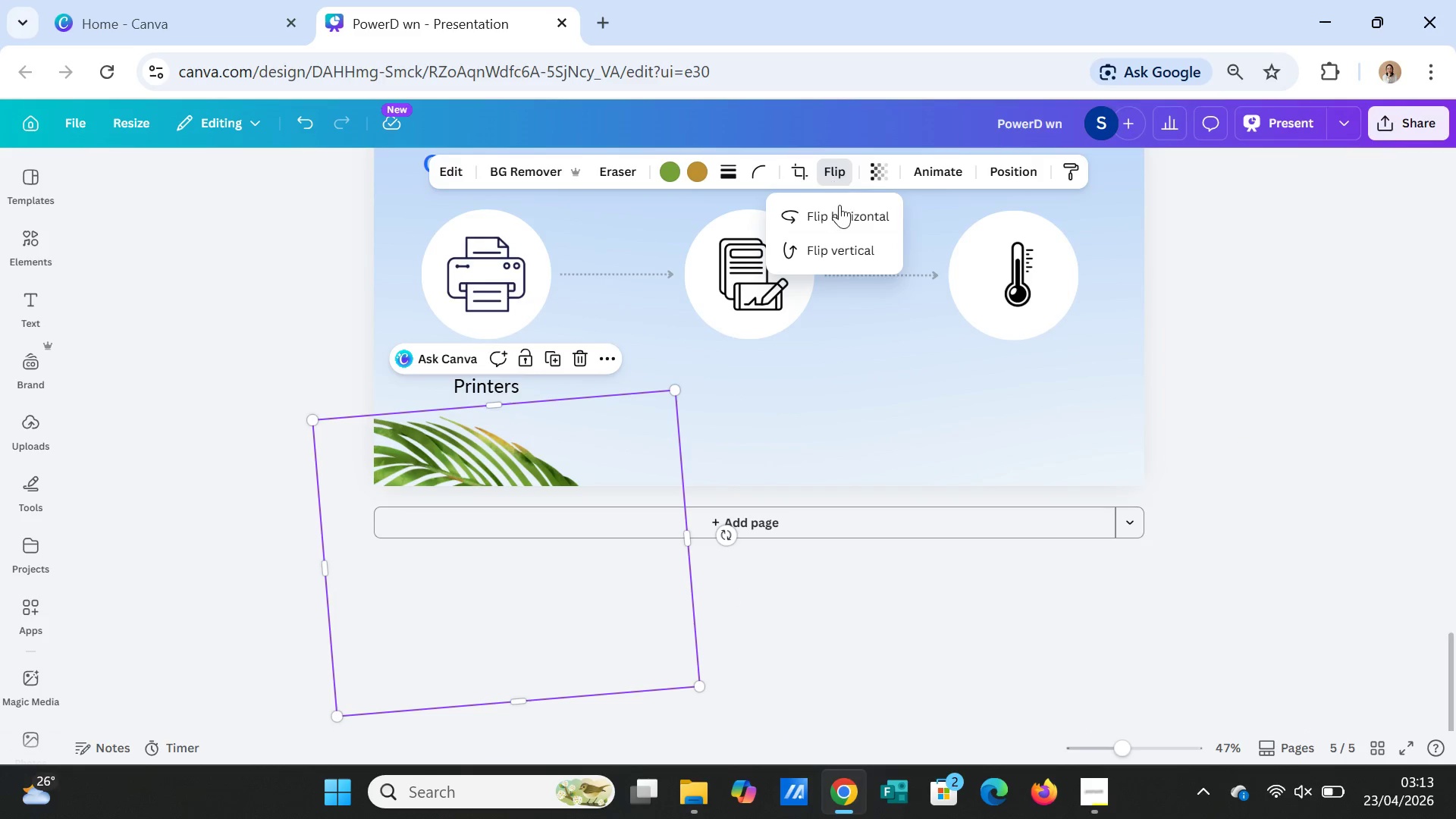 
left_click([839, 205])
 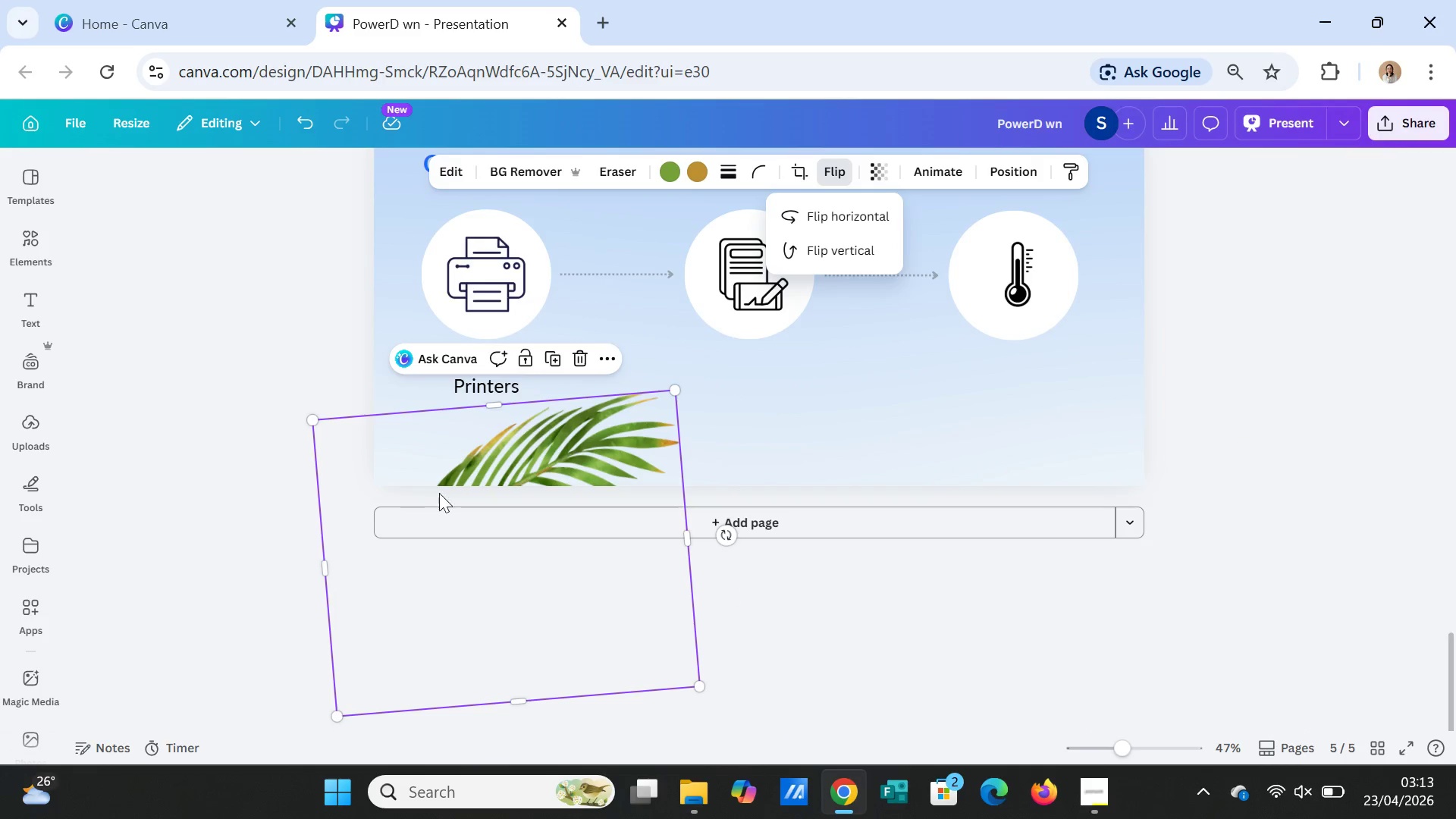 
left_click_drag(start_coordinate=[385, 463], to_coordinate=[322, 486])
 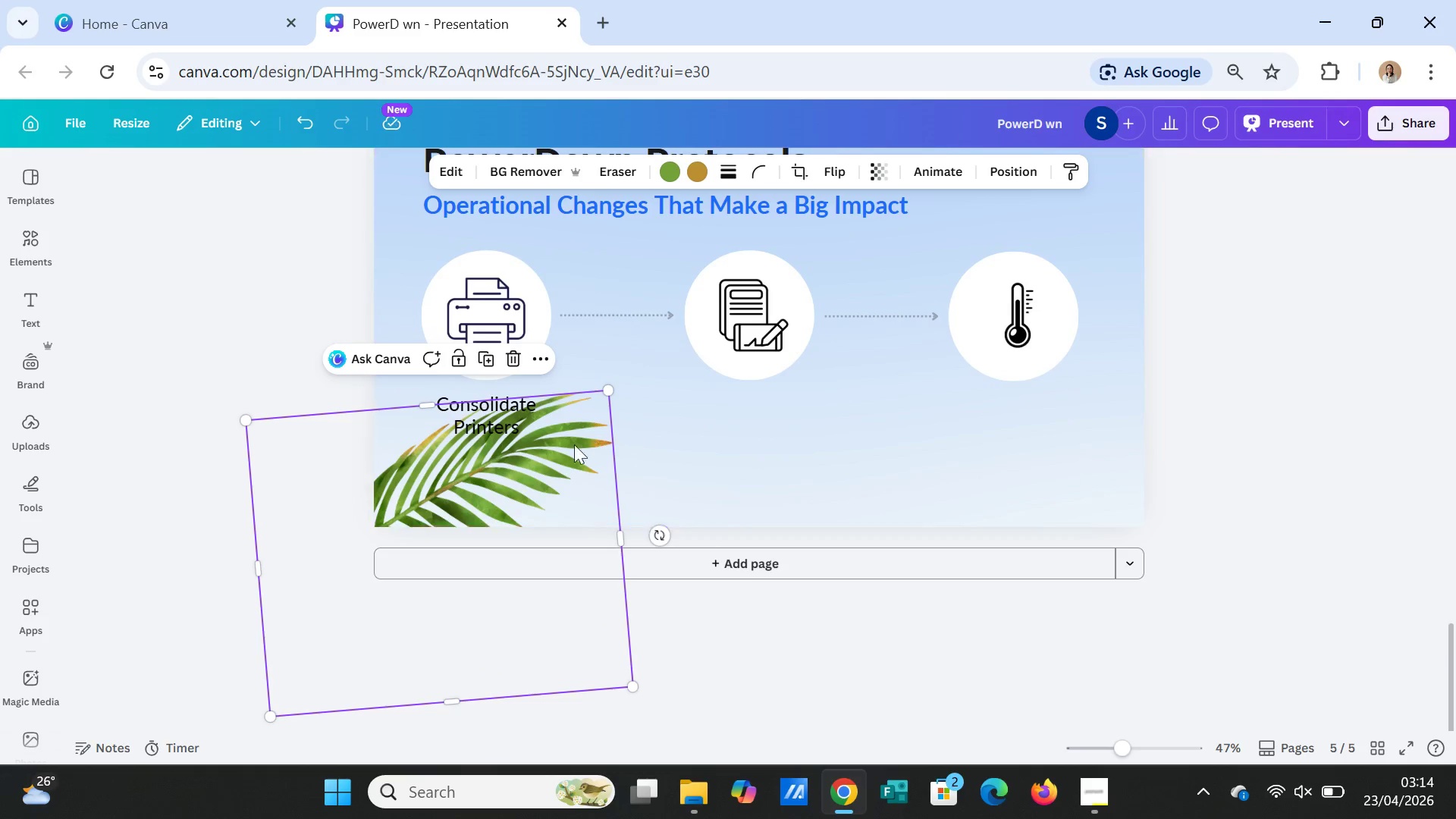 
left_click_drag(start_coordinate=[573, 446], to_coordinate=[570, 439])
 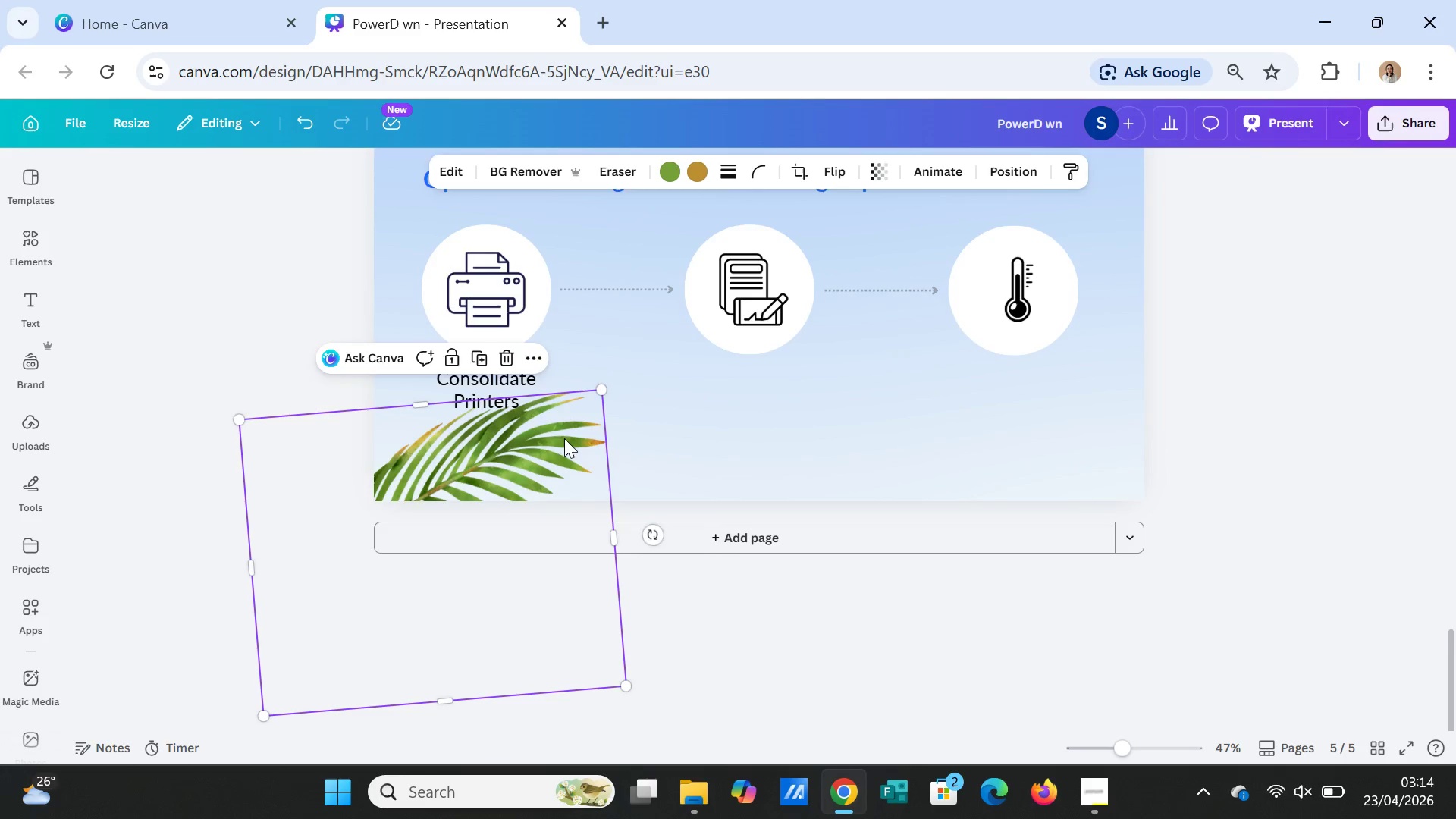 
left_click_drag(start_coordinate=[564, 438], to_coordinate=[564, 451])
 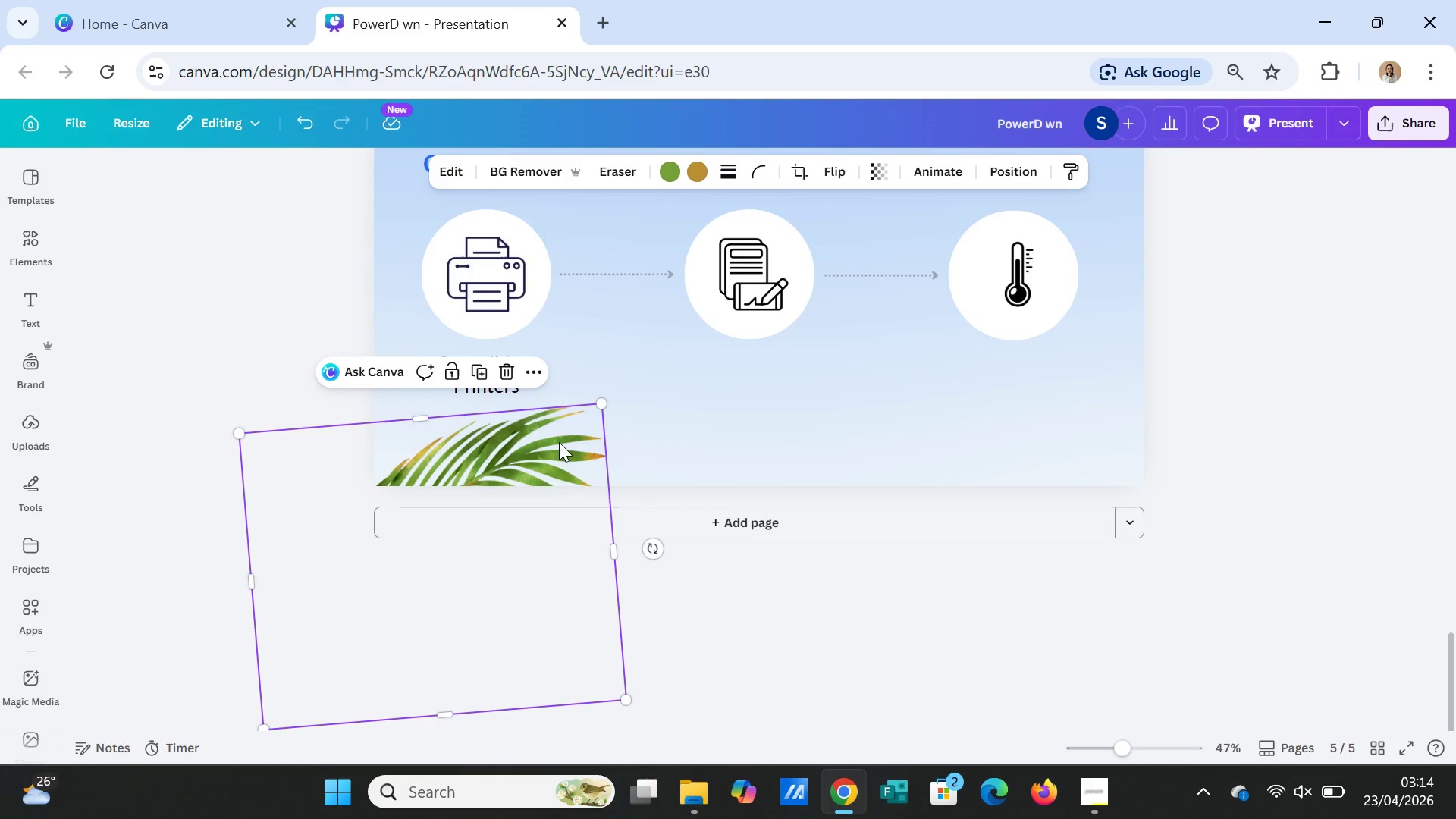 
left_click_drag(start_coordinate=[559, 442], to_coordinate=[557, 447])
 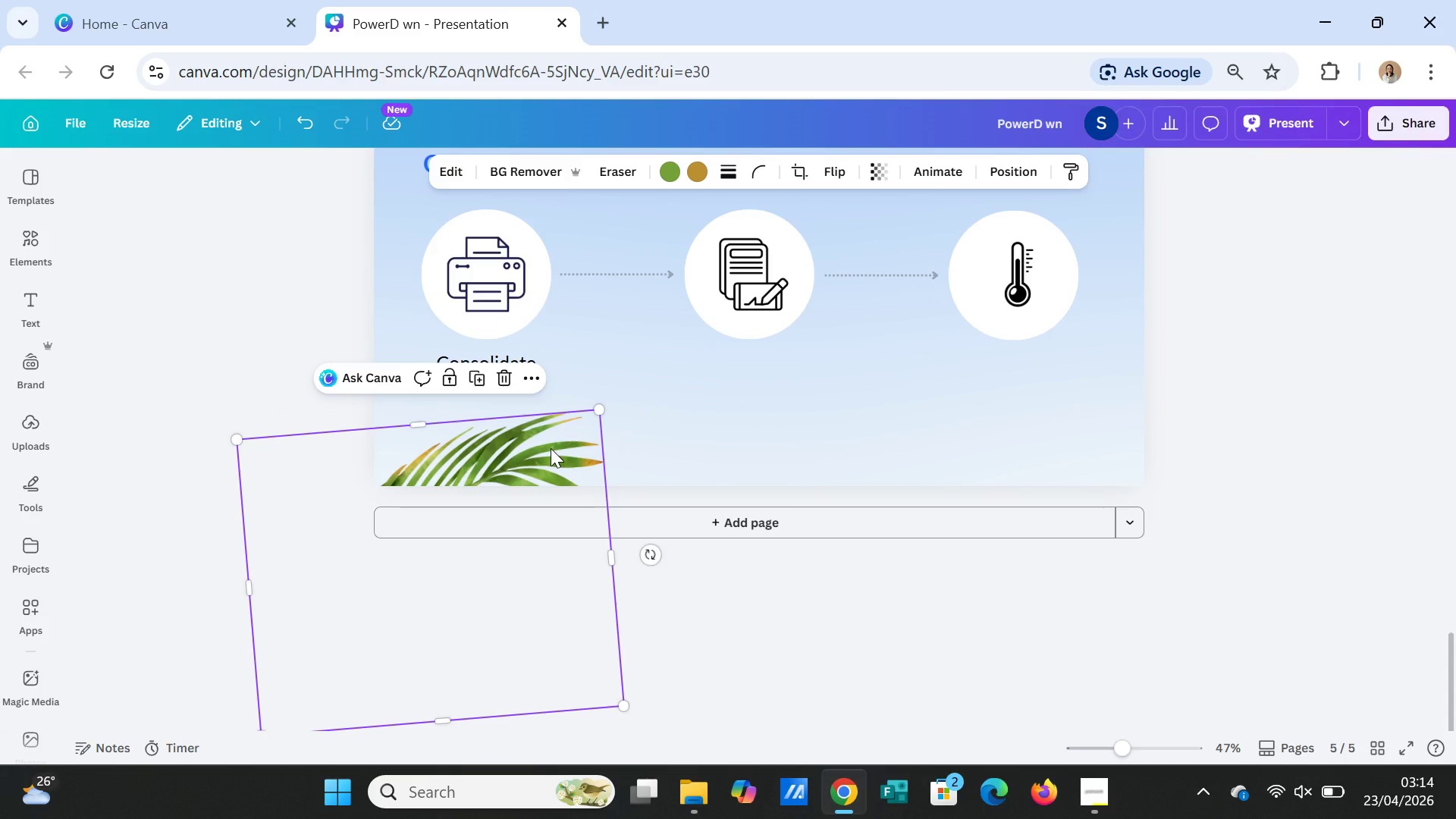 
left_click_drag(start_coordinate=[551, 448], to_coordinate=[550, 456])
 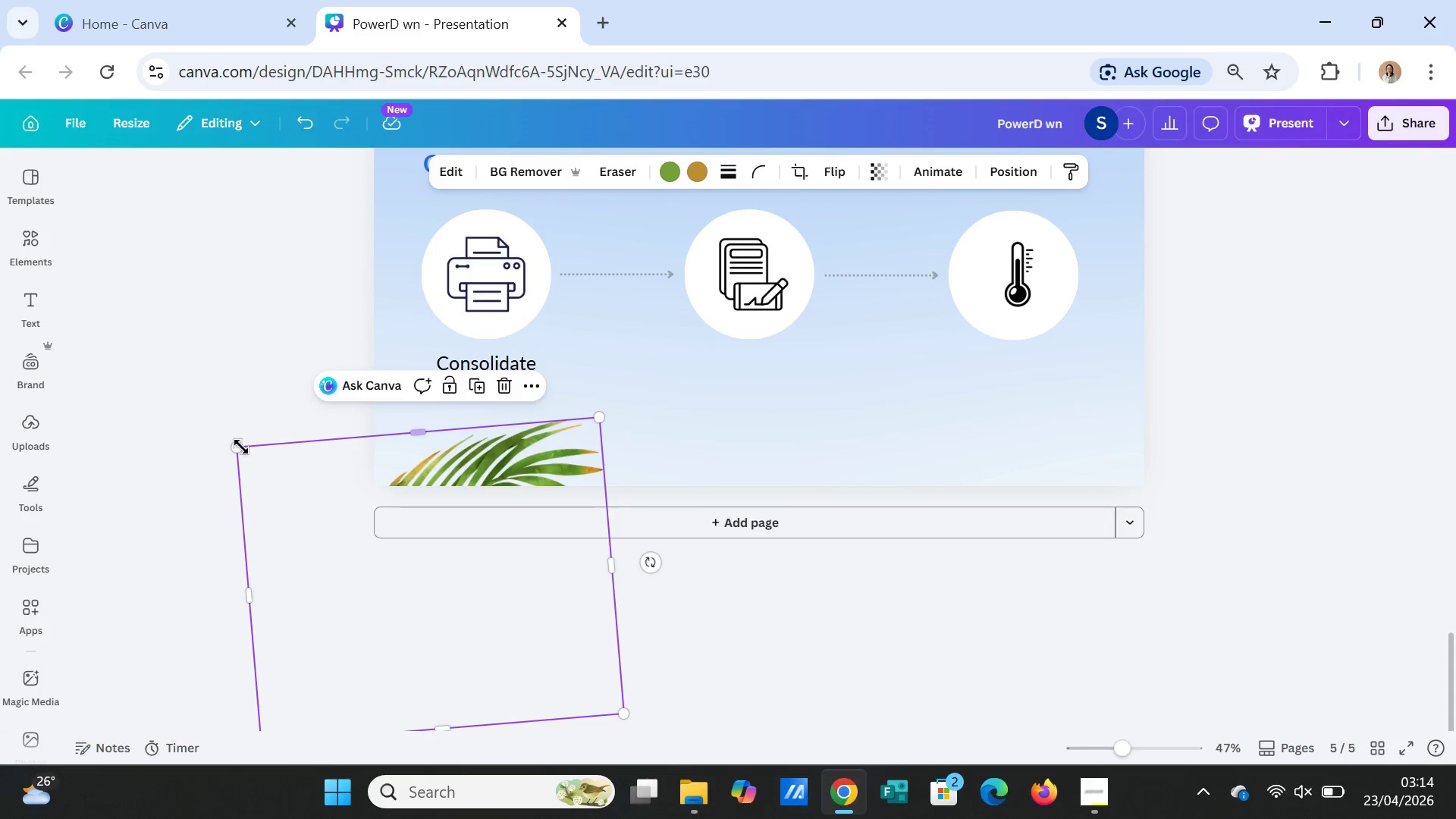 
left_click_drag(start_coordinate=[235, 447], to_coordinate=[218, 431])
 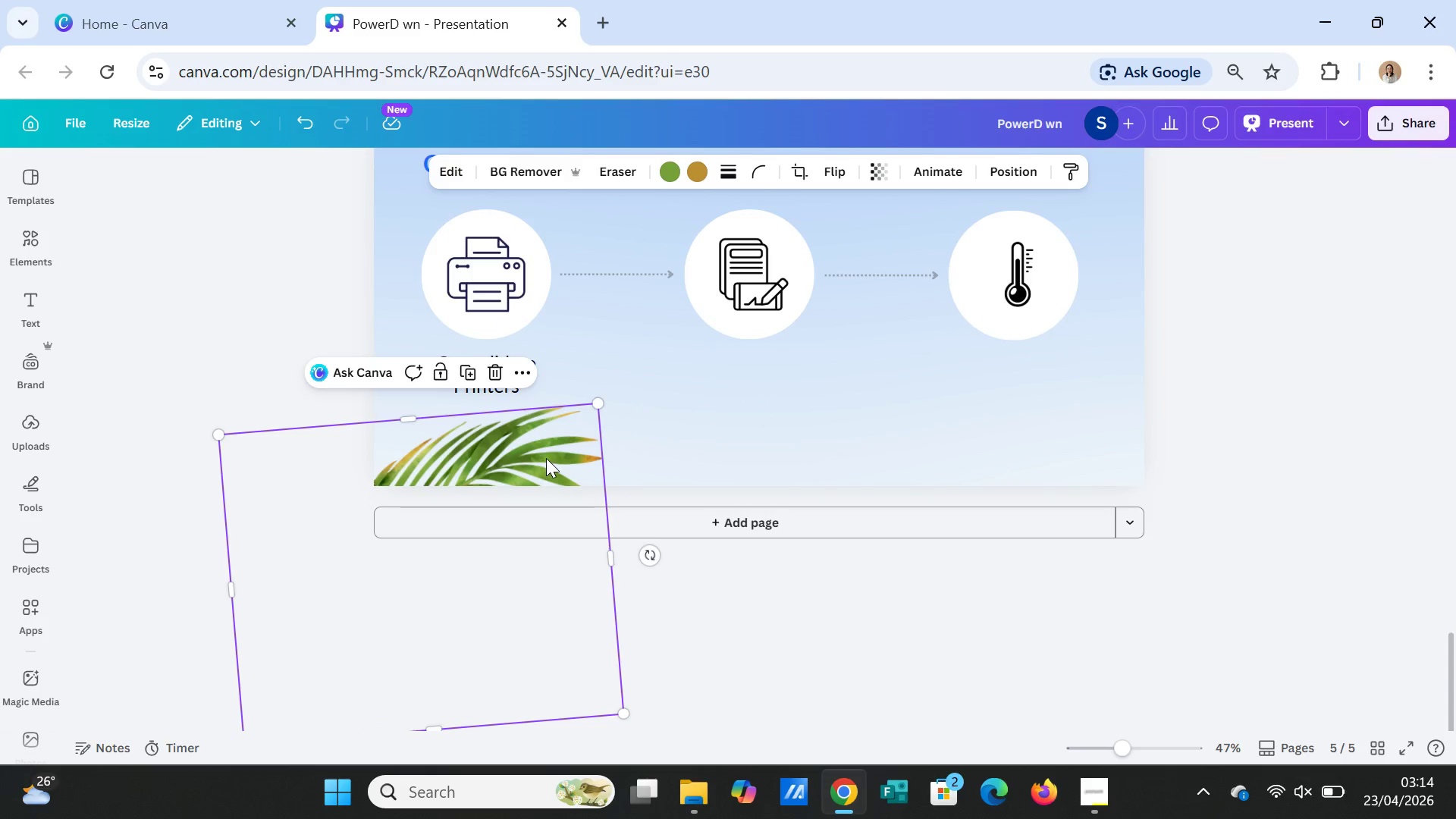 
left_click_drag(start_coordinate=[546, 458], to_coordinate=[547, 464])
 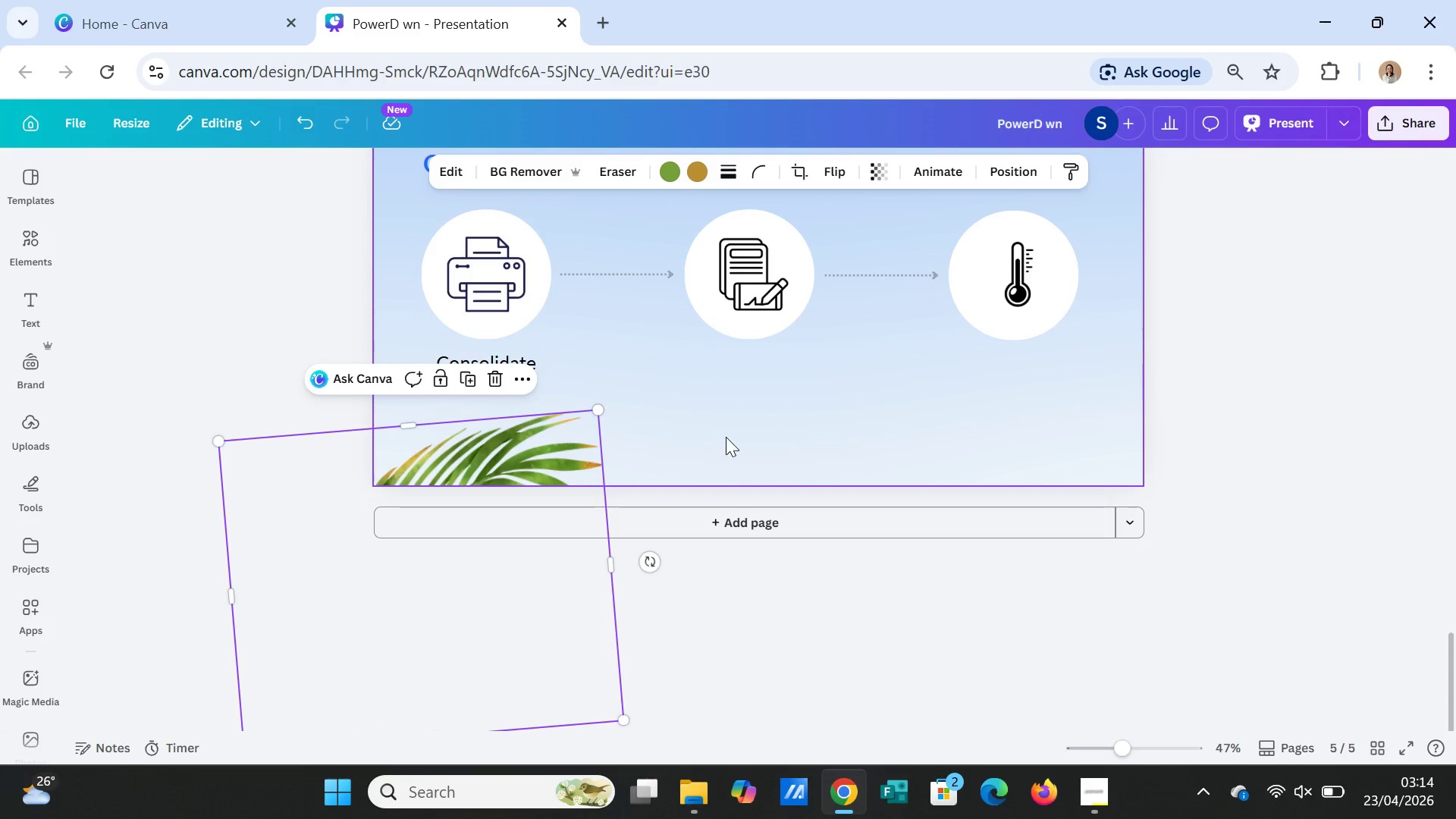 
left_click([726, 437])
 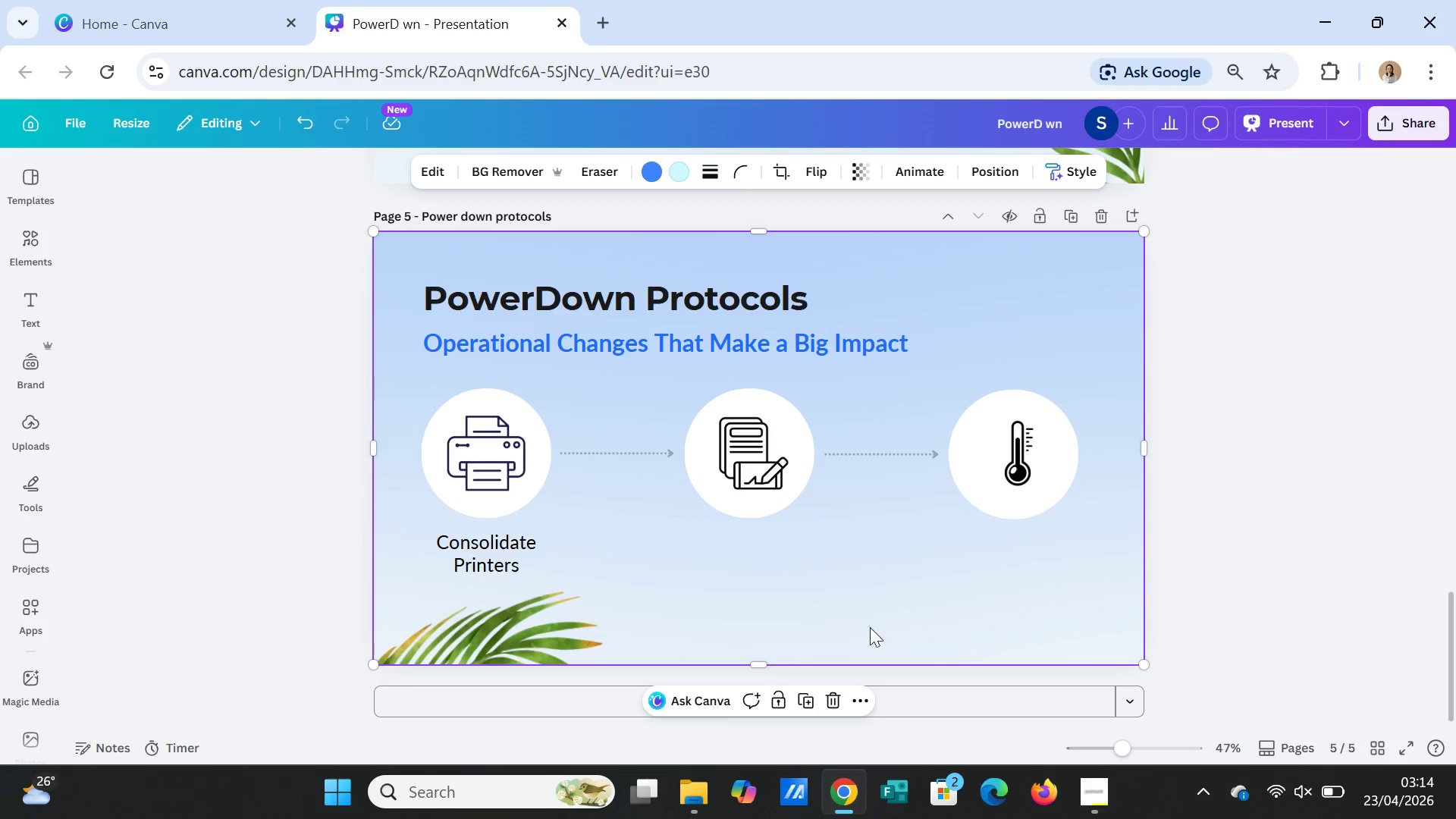 
wait(6.27)
 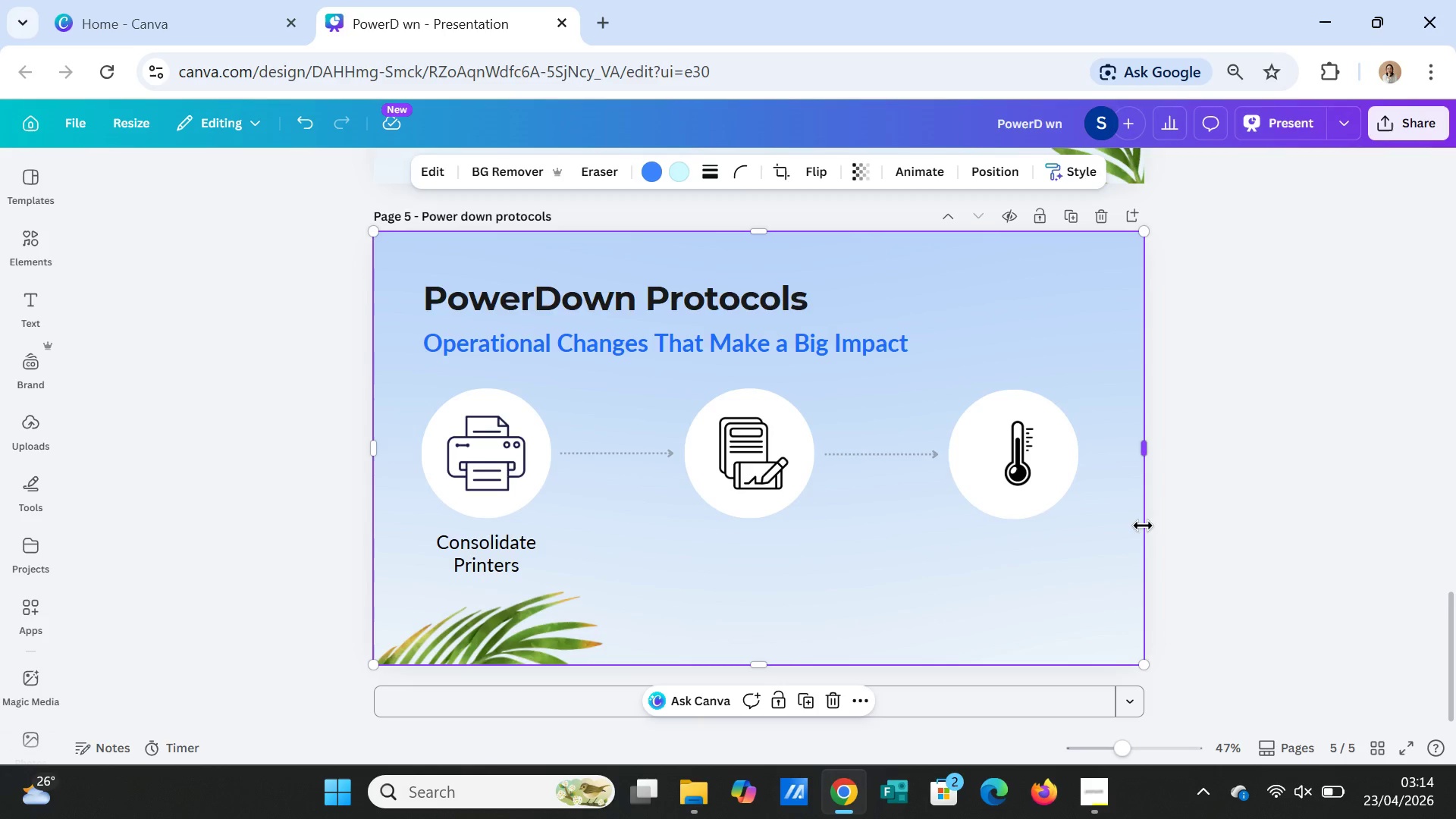 
left_click([1254, 570])
 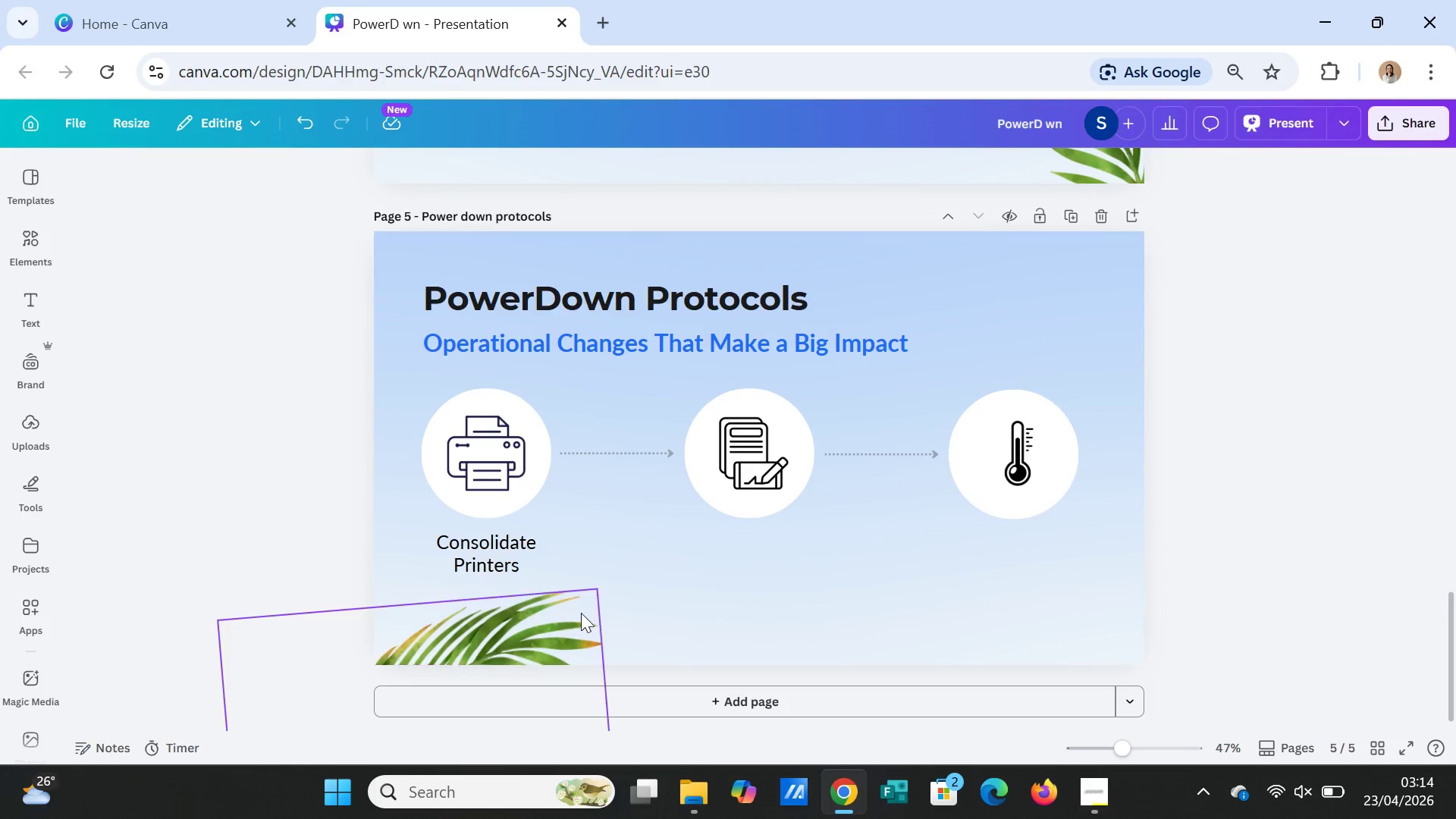 
left_click([581, 613])
 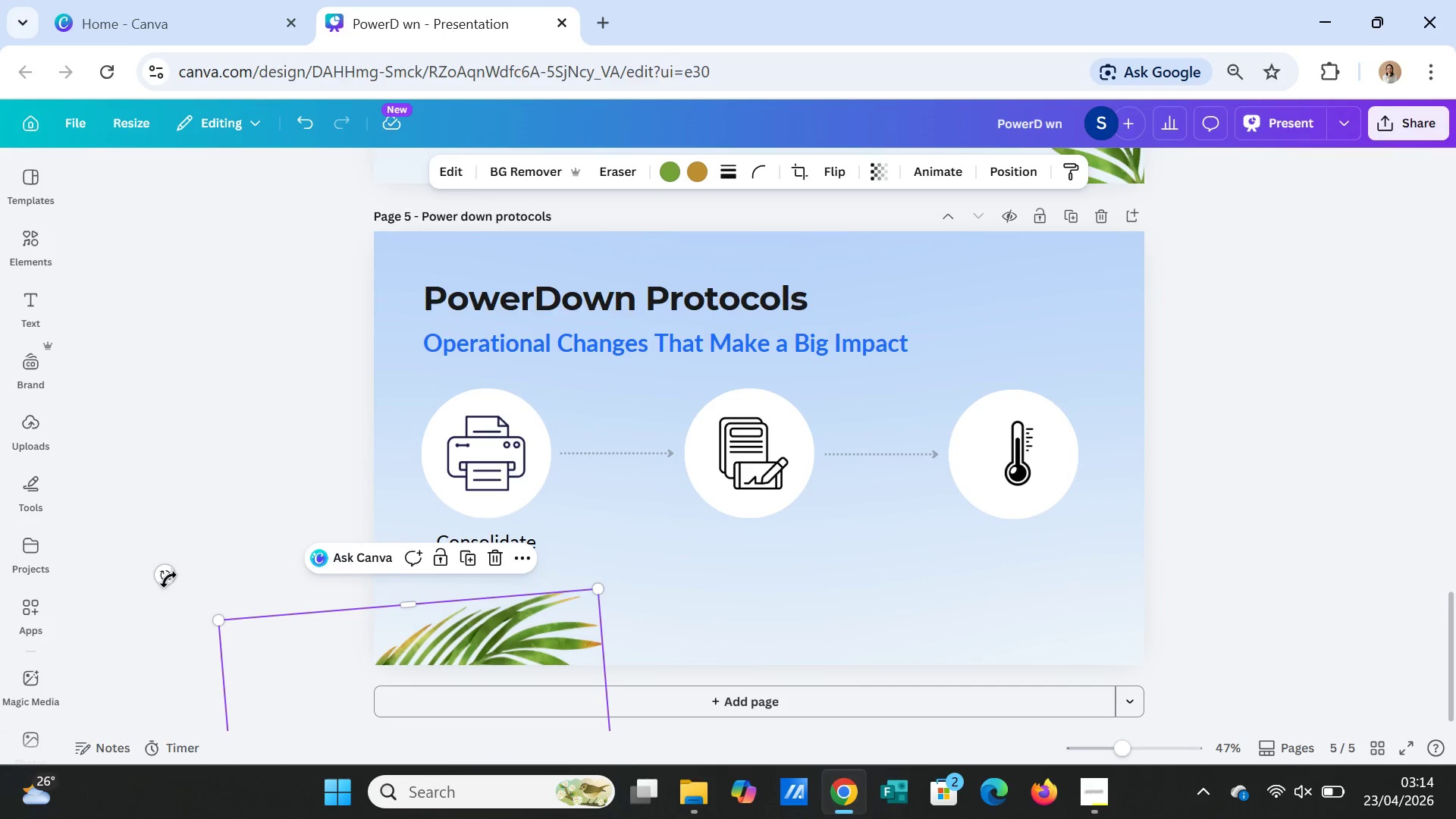 
left_click_drag(start_coordinate=[165, 579], to_coordinate=[158, 804])
 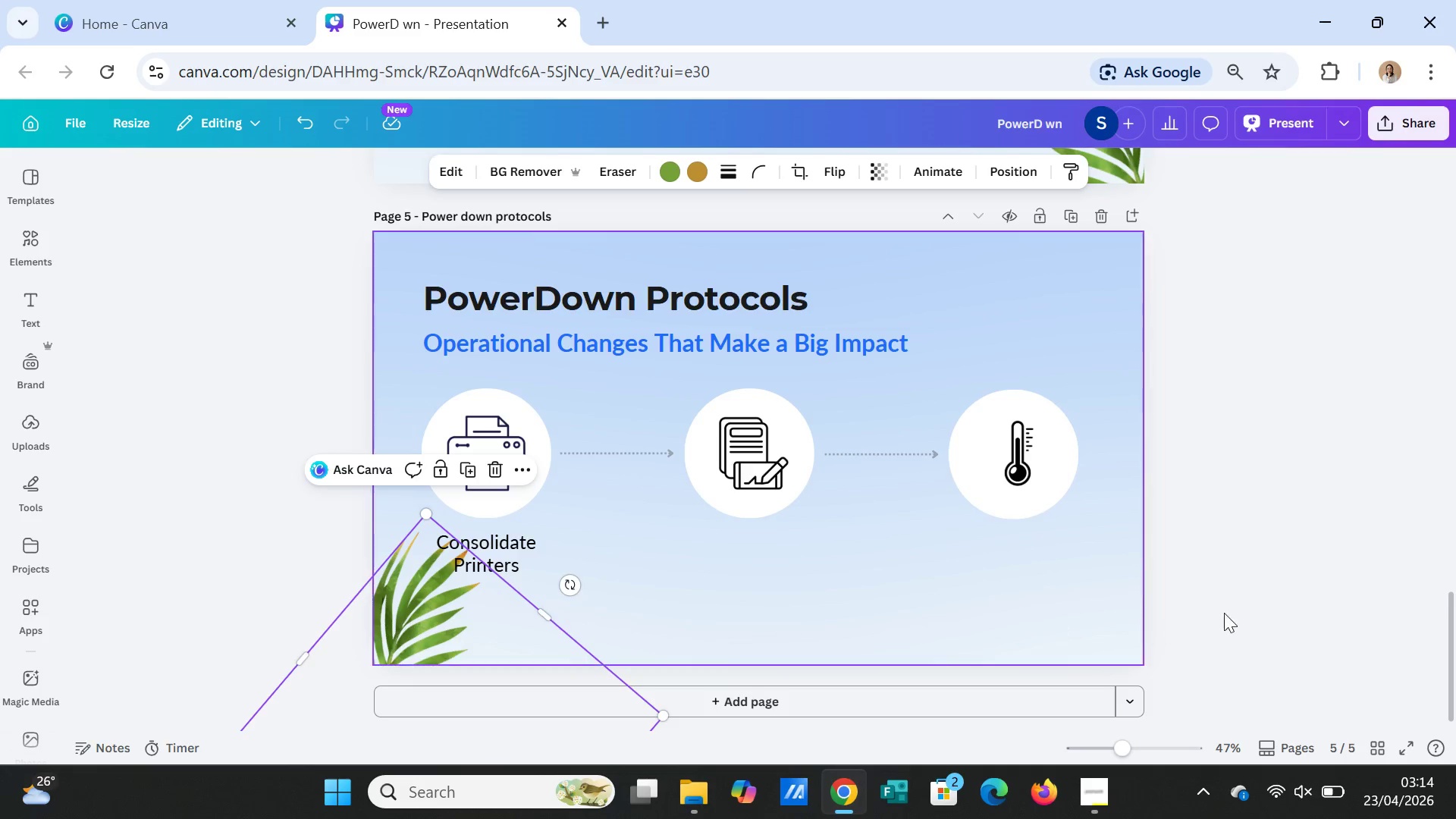 
left_click([1287, 588])
 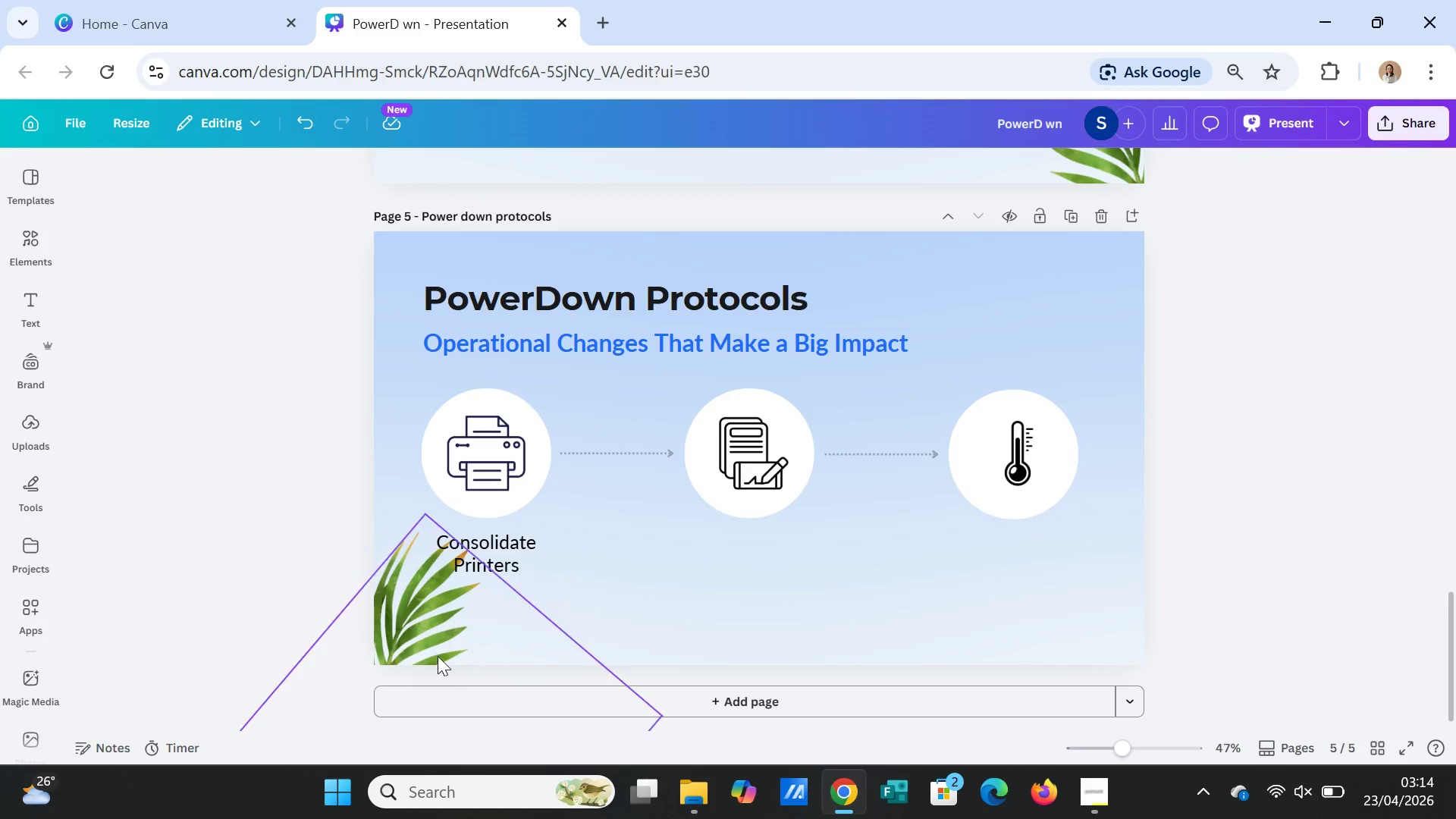 
left_click([422, 635])
 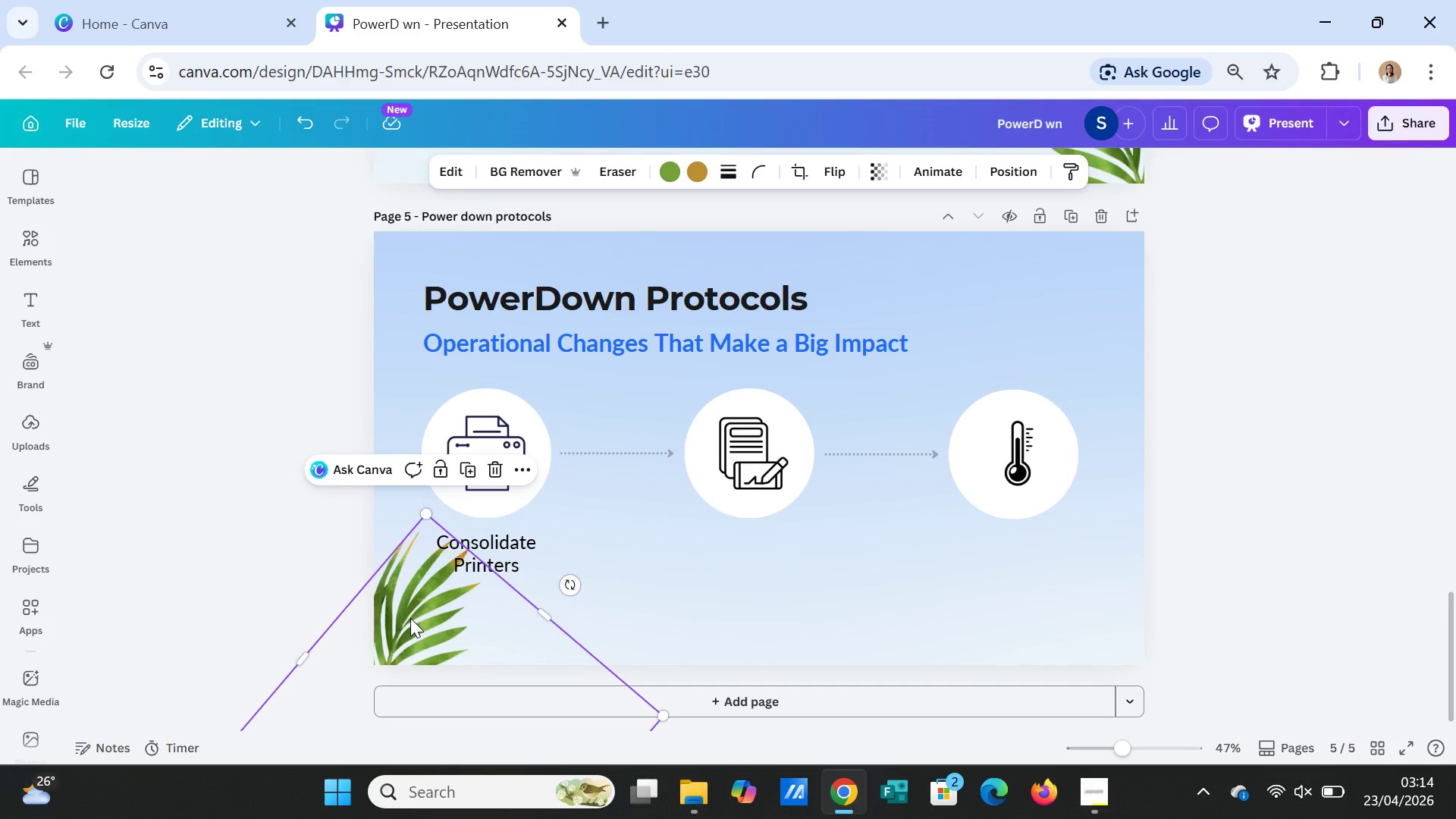 
left_click_drag(start_coordinate=[410, 618], to_coordinate=[395, 620])
 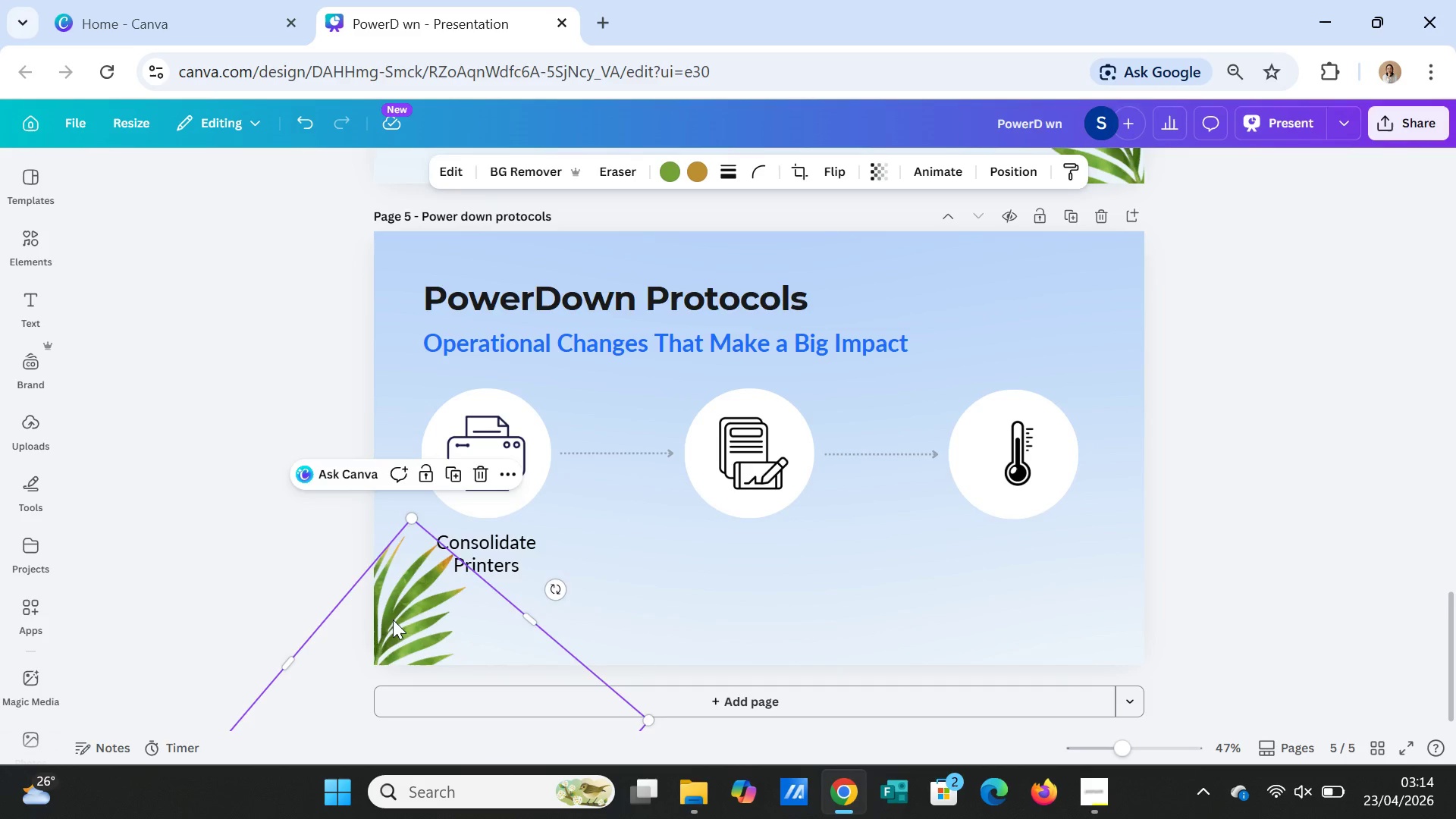 
left_click_drag(start_coordinate=[395, 620], to_coordinate=[376, 571])
 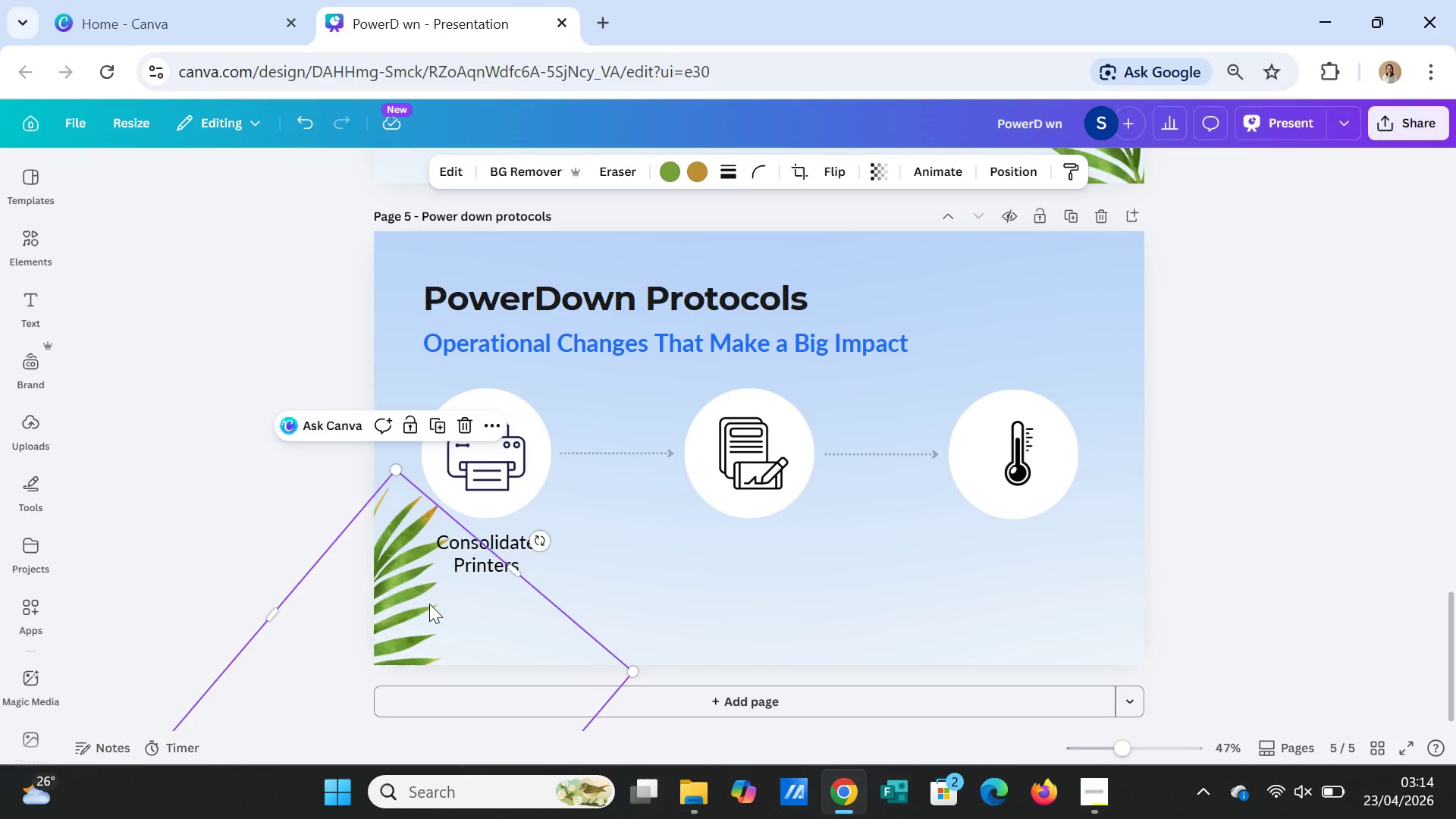 
left_click_drag(start_coordinate=[416, 601], to_coordinate=[426, 599])
 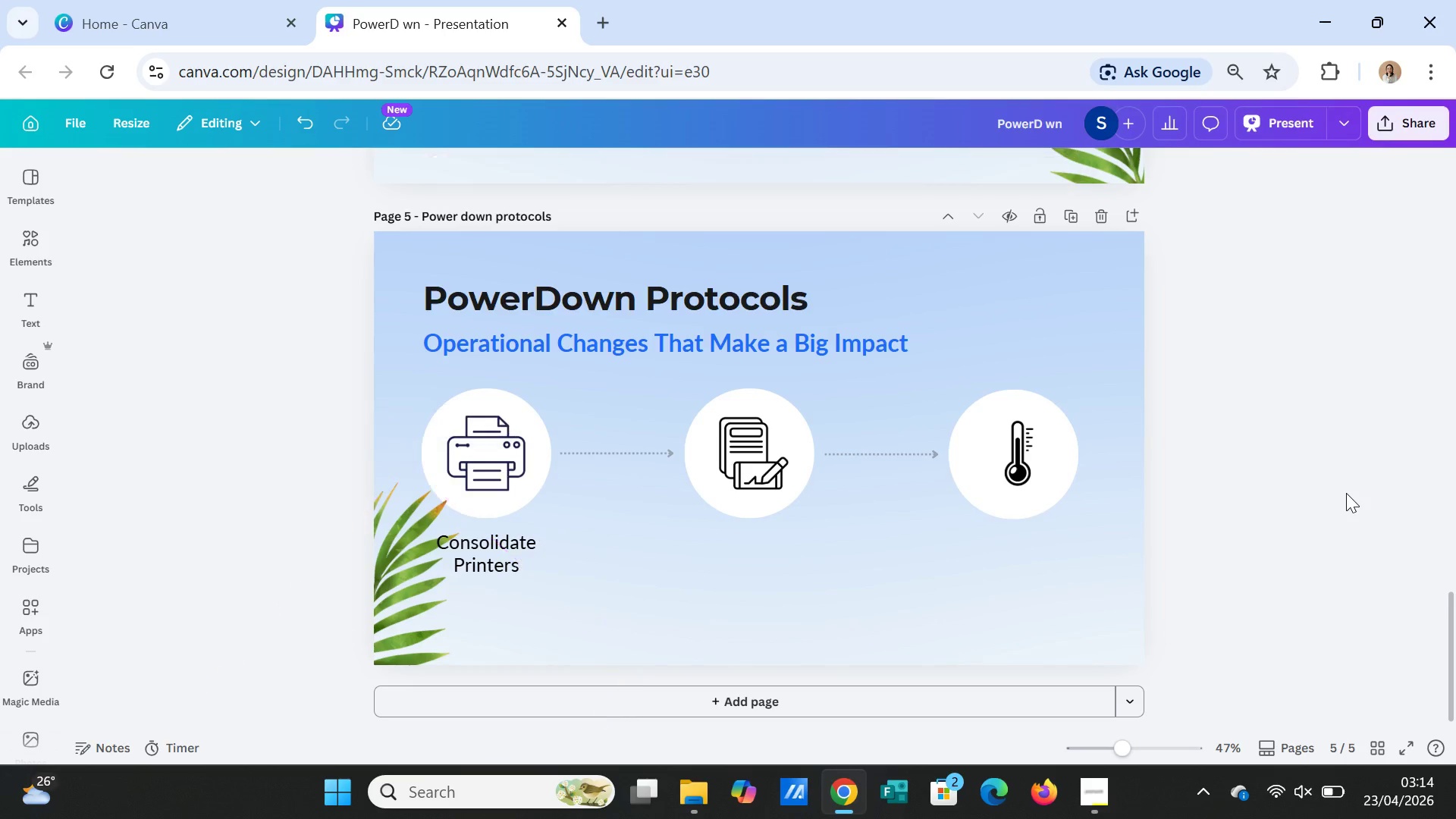 
double_click([1346, 493])
 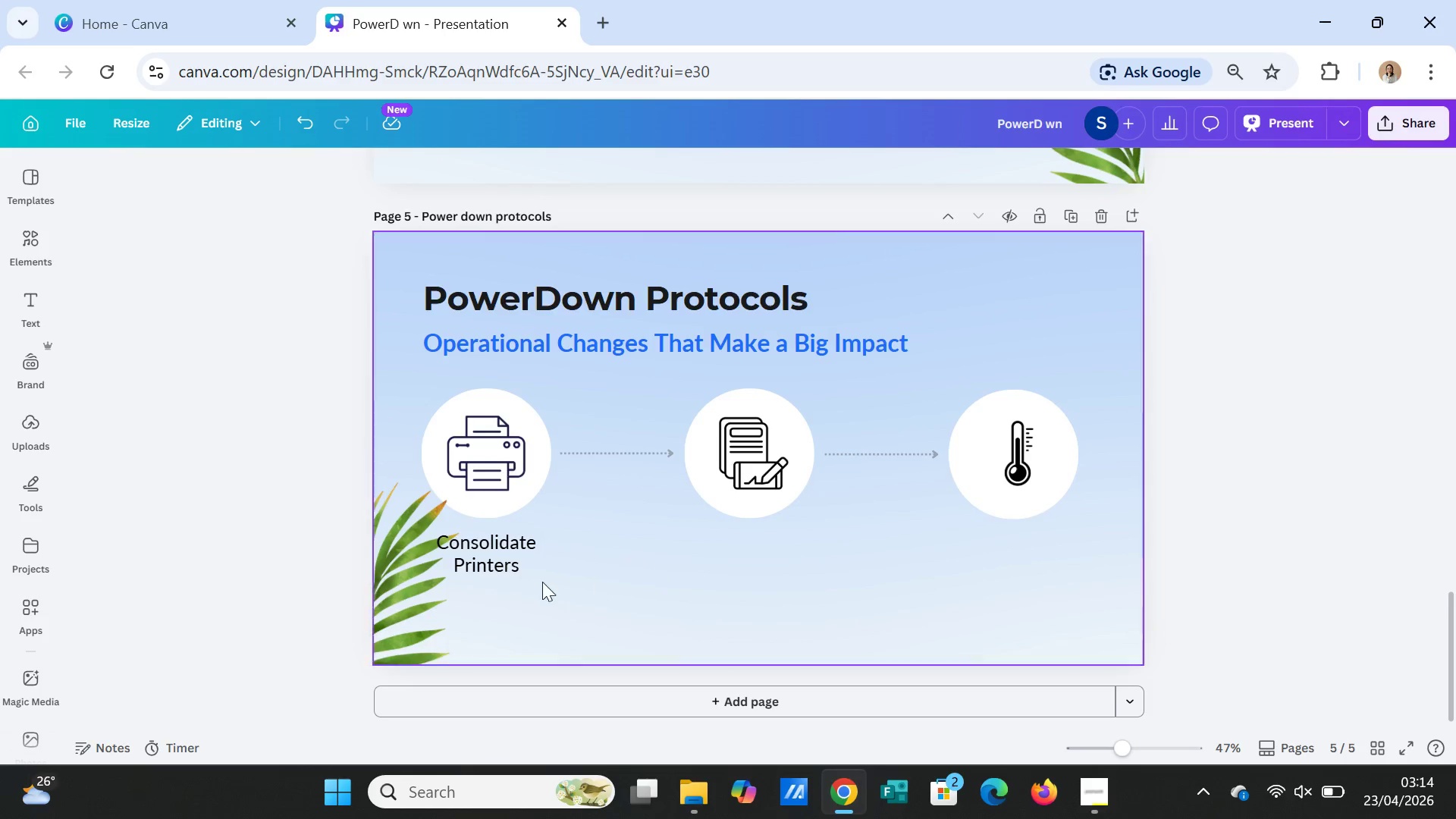 
left_click_drag(start_coordinate=[431, 582], to_coordinate=[419, 597])
 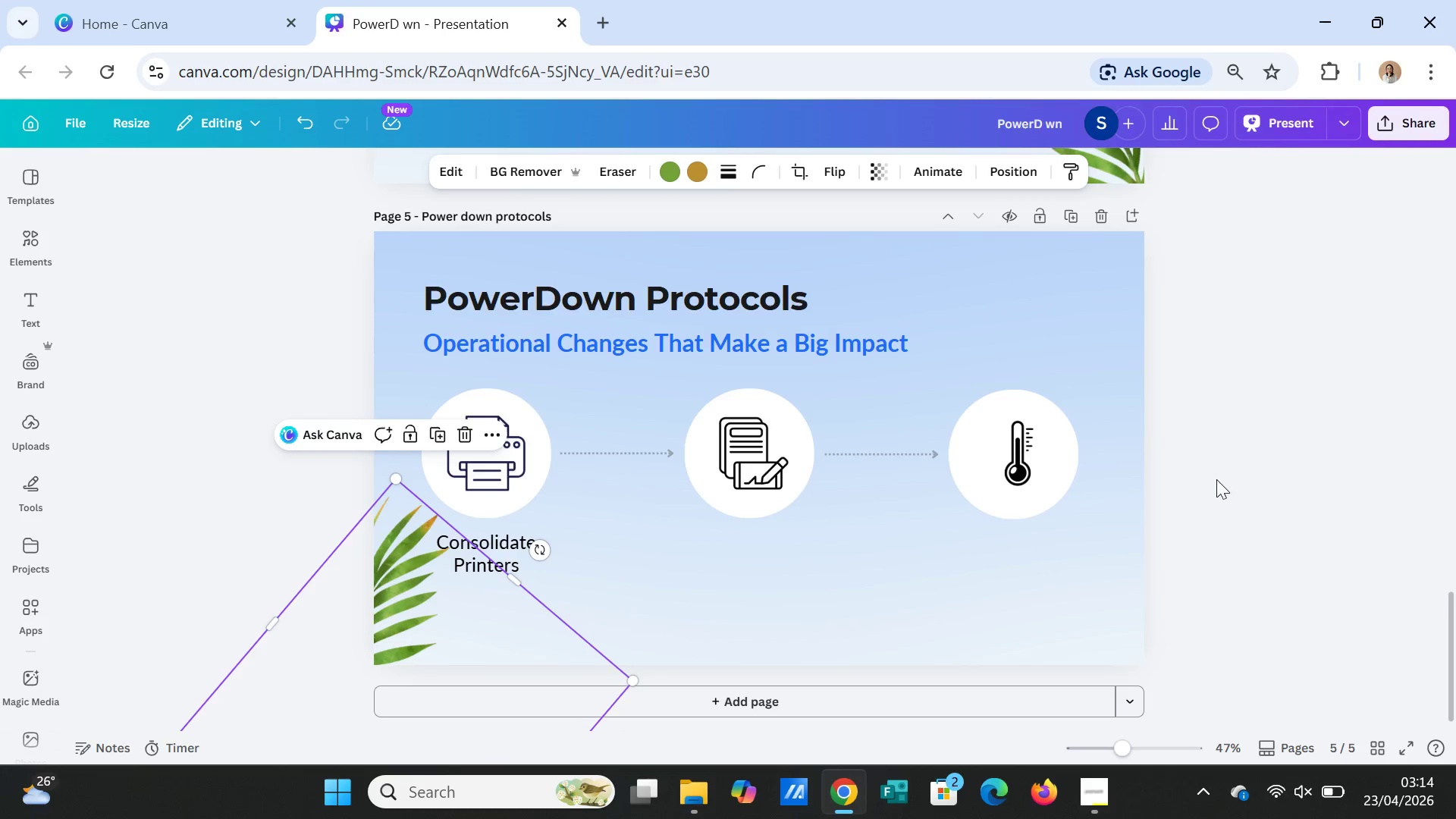 
left_click([1245, 475])
 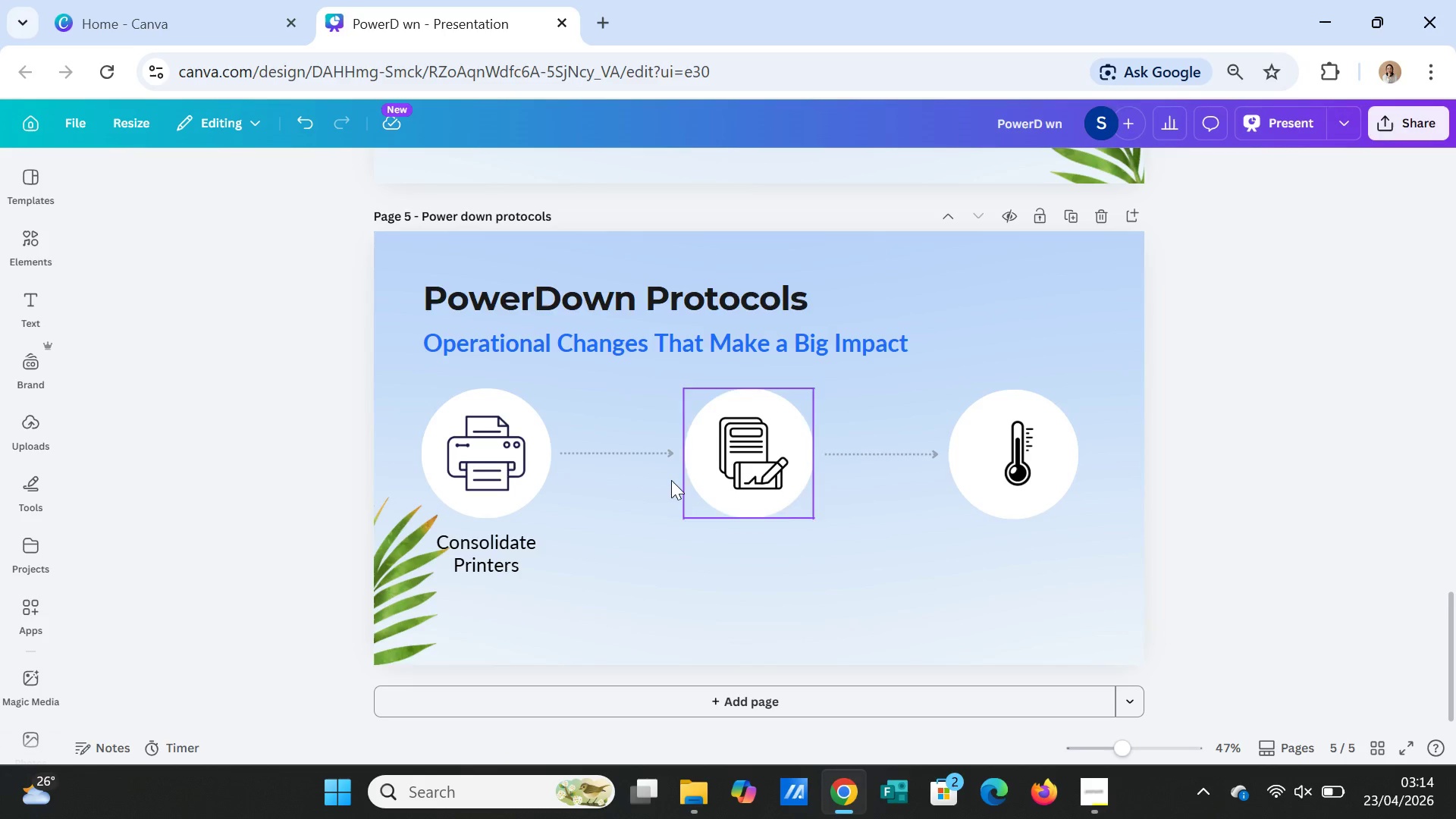 
left_click([484, 557])
 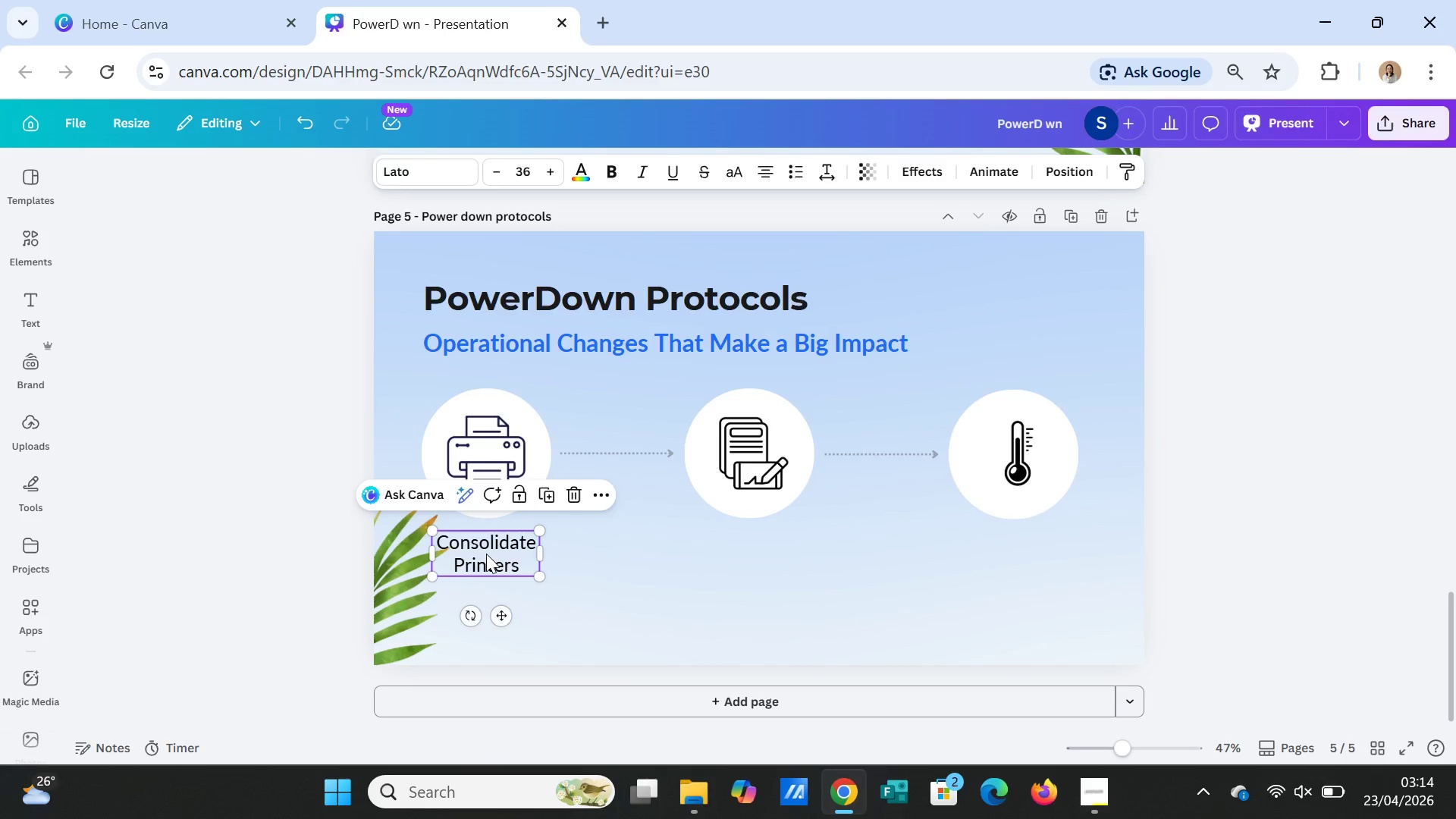 
key(Control+C)
 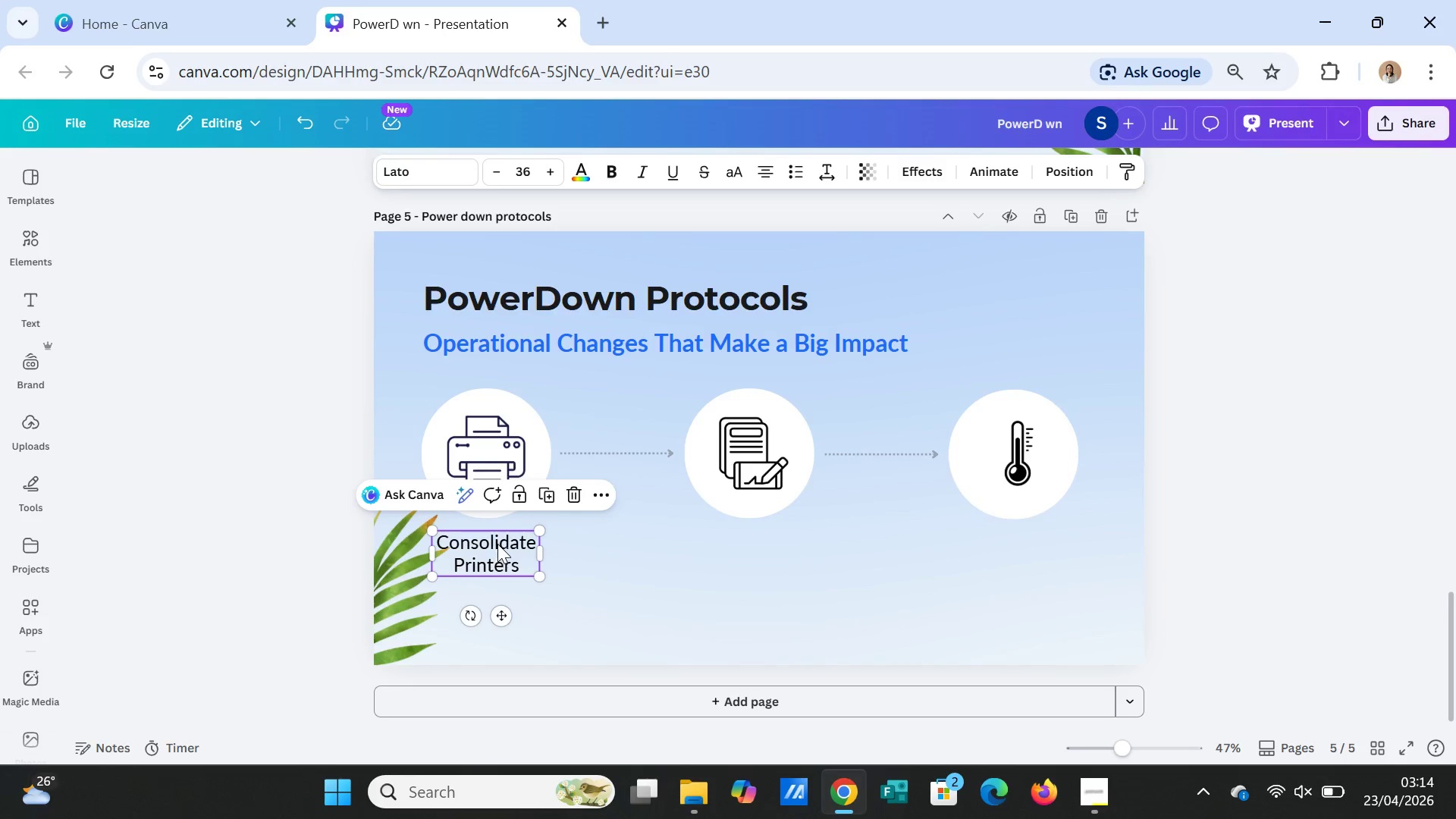 
key(Control+V)
 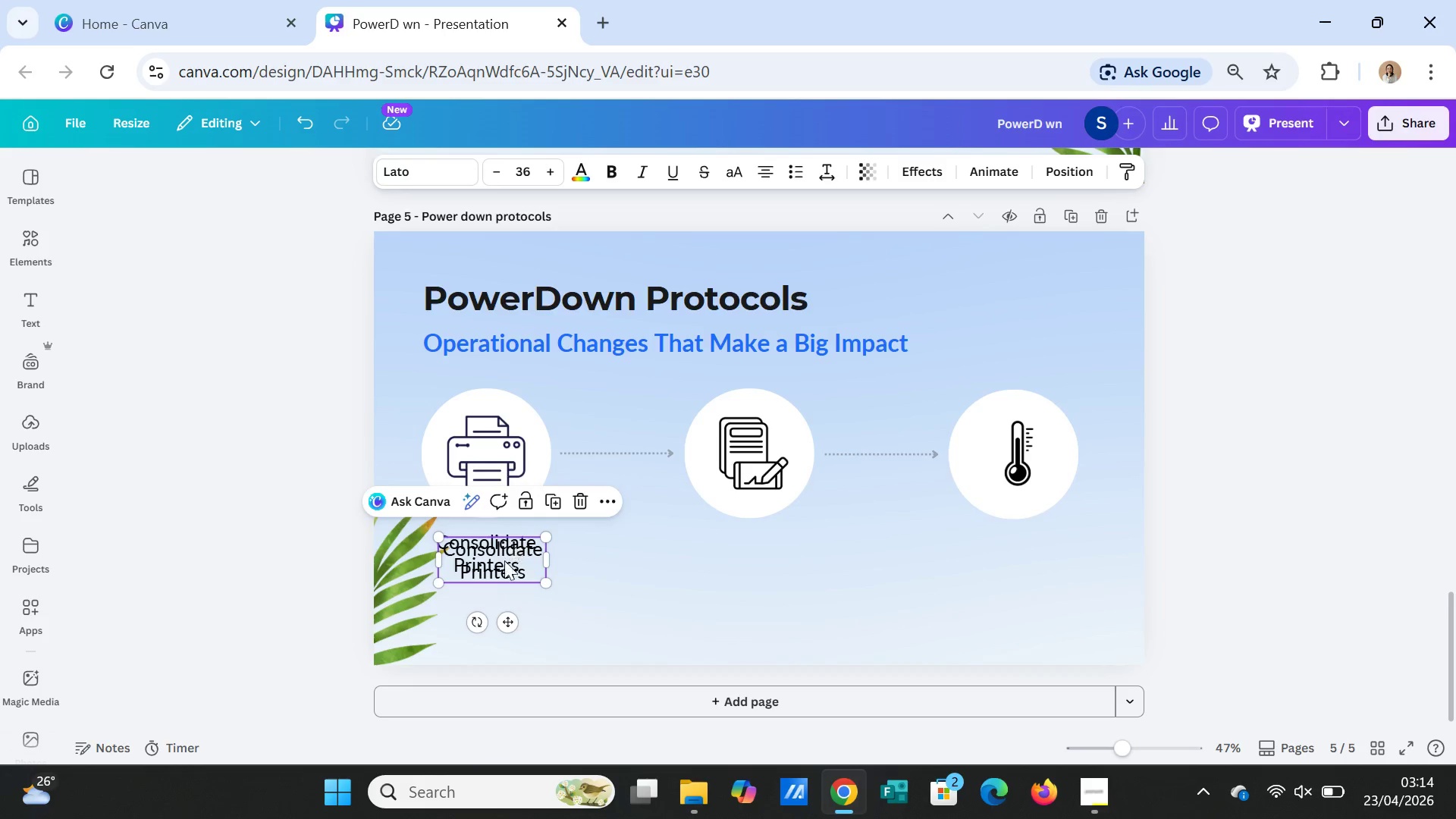 
left_click_drag(start_coordinate=[510, 541], to_coordinate=[499, 587])
 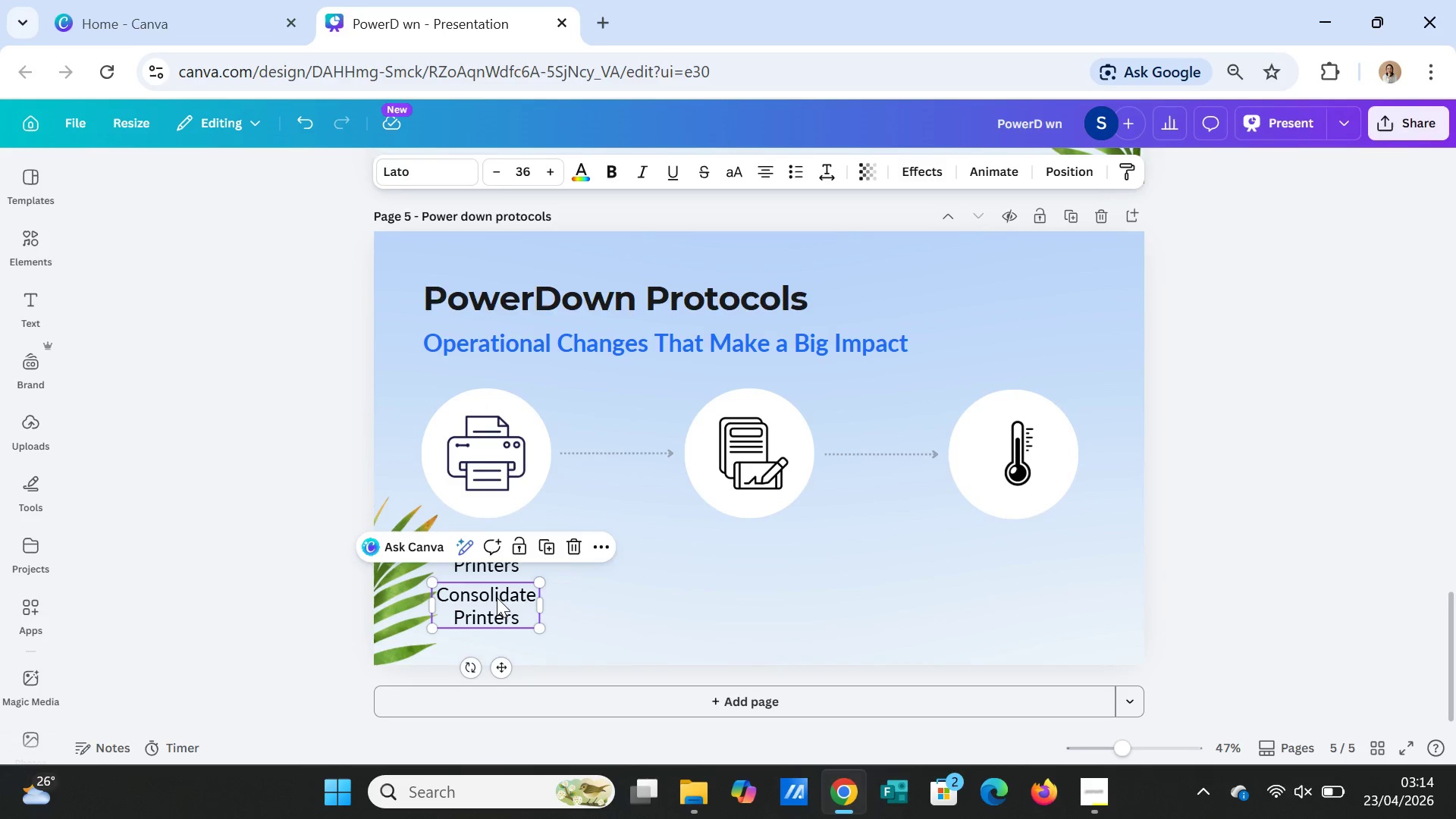 
double_click([497, 598])
 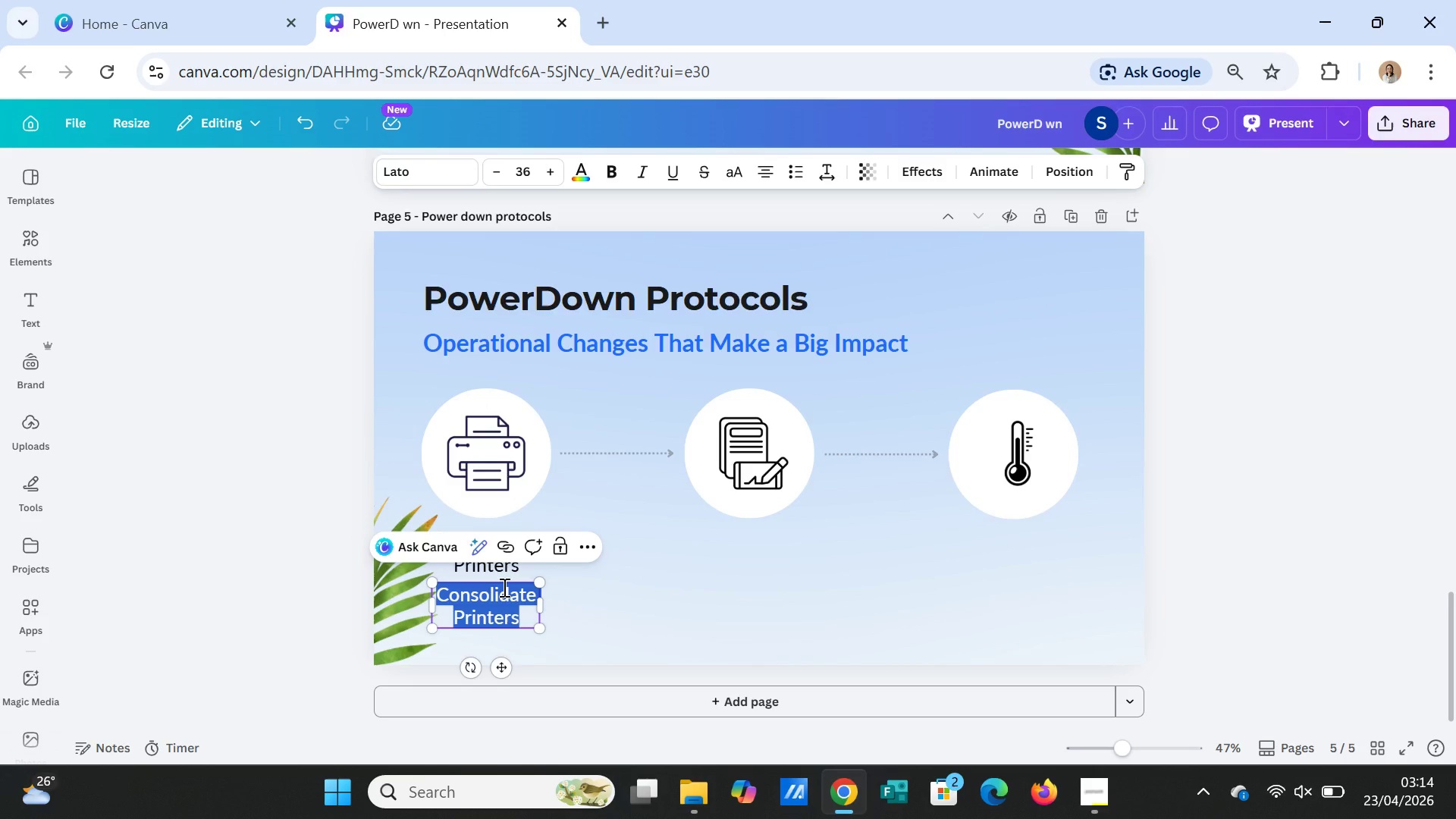 
type(1 PER)
key(Backspace)
key(Backspace)
key(Backspace)
key(Backspace)
type( per floor)
 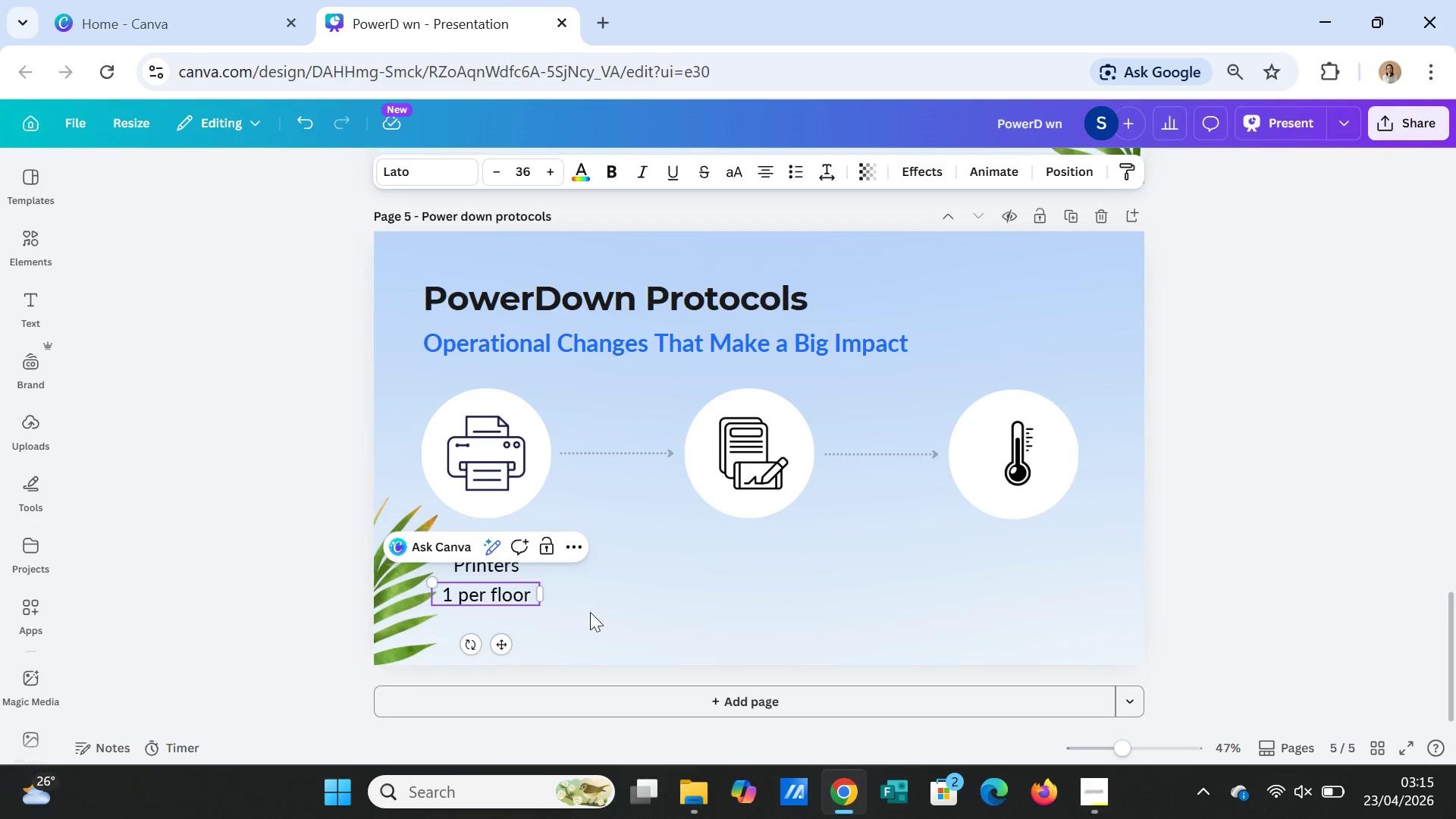 
left_click([701, 625])
 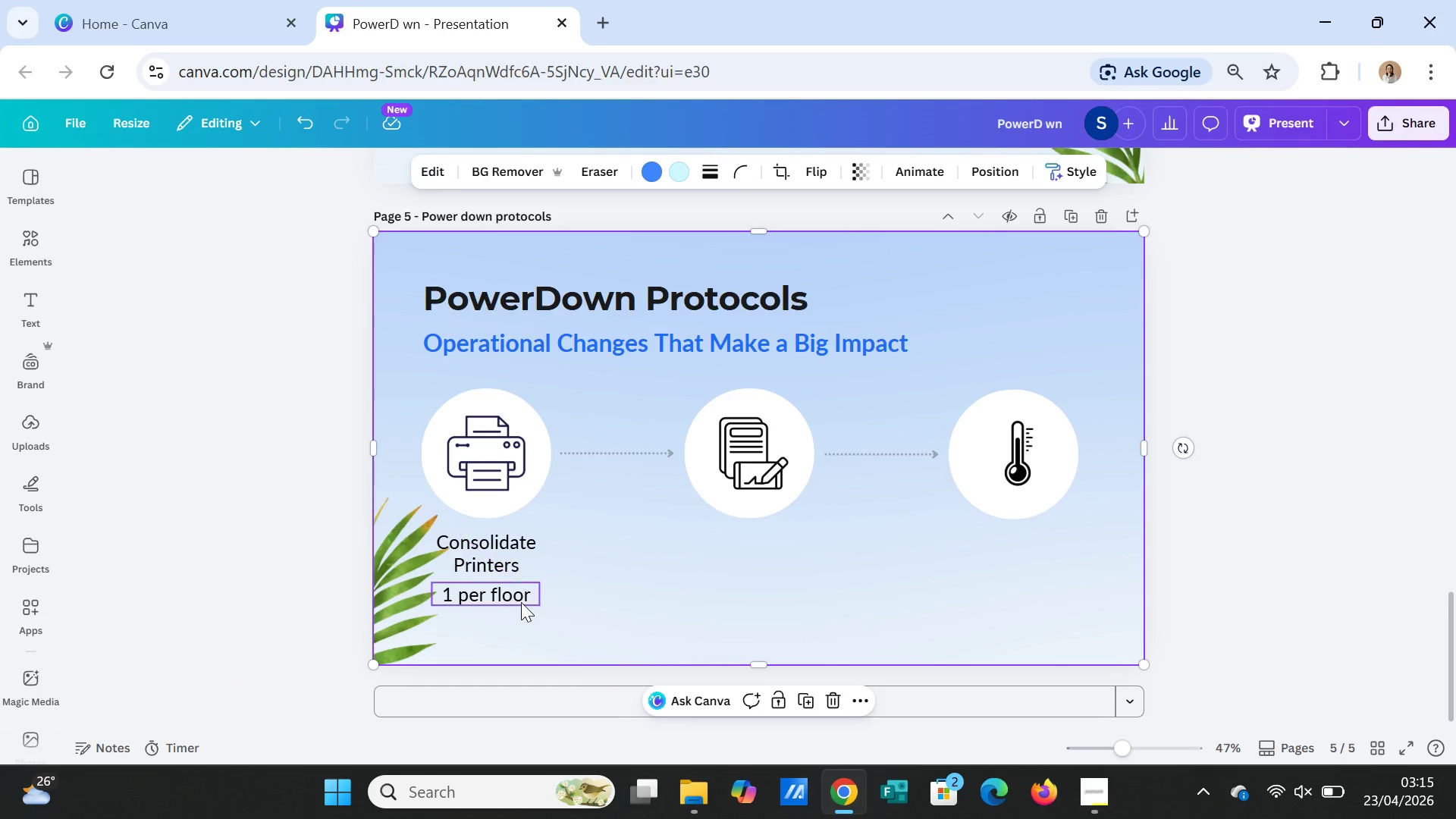 
left_click([521, 601])
 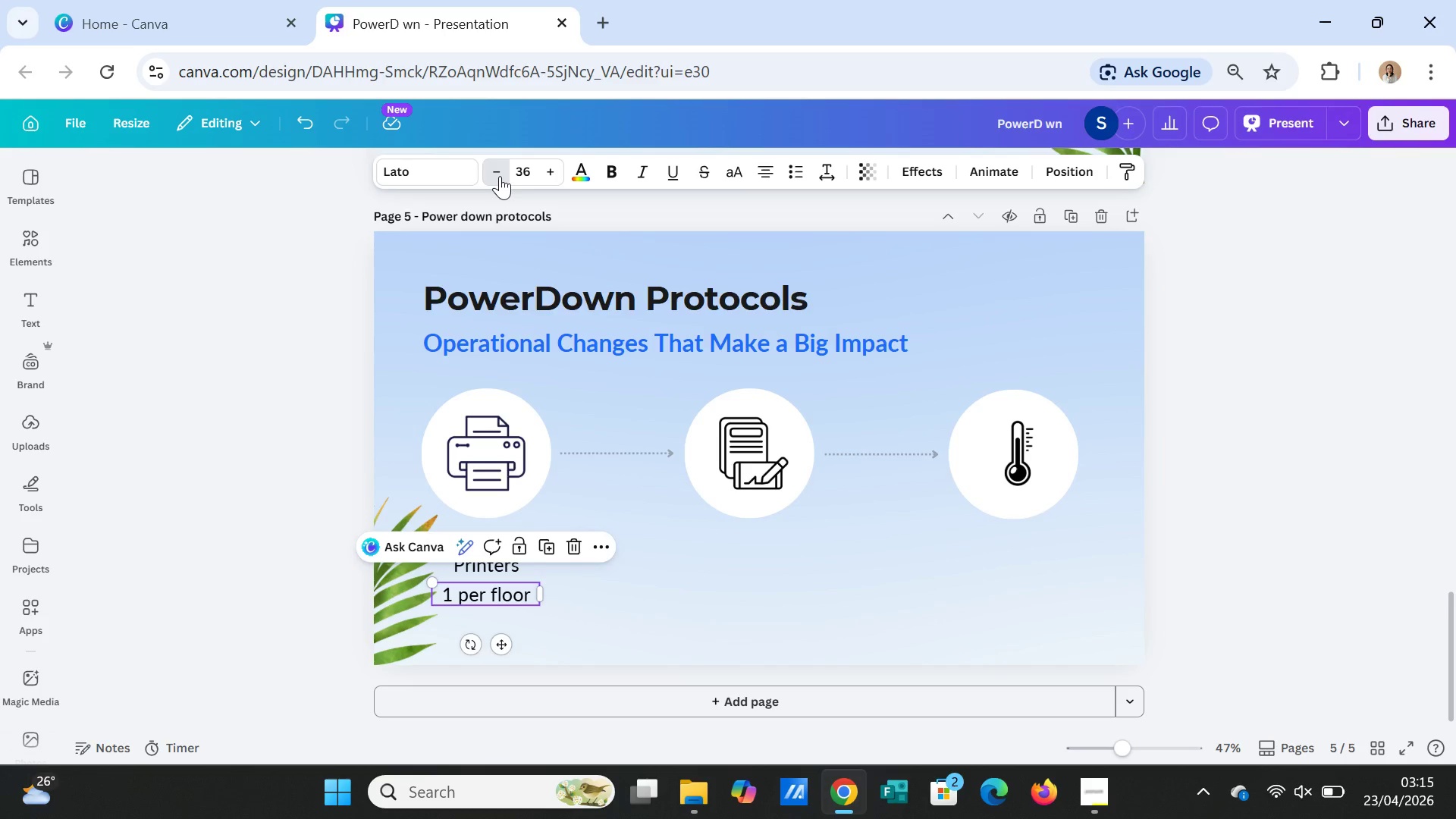 
left_click([500, 176])
 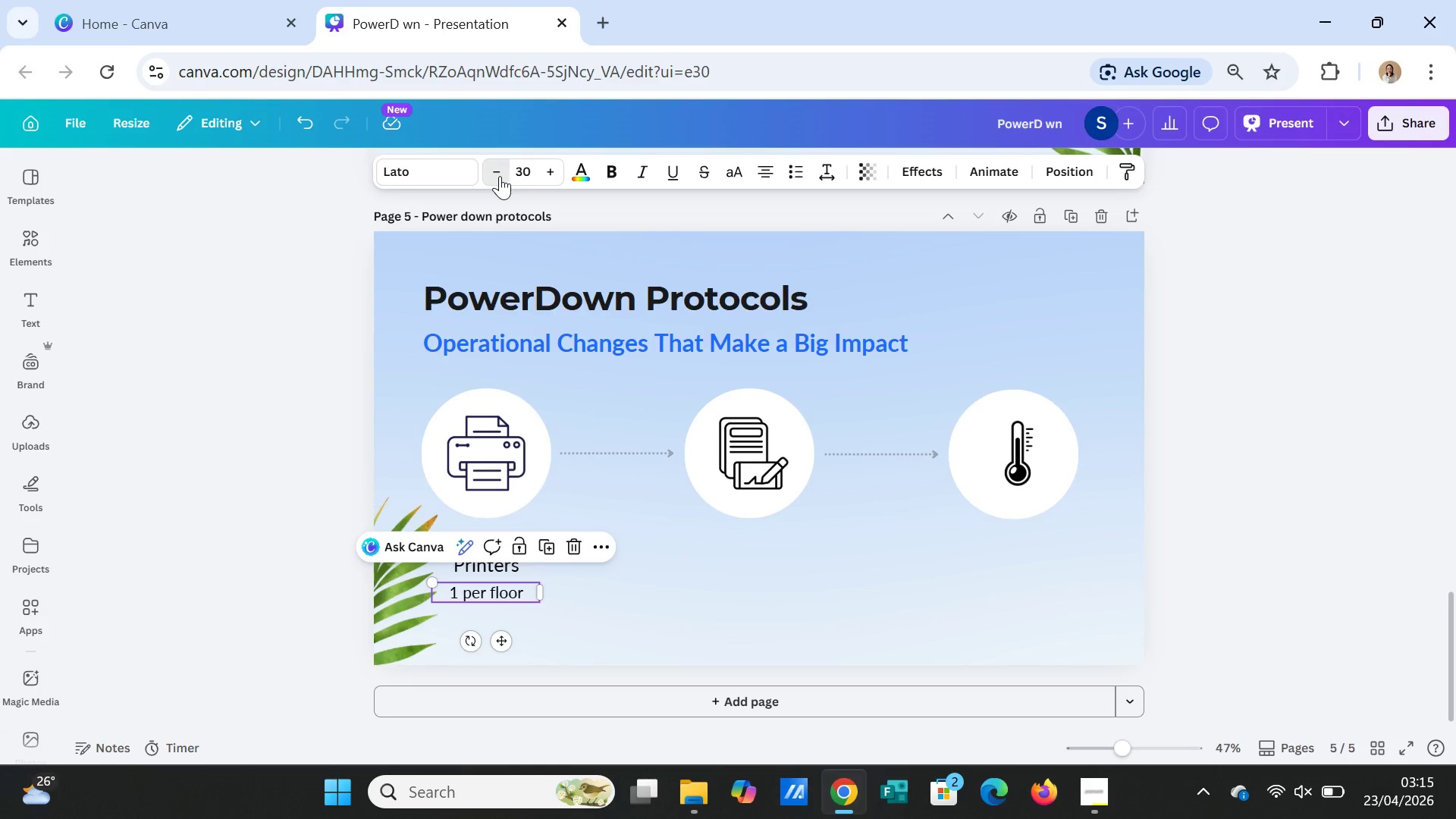 
double_click([500, 176])
 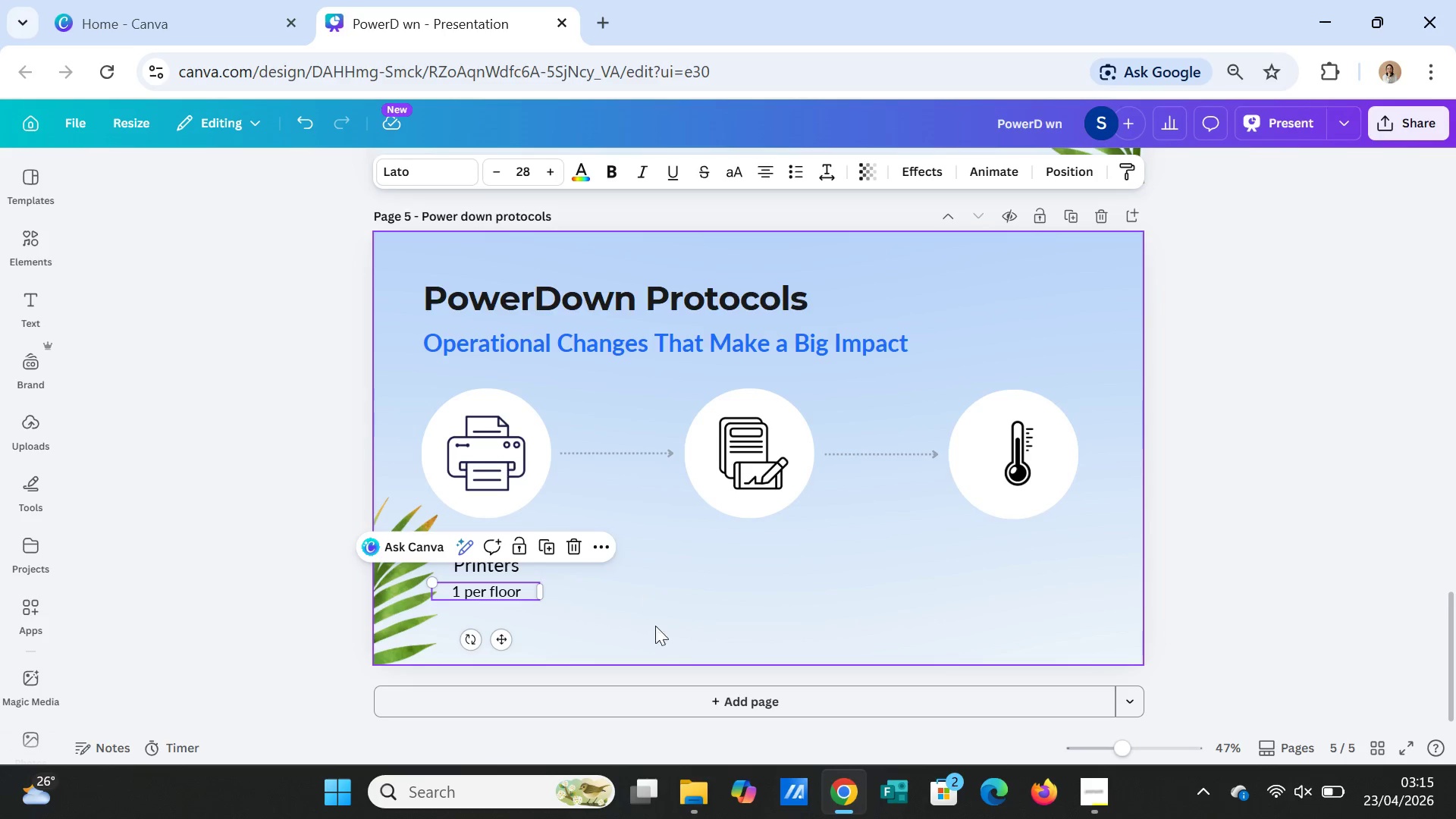 
left_click([659, 601])
 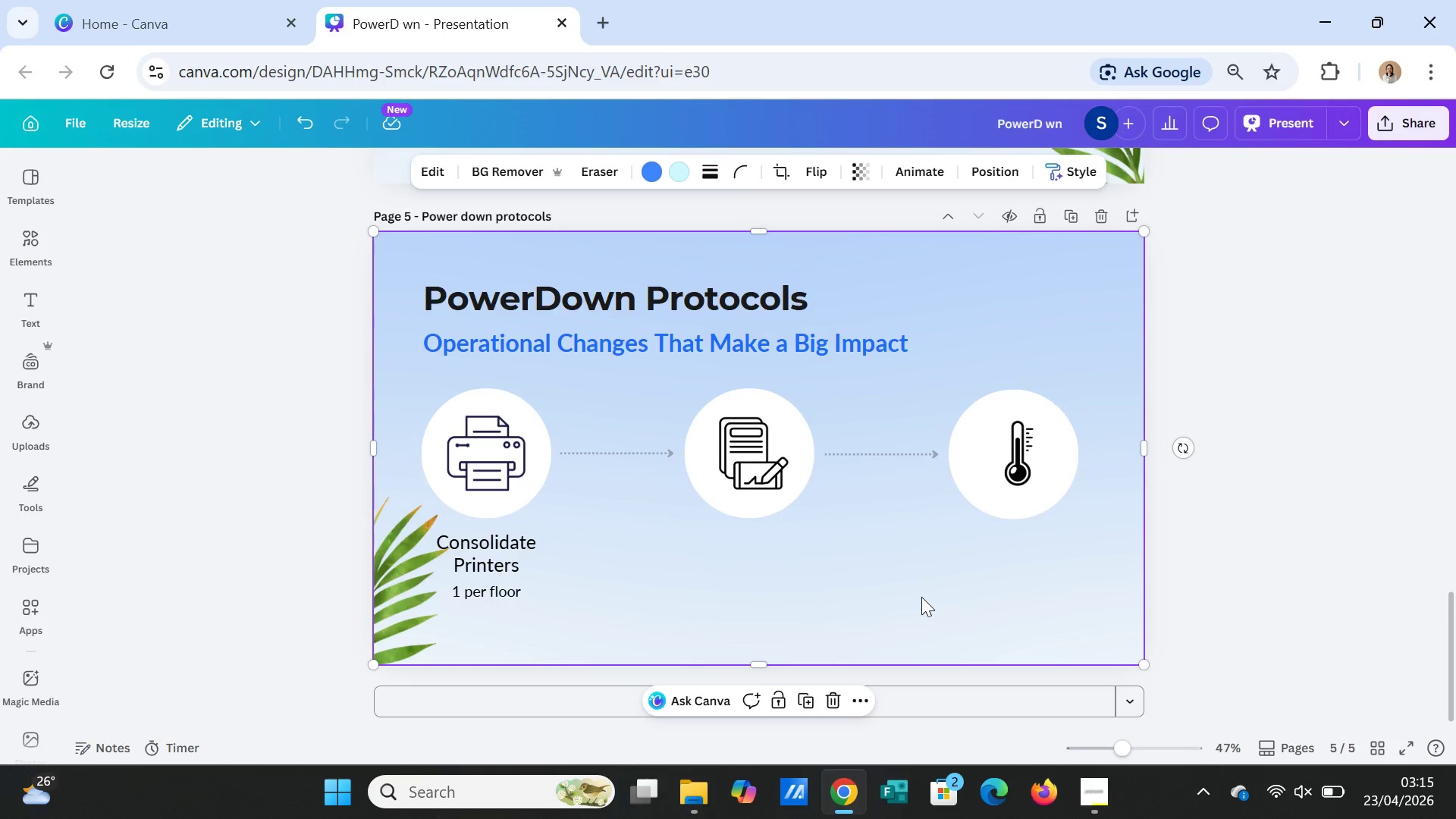 
left_click([1335, 595])
 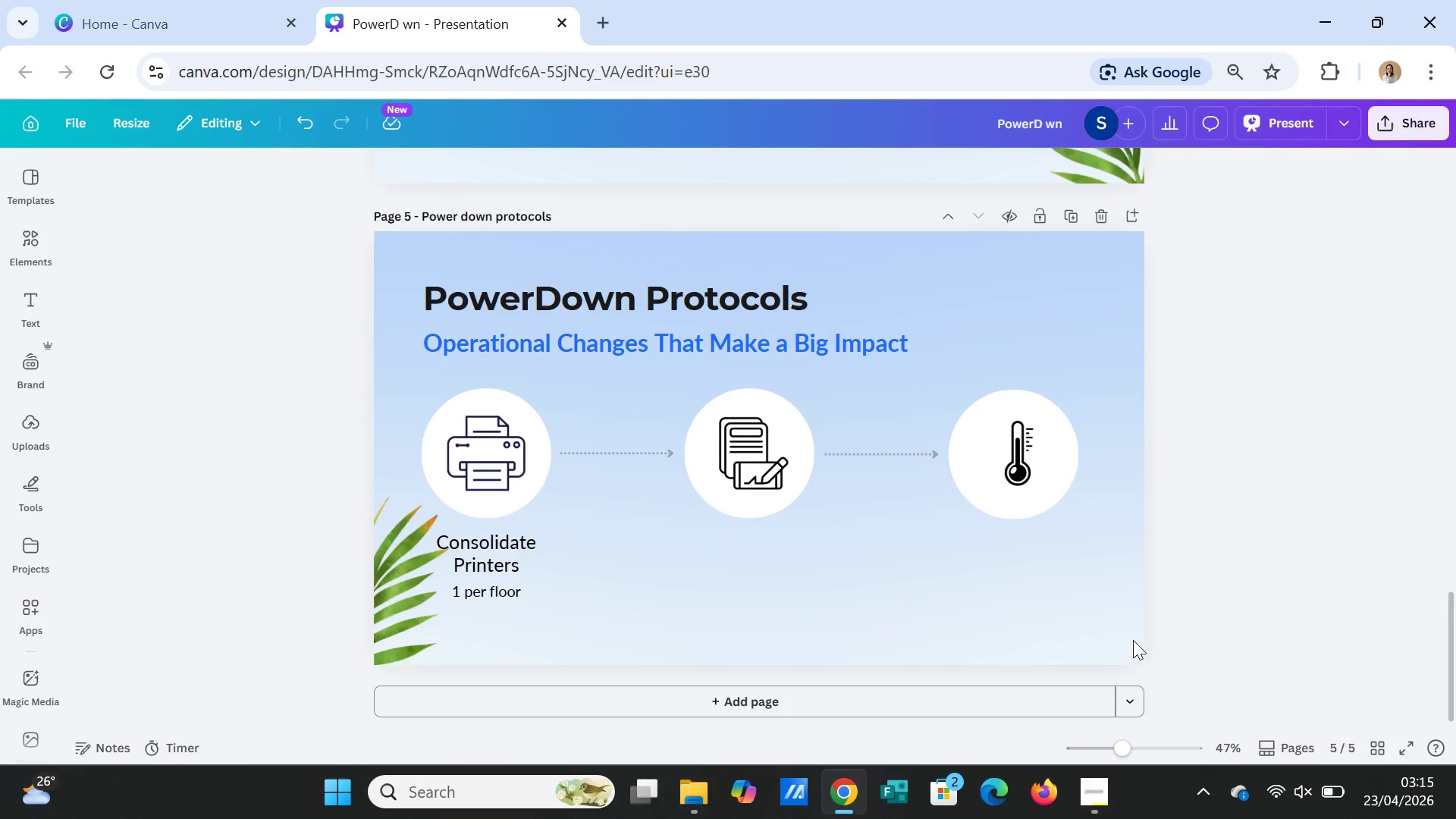 
left_click([509, 561])
 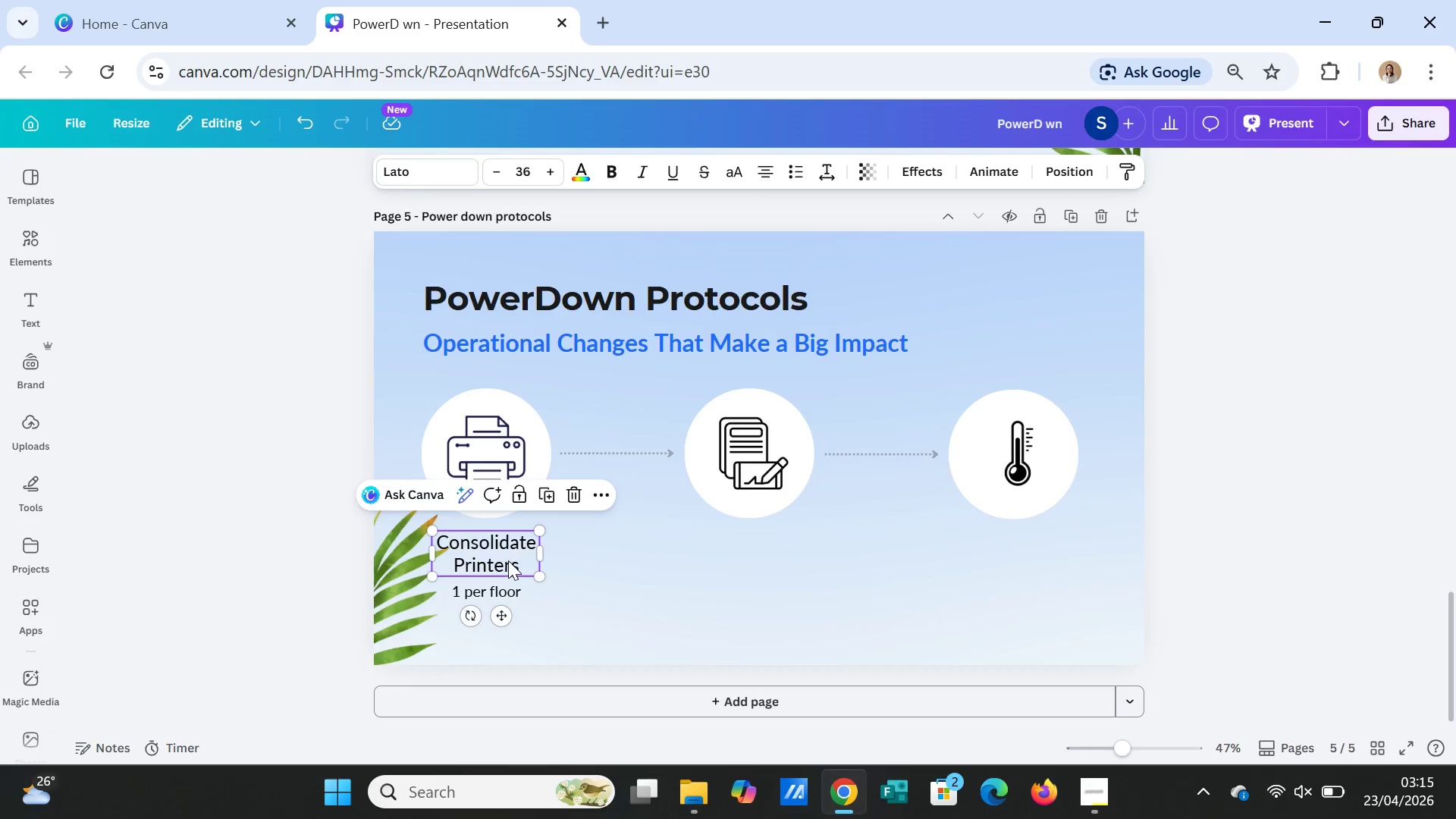 
key(Control+C)
 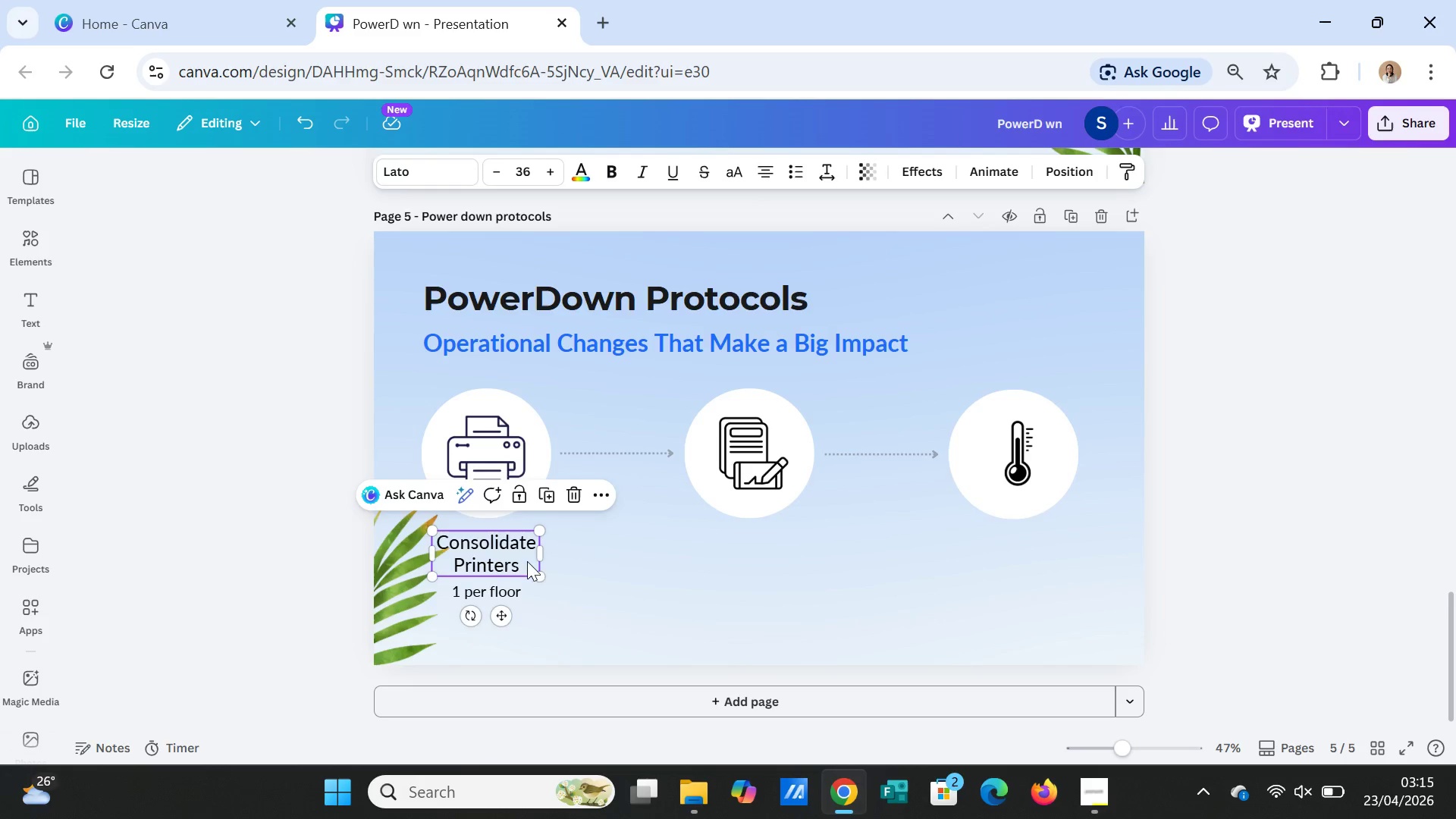 
key(Control+V)
 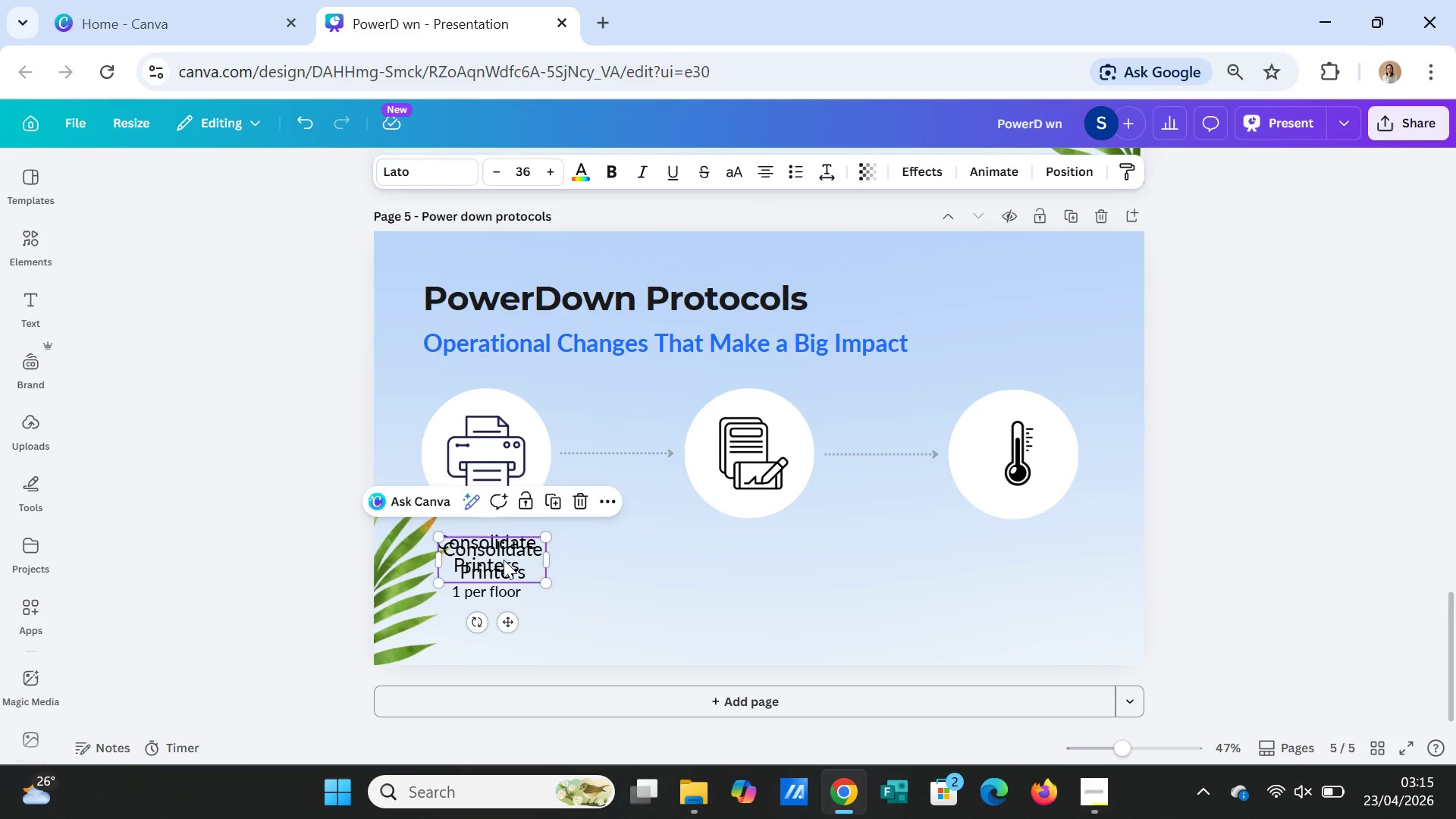 
left_click_drag(start_coordinate=[504, 560], to_coordinate=[757, 559])
 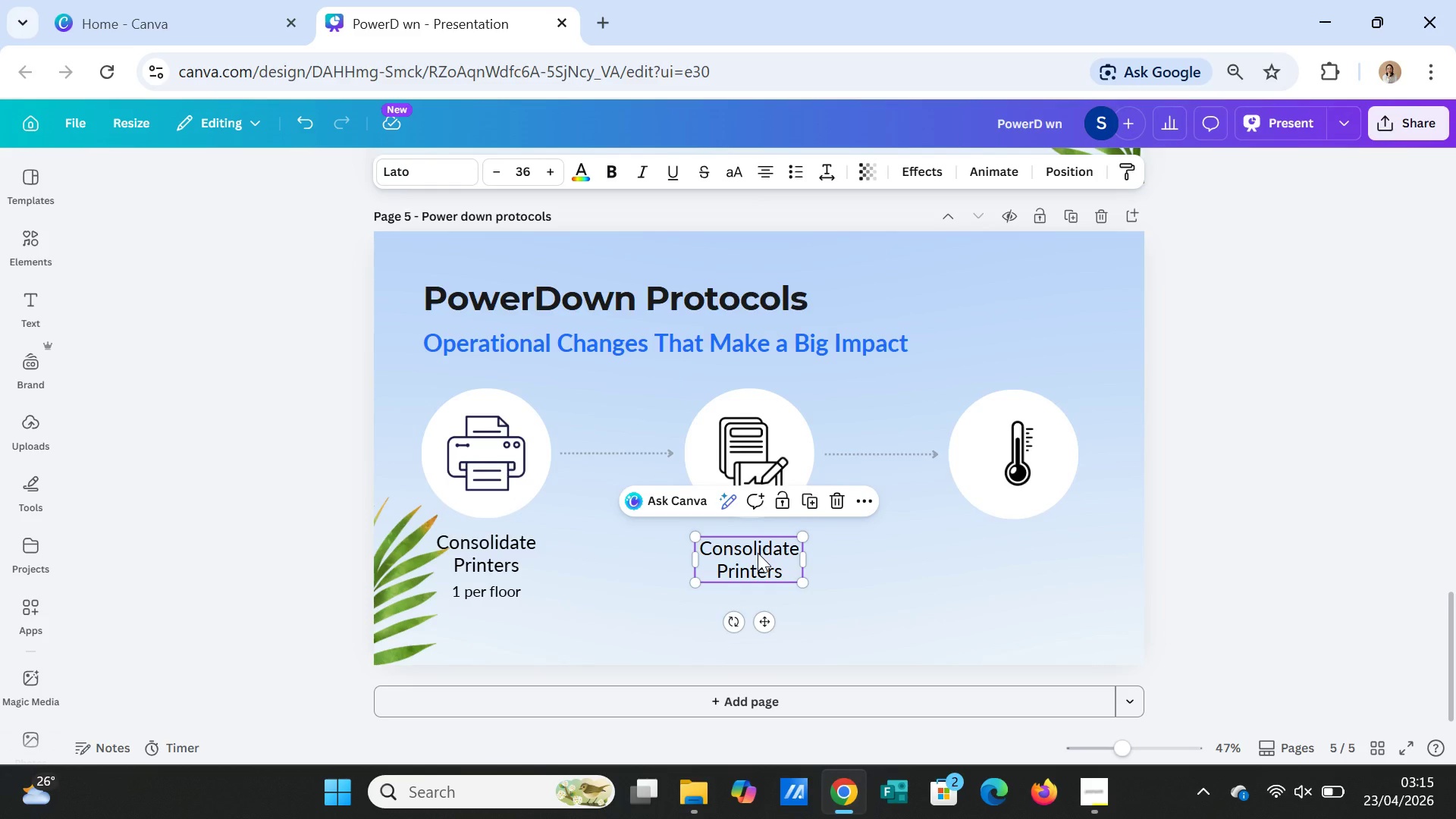 
double_click([758, 553])
 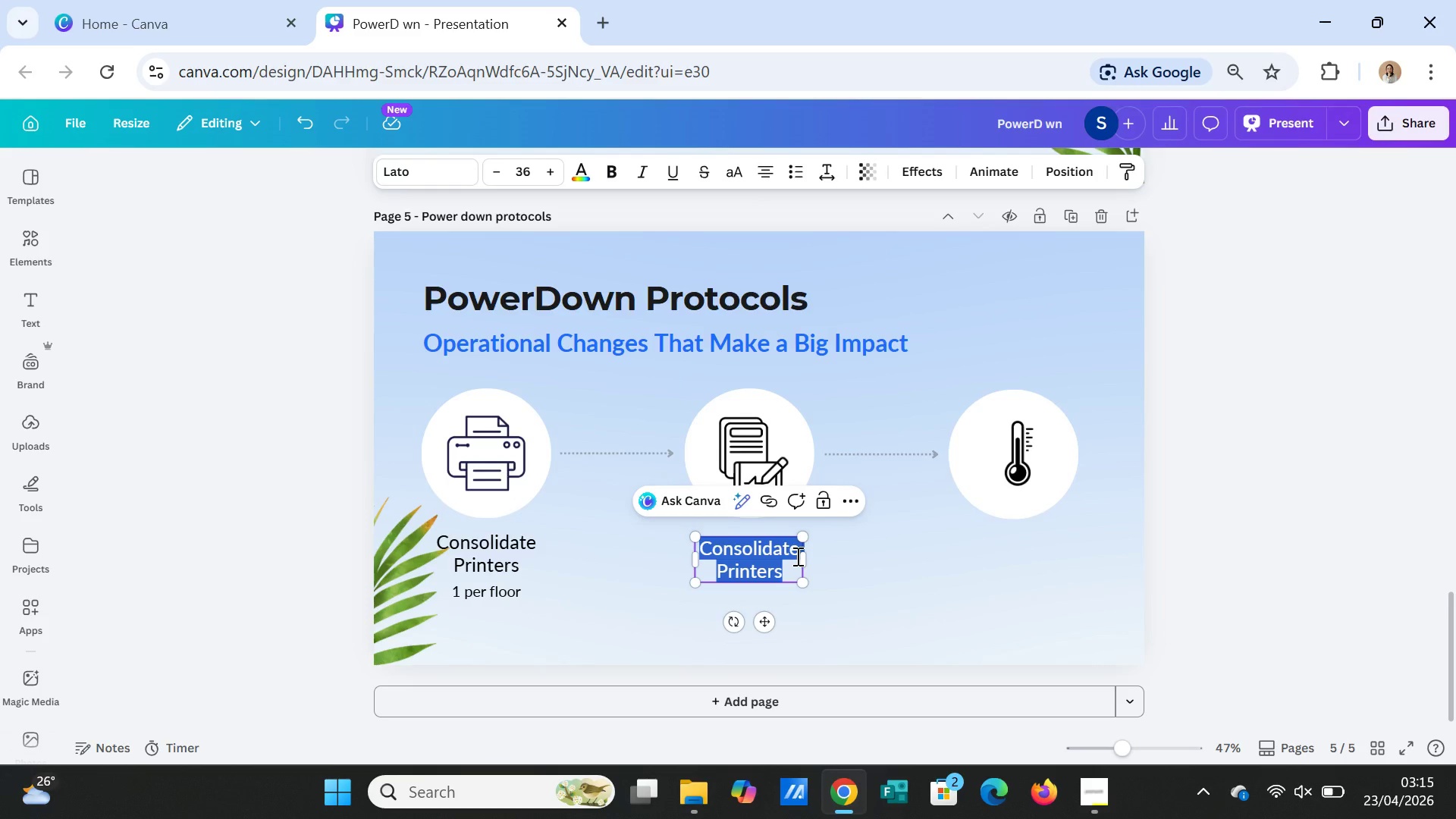 
type(Transition )
 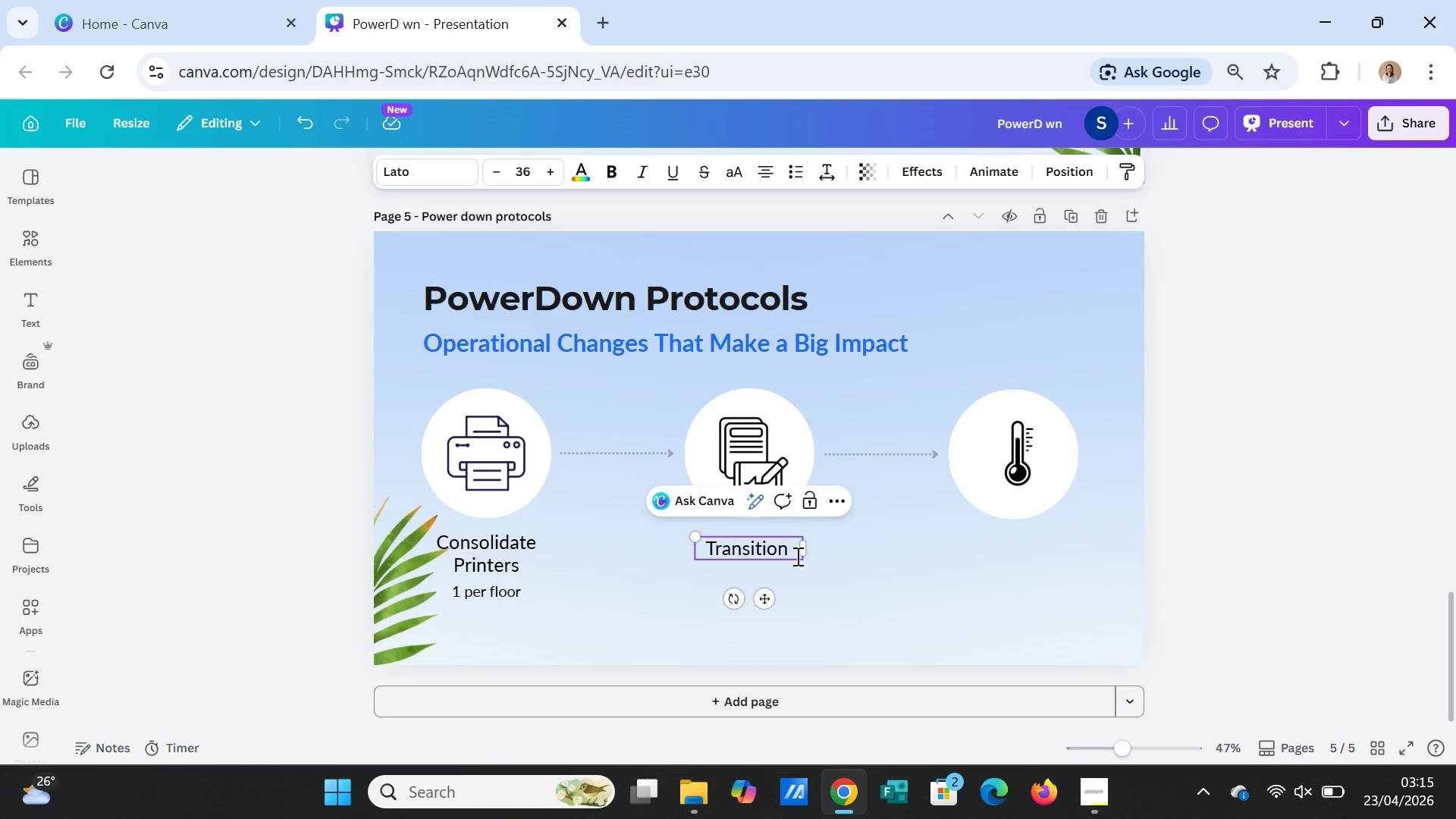 
wait(6.61)
 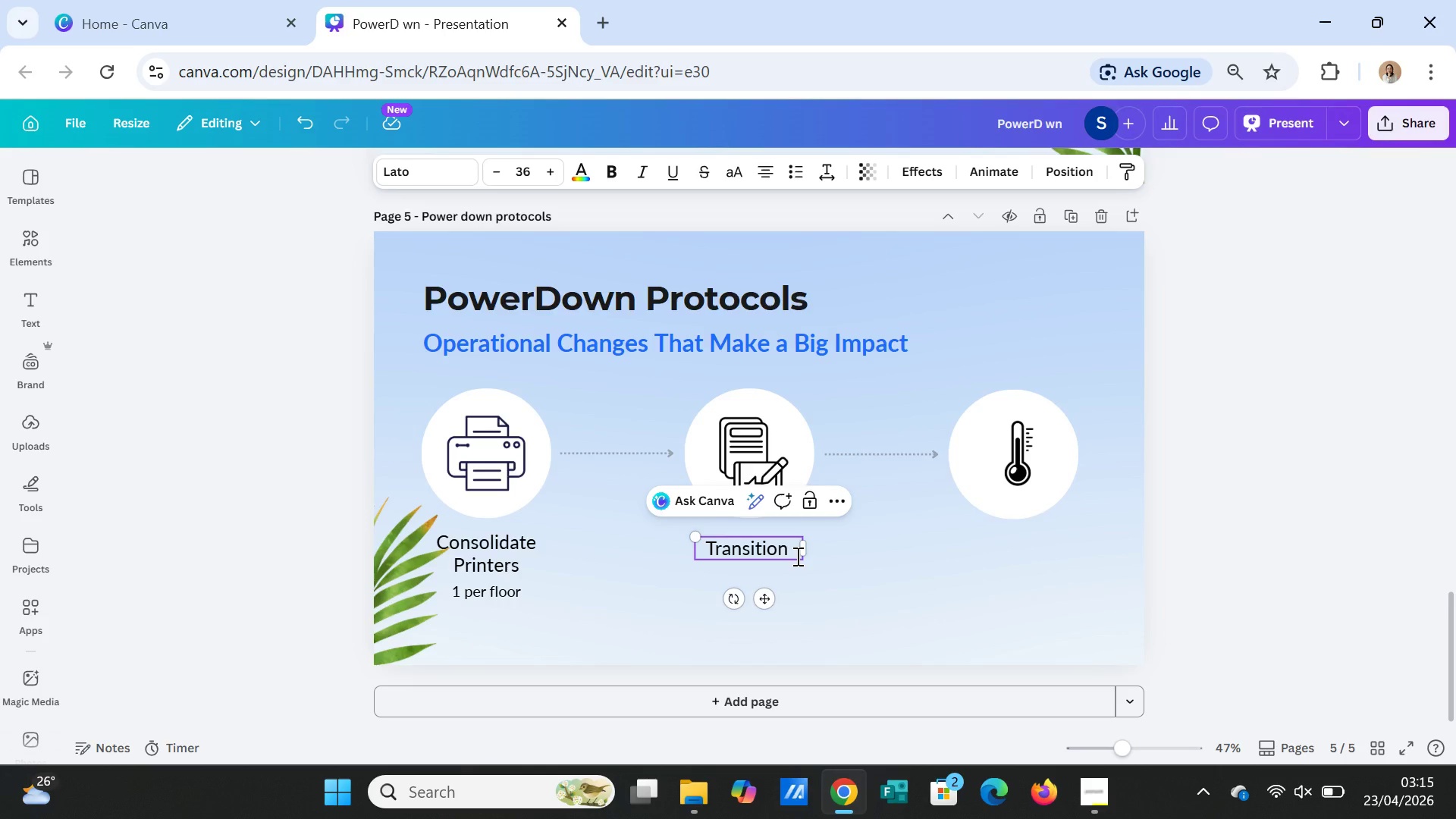 
type(to 100 %)
 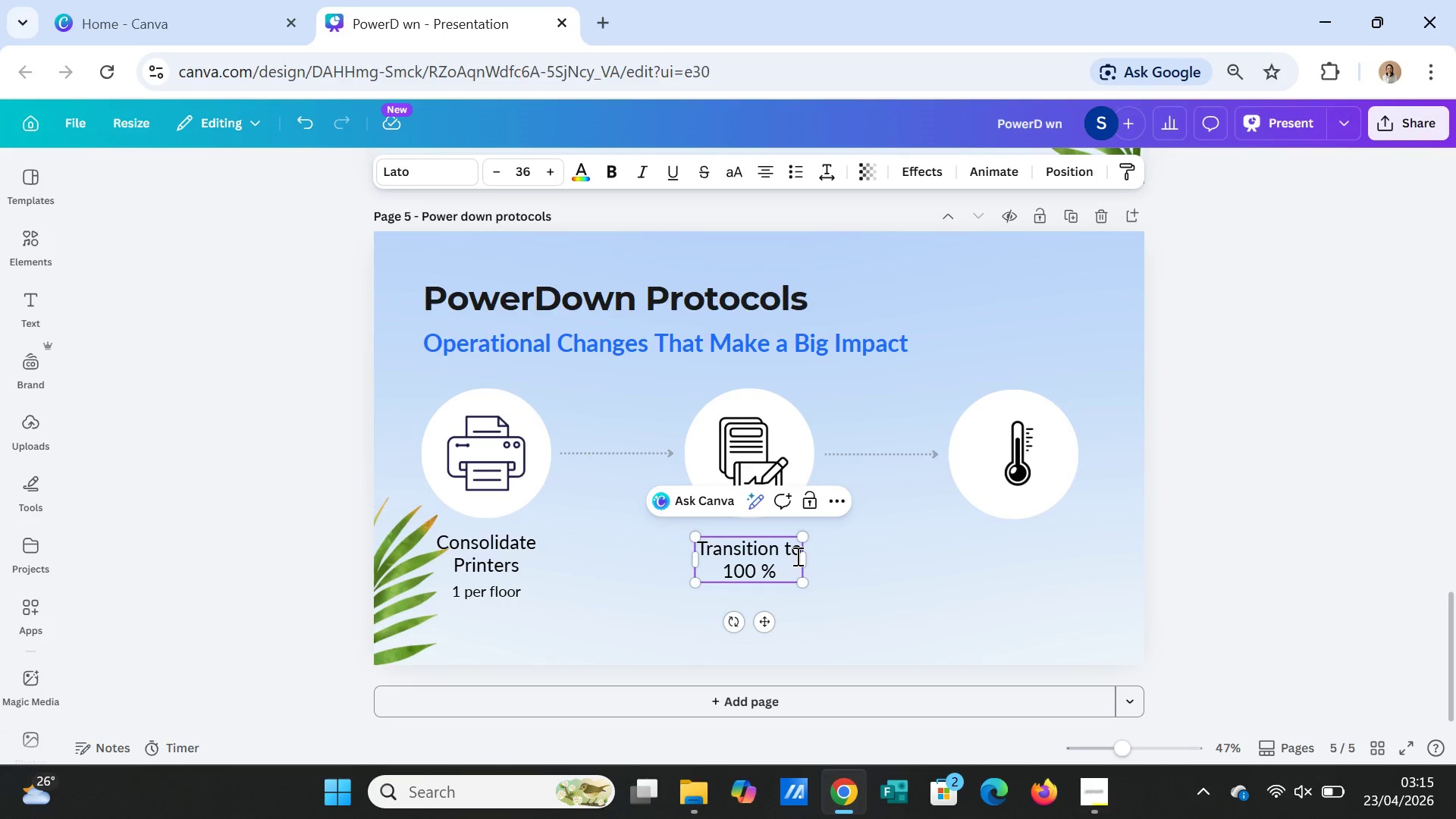 
wait(6.12)
 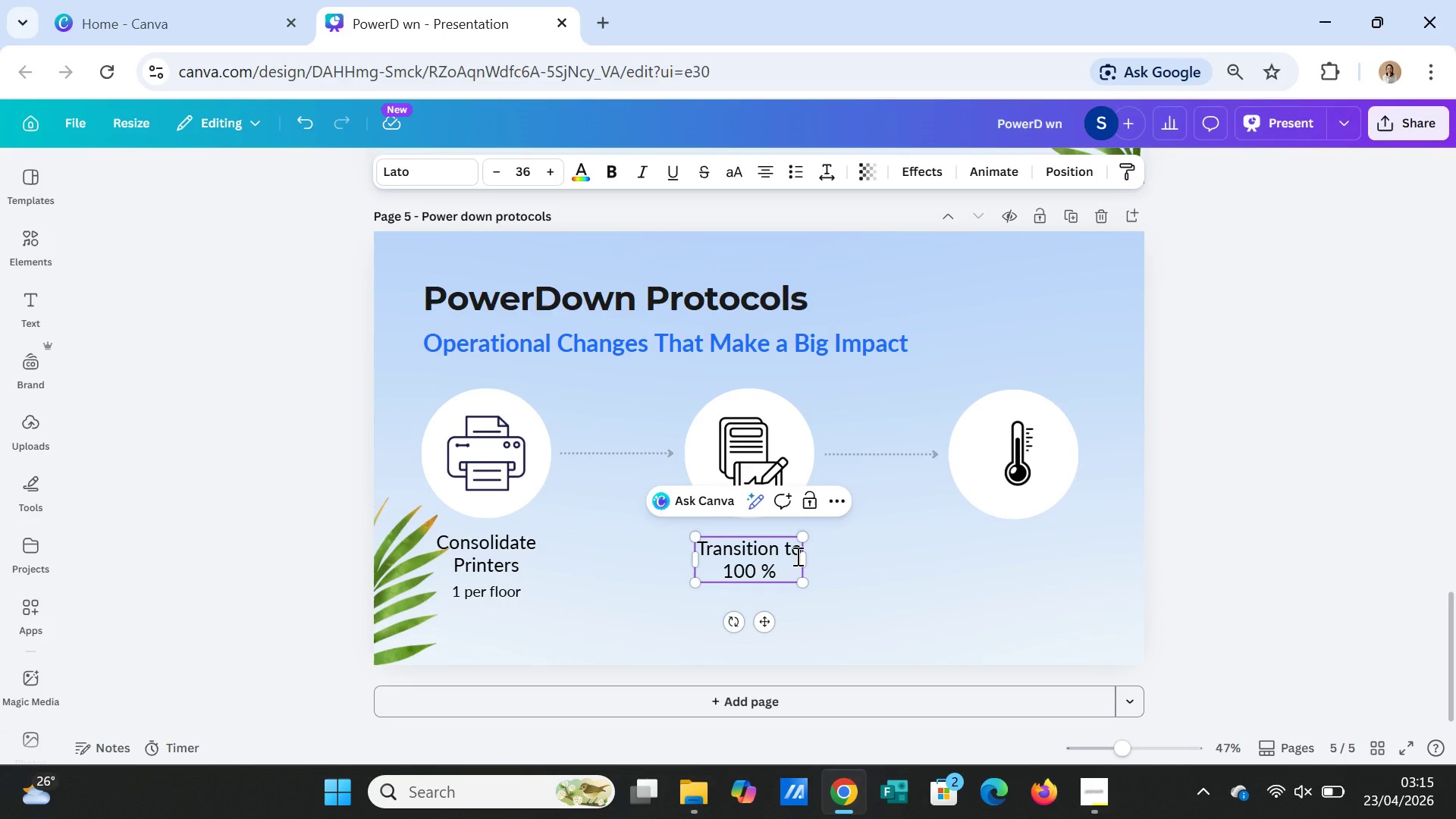 
type( E-Signature)
 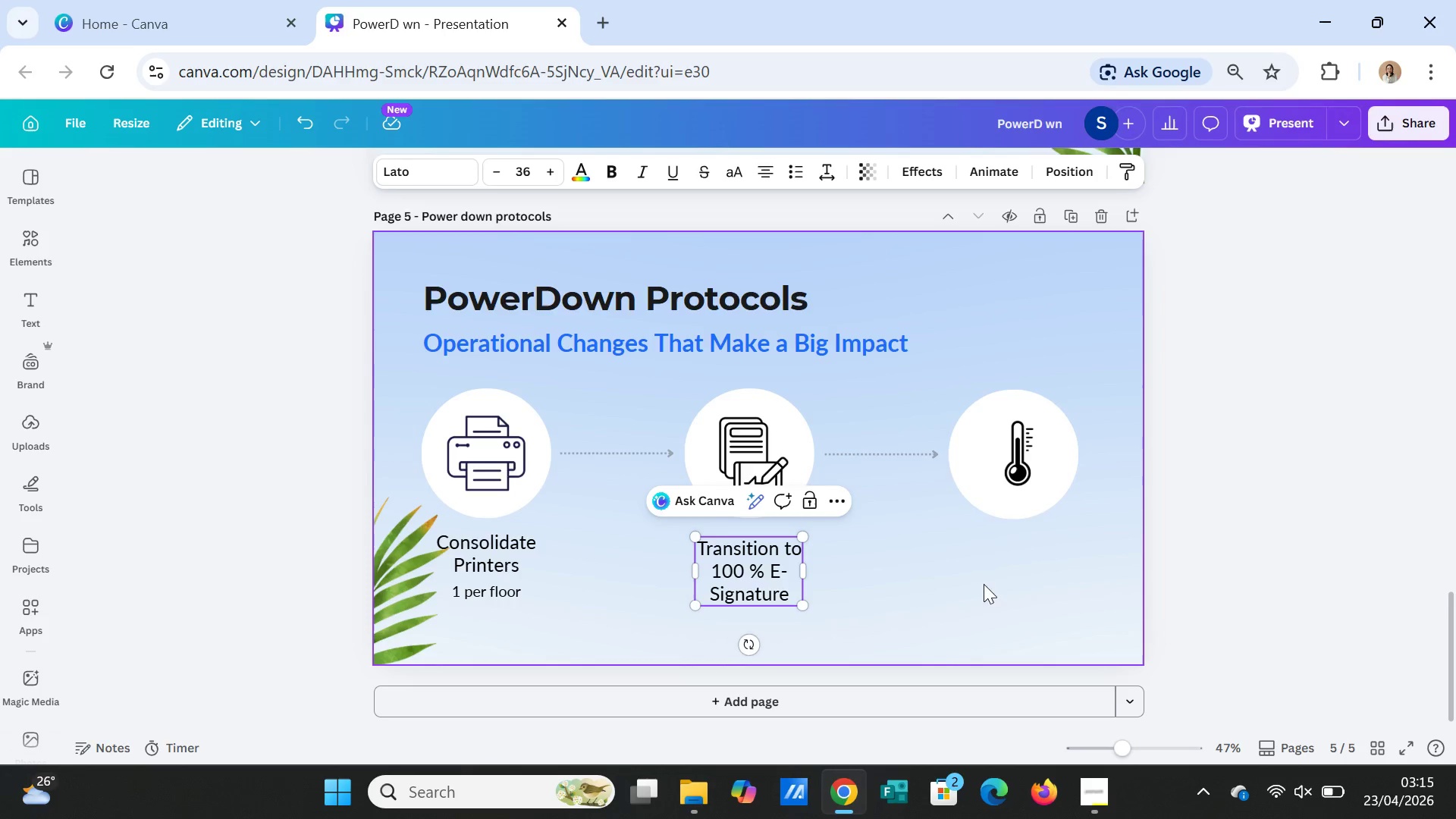 
left_click([985, 559])
 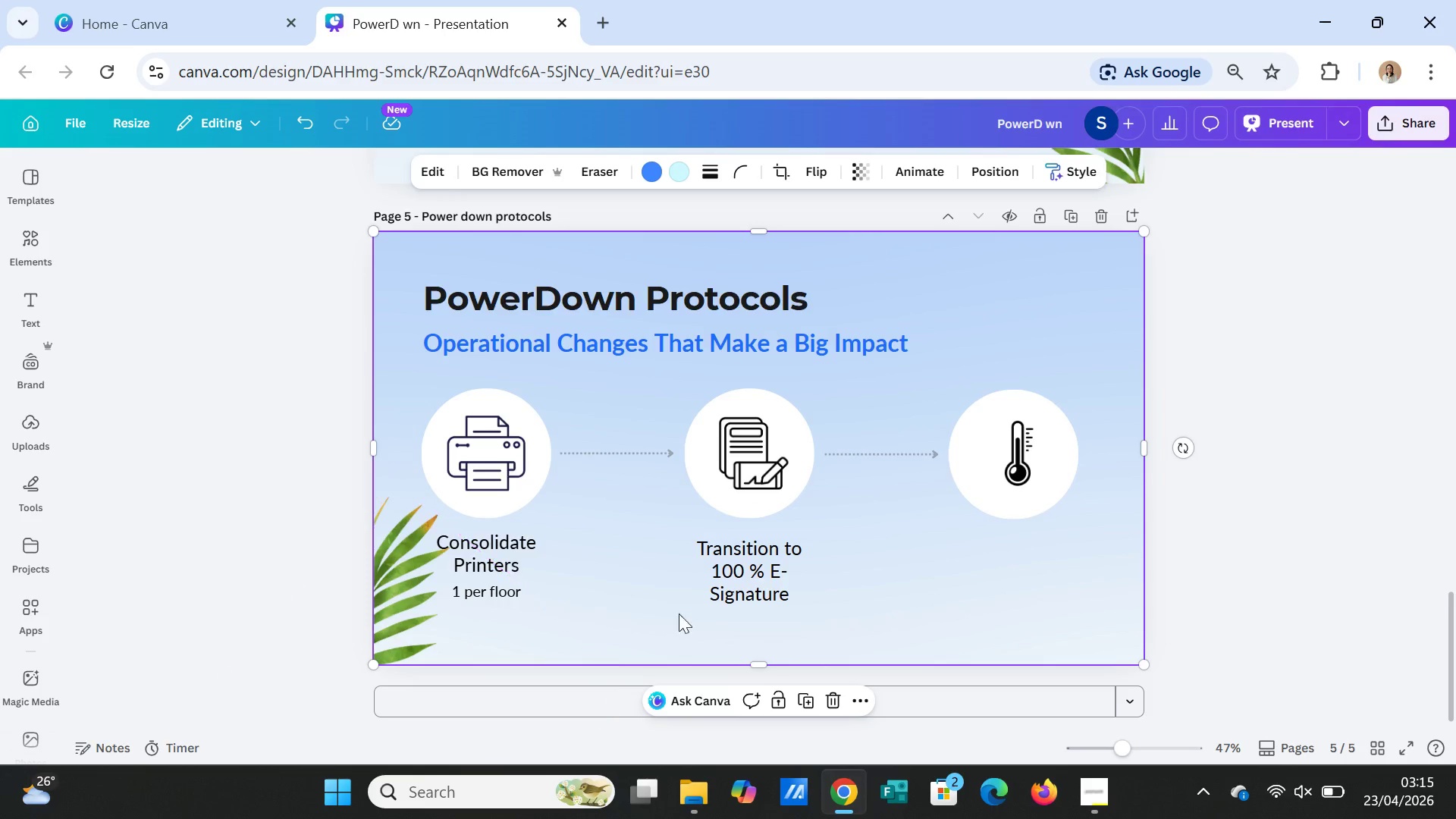 
left_click_drag(start_coordinate=[780, 563], to_coordinate=[783, 557])
 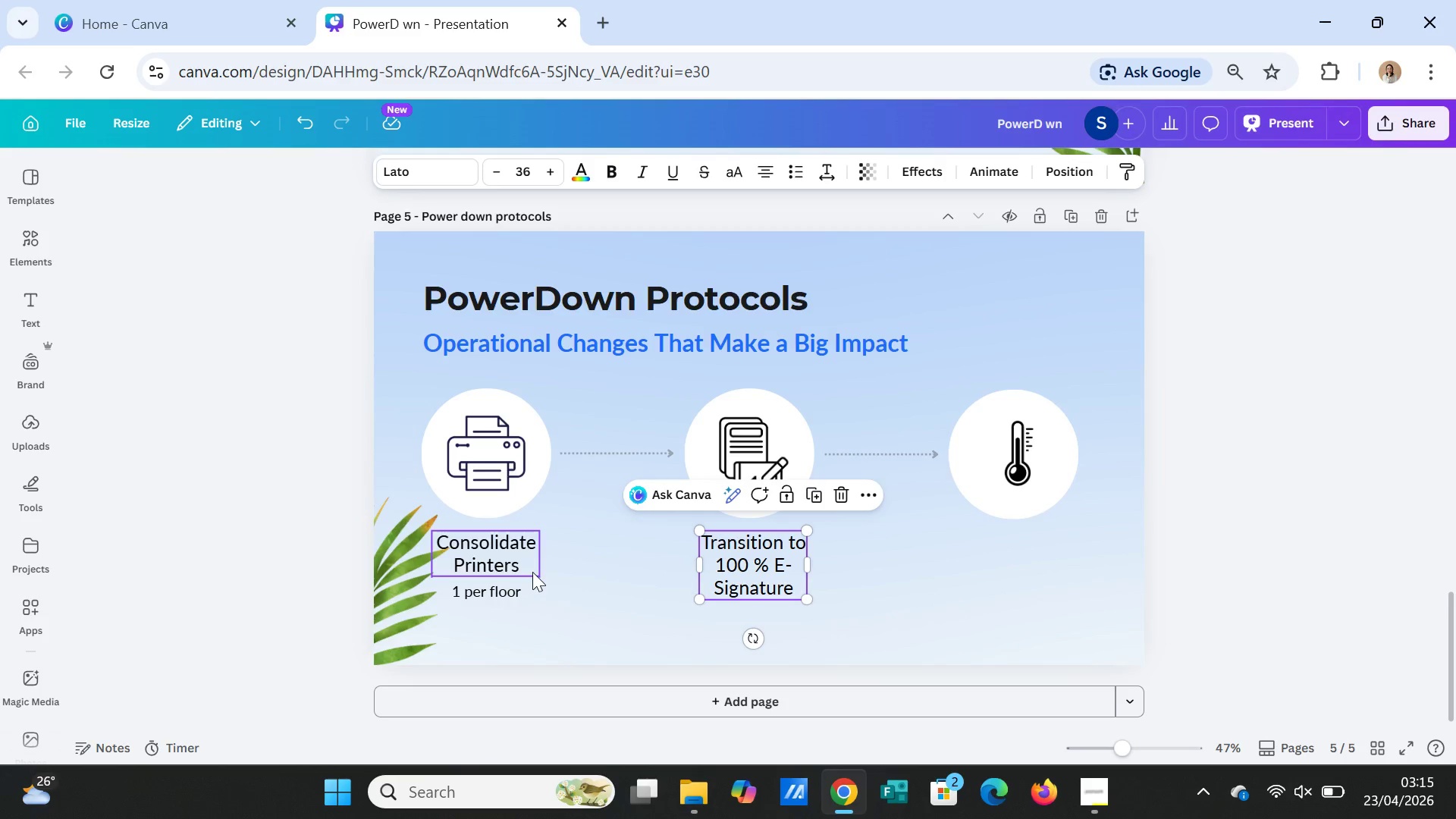 
left_click([935, 570])
 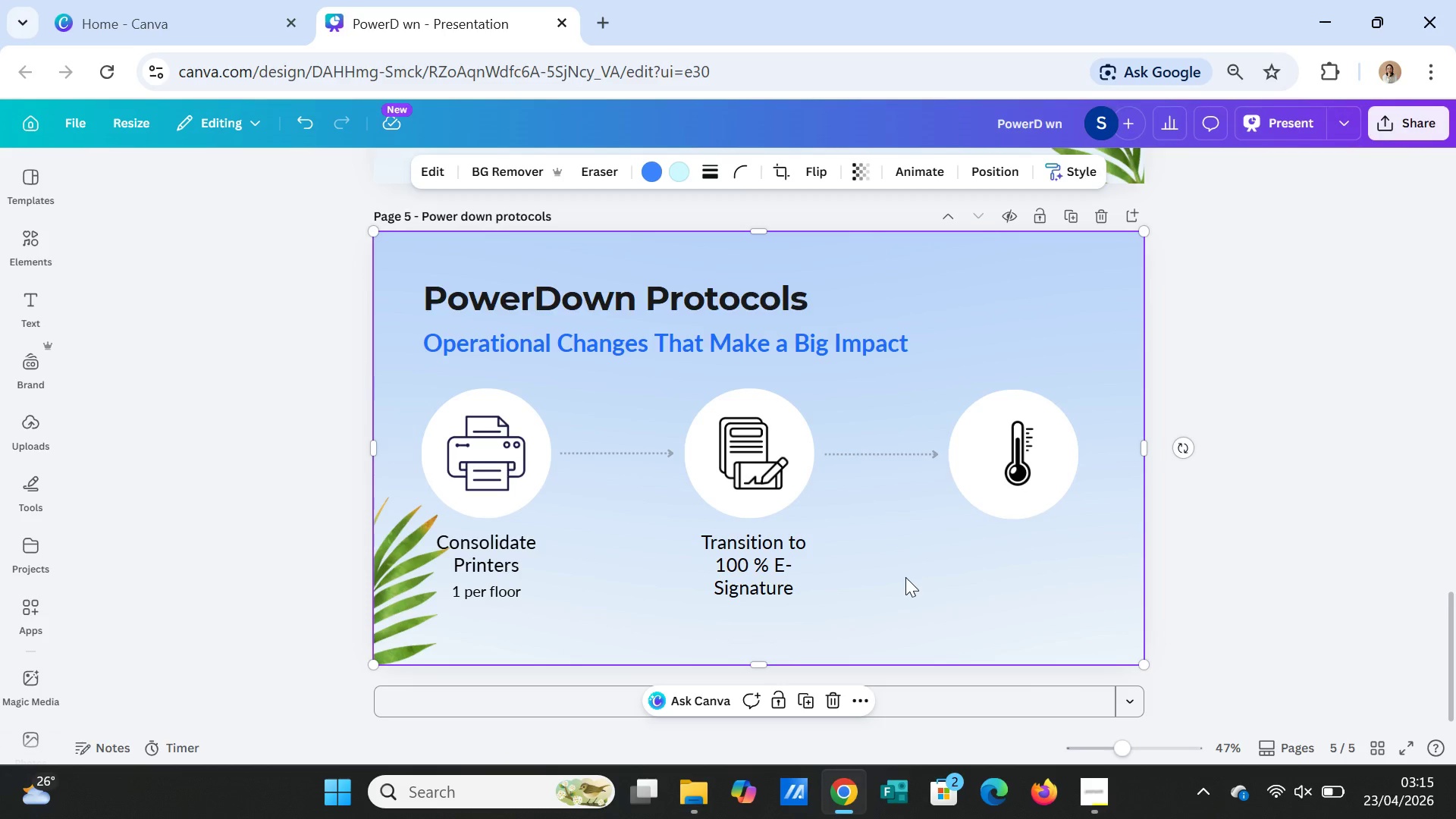 
wait(6.72)
 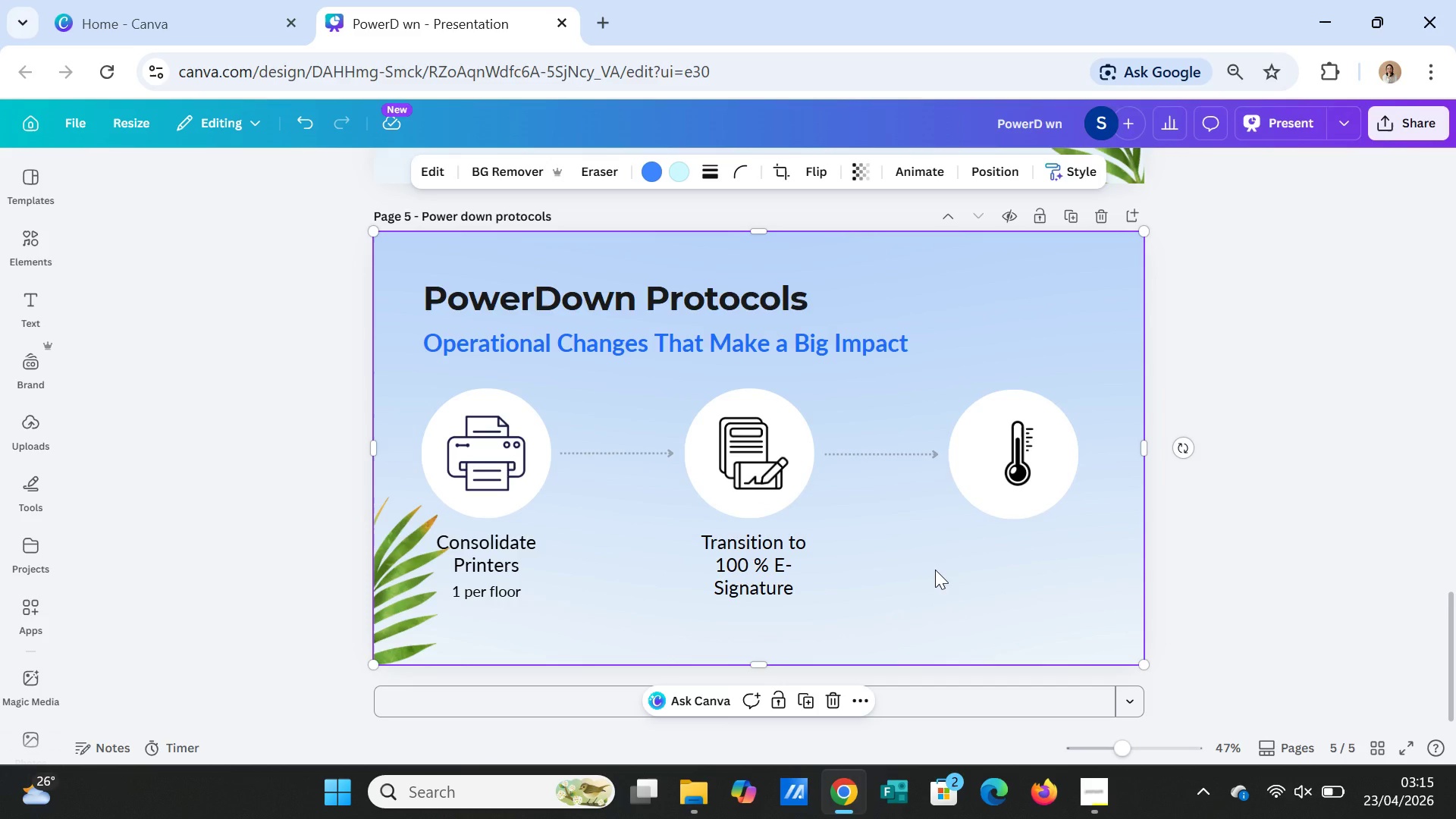 
double_click([799, 589])
 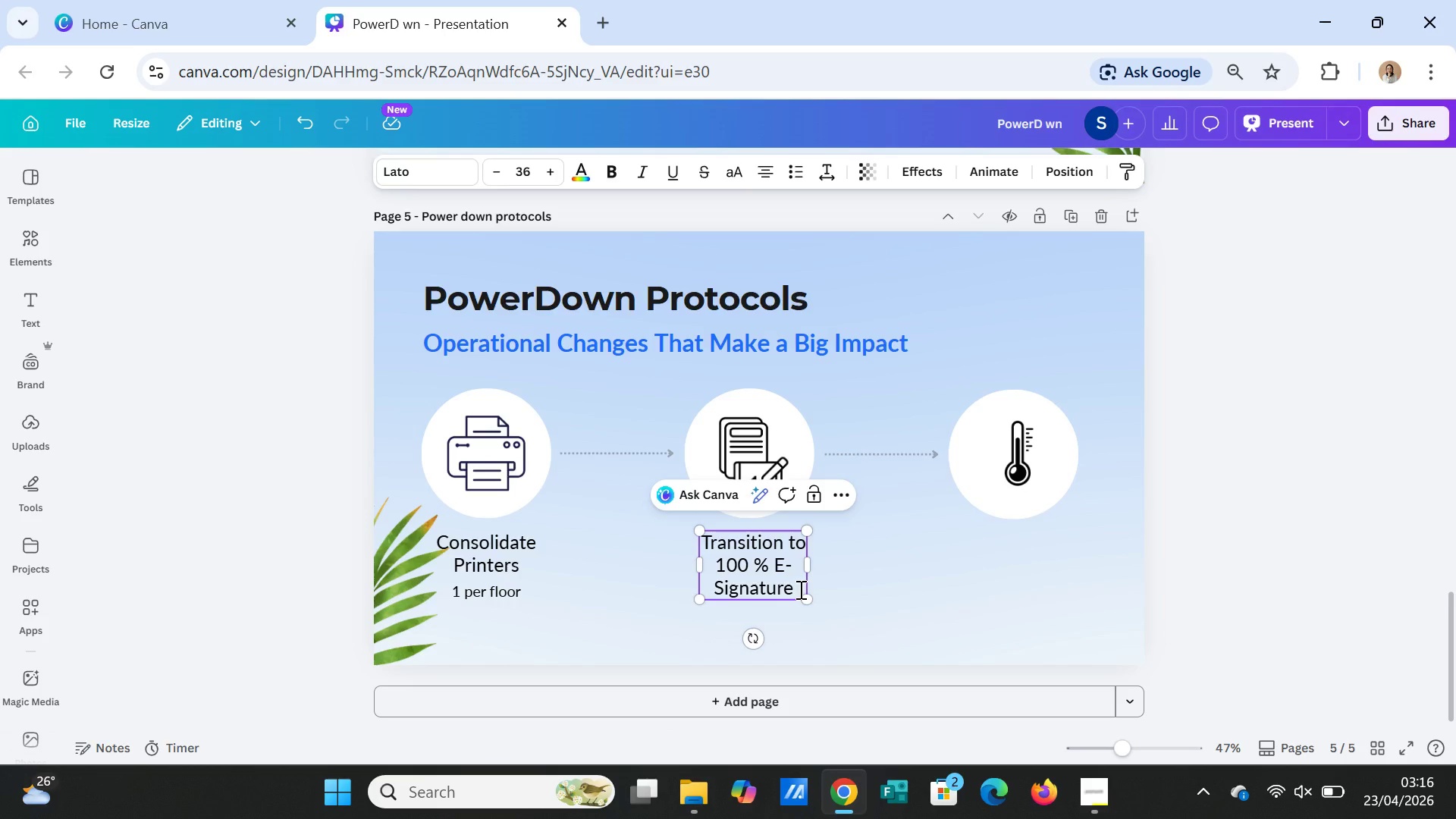 
key(S)
 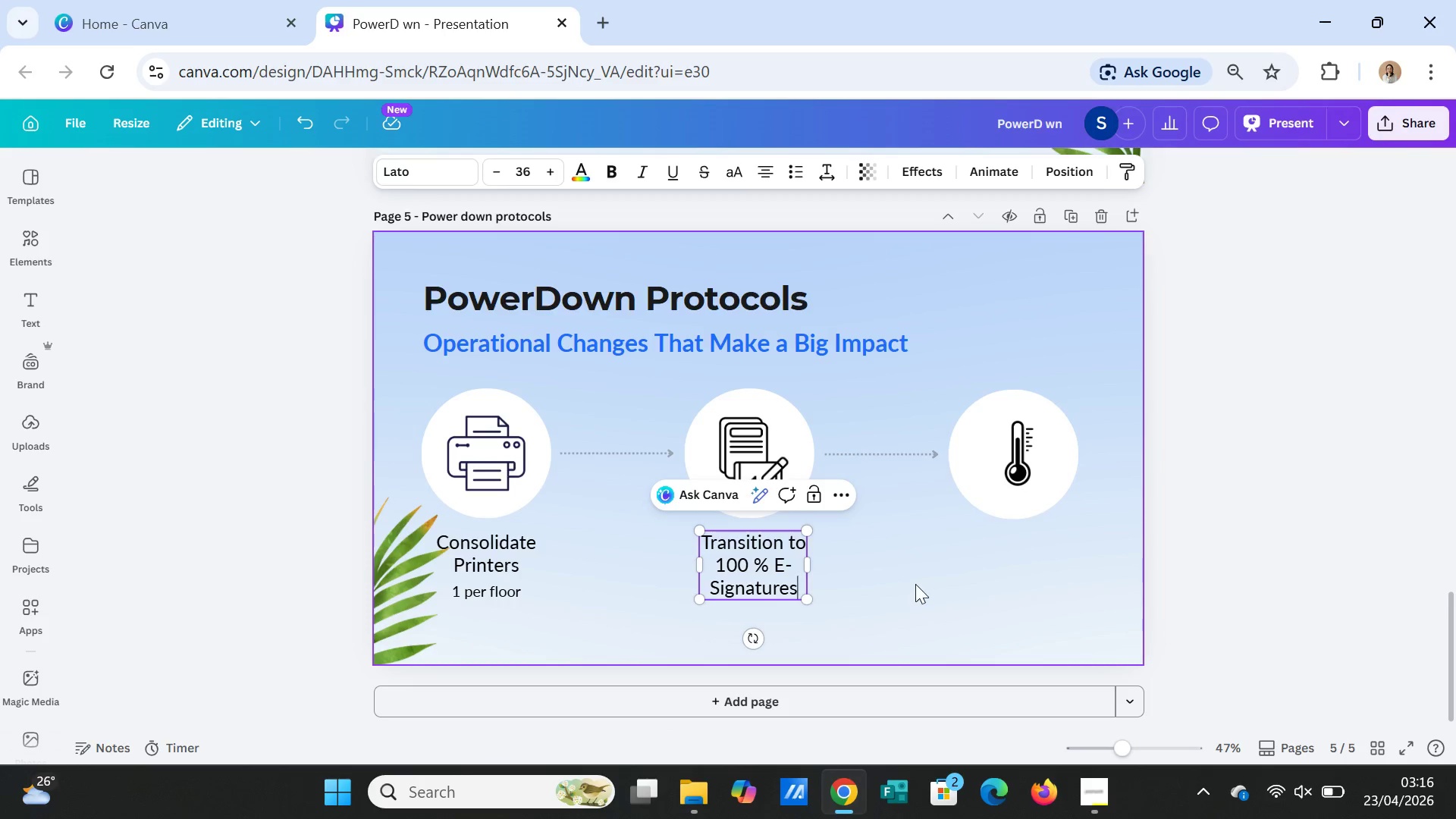 
left_click([915, 584])
 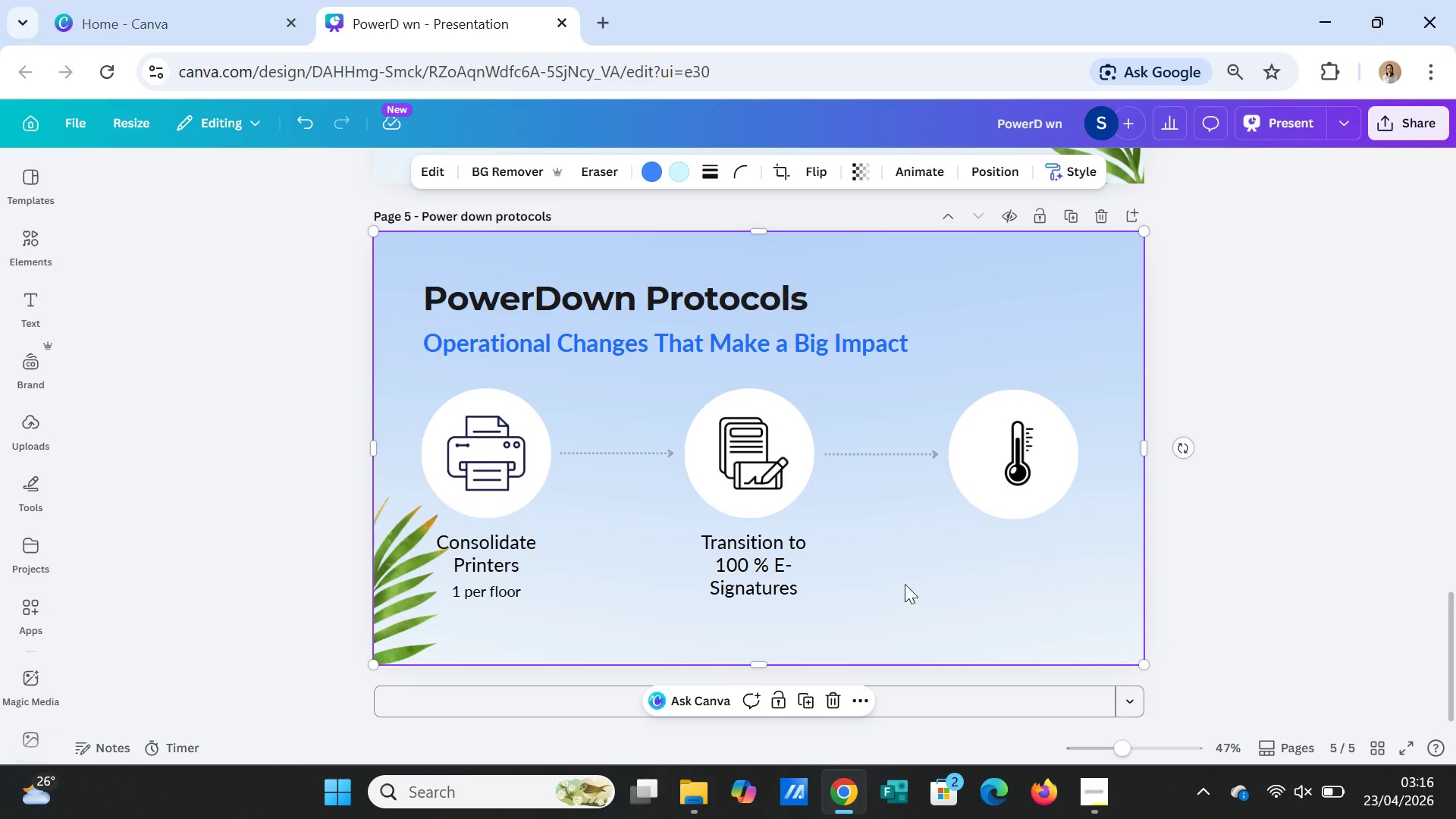 
left_click([756, 571])
 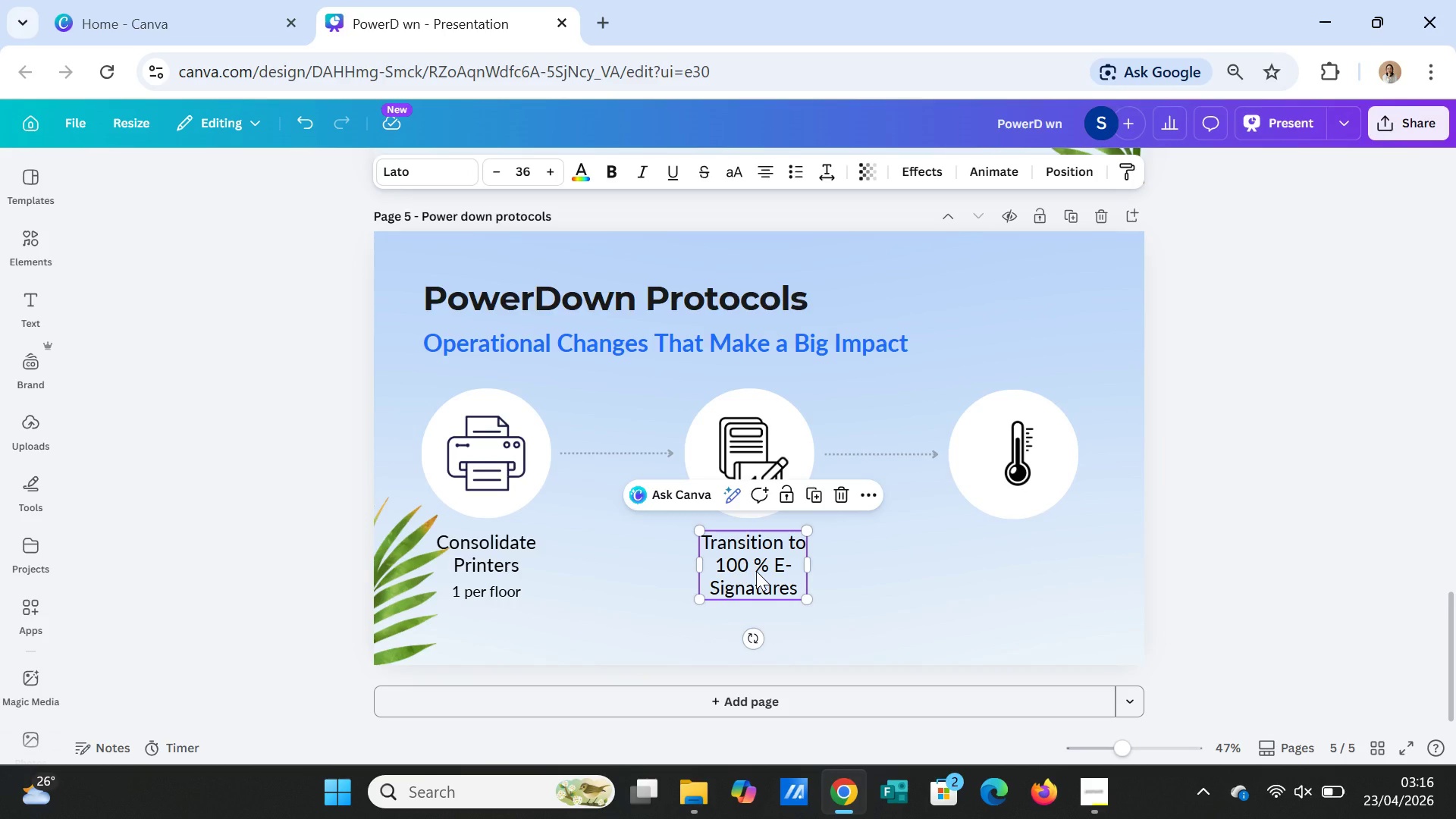 
key(Control+C)
 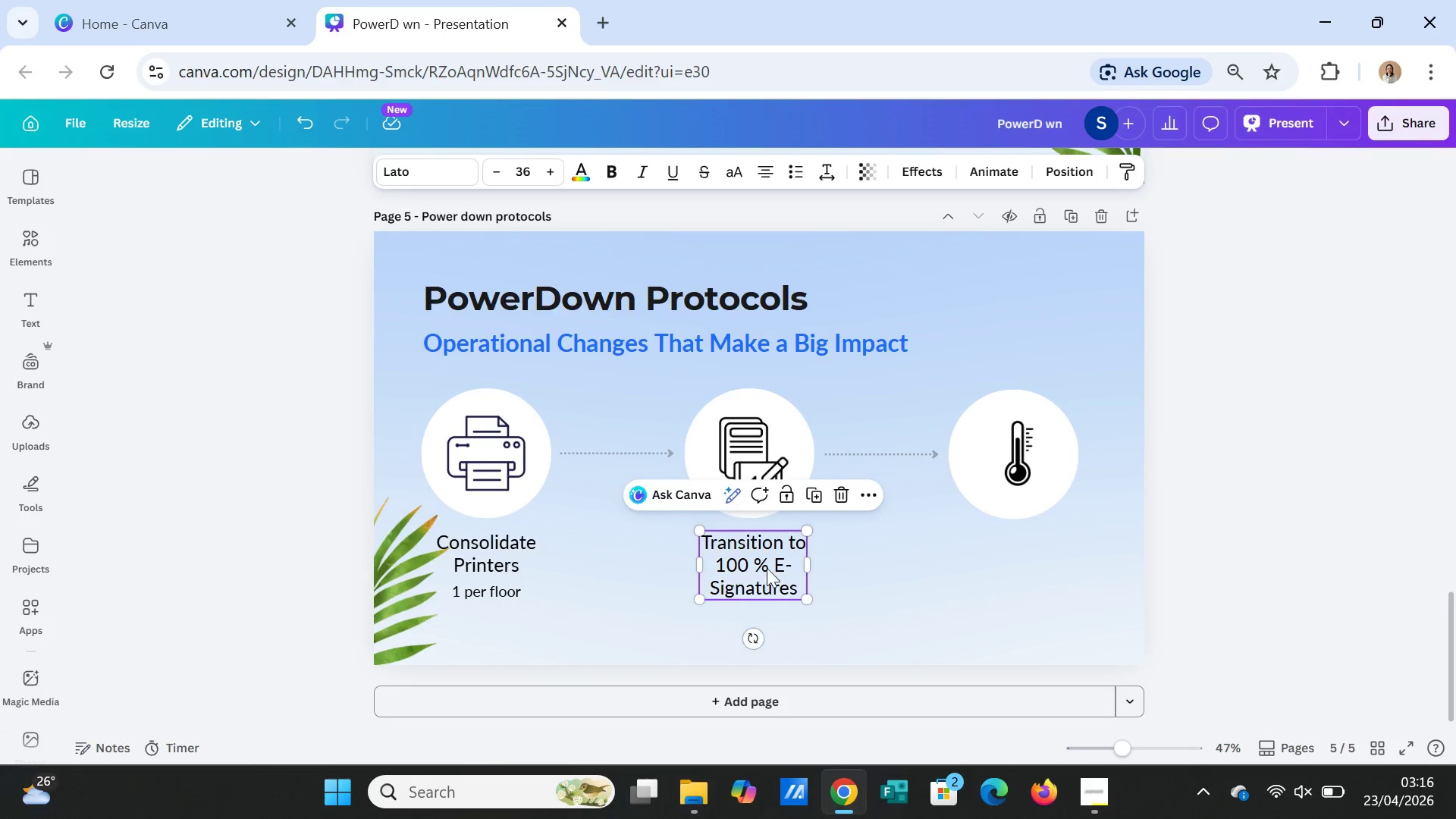 
key(Control+V)
 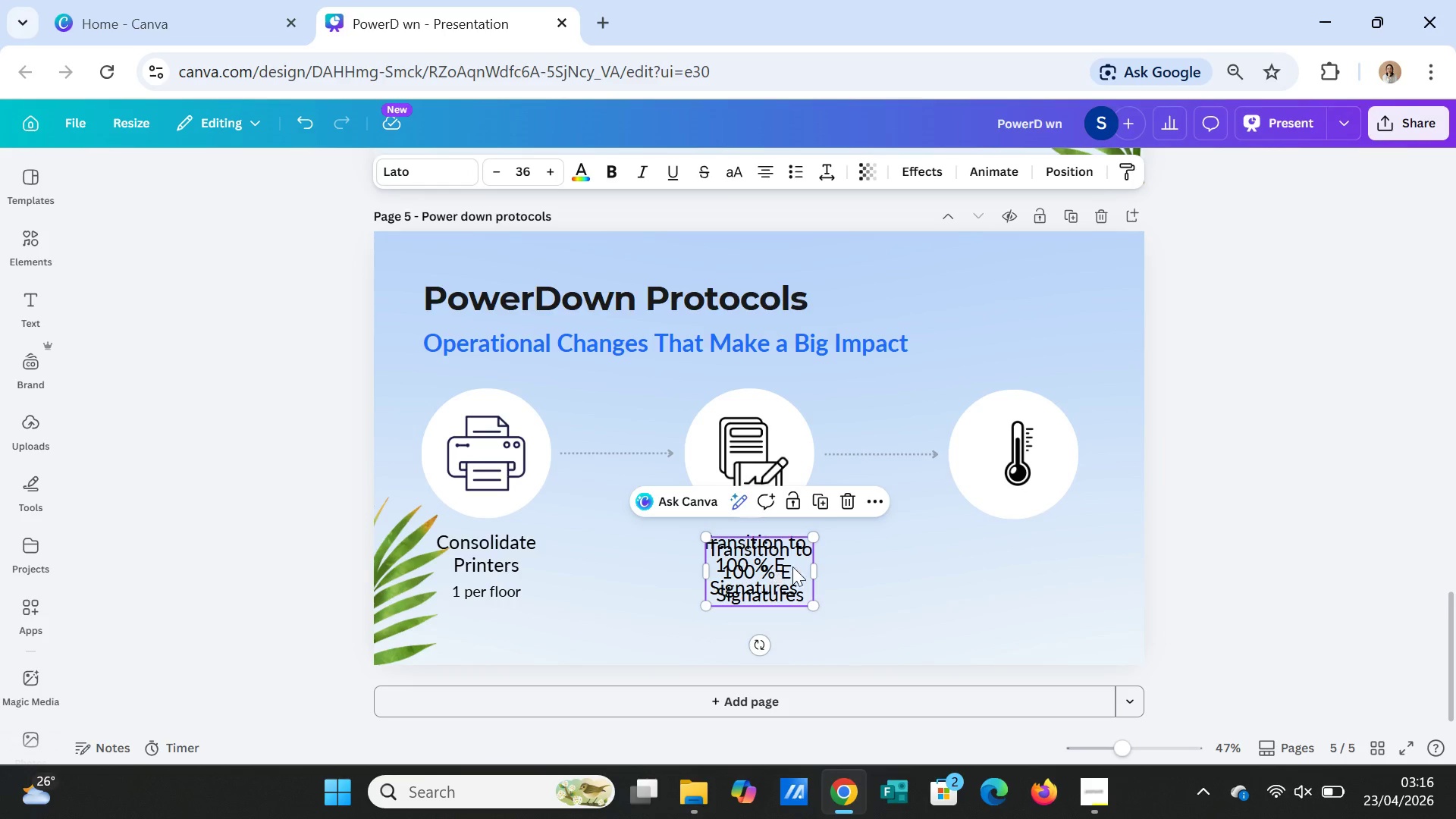 
left_click_drag(start_coordinate=[771, 566], to_coordinate=[1026, 559])
 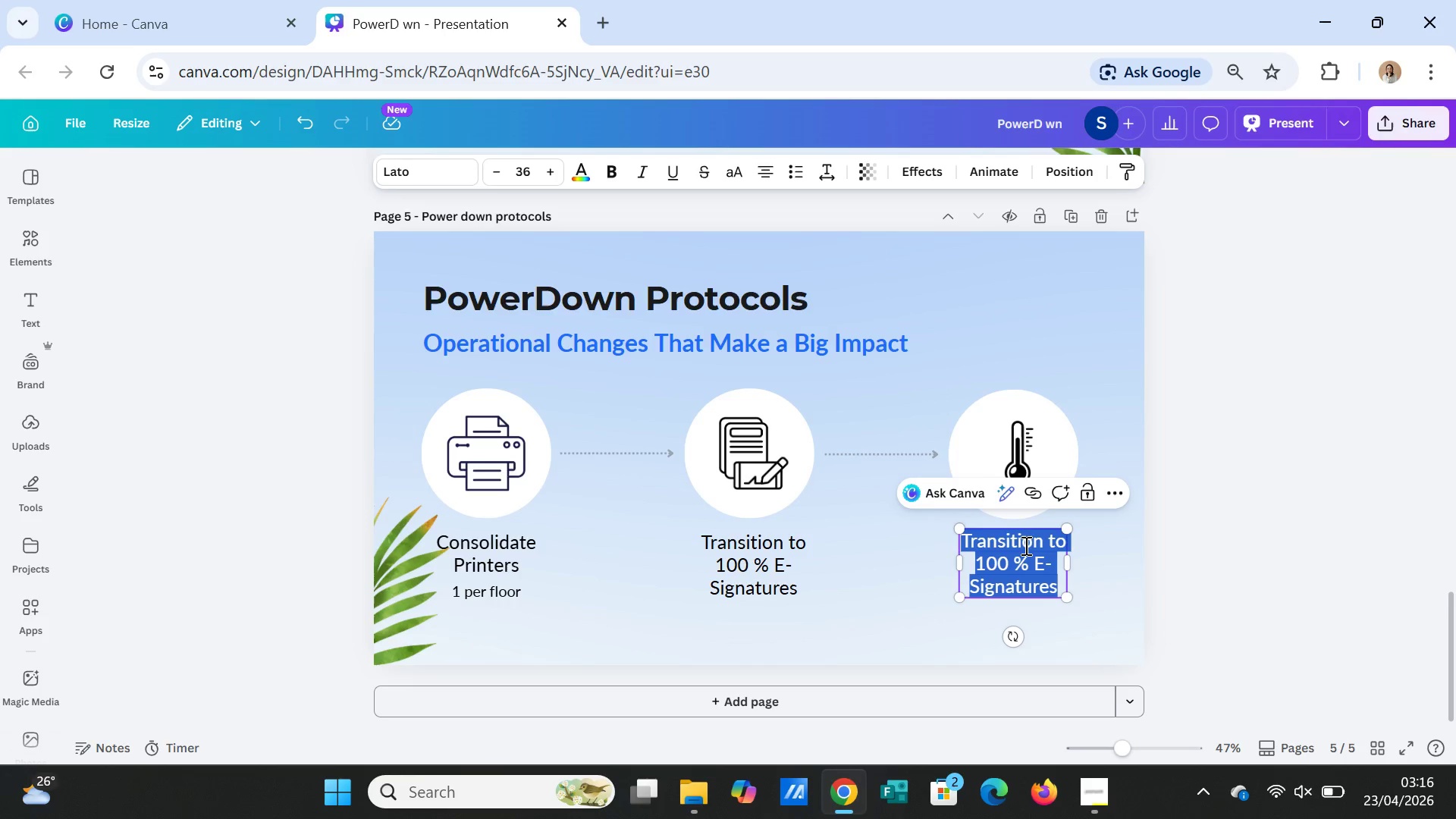 
double_click([1025, 542])
 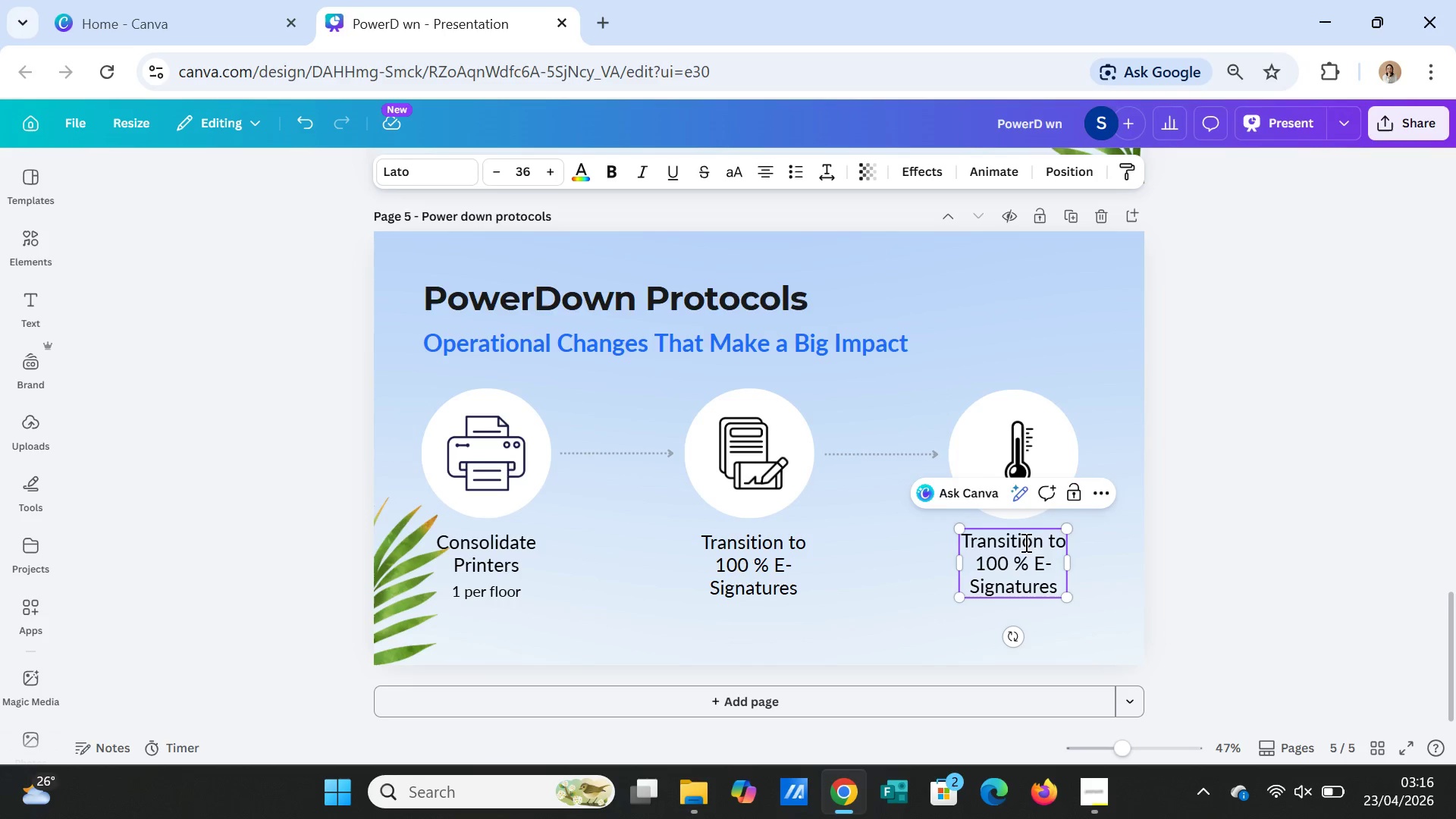 
double_click([1025, 542])
 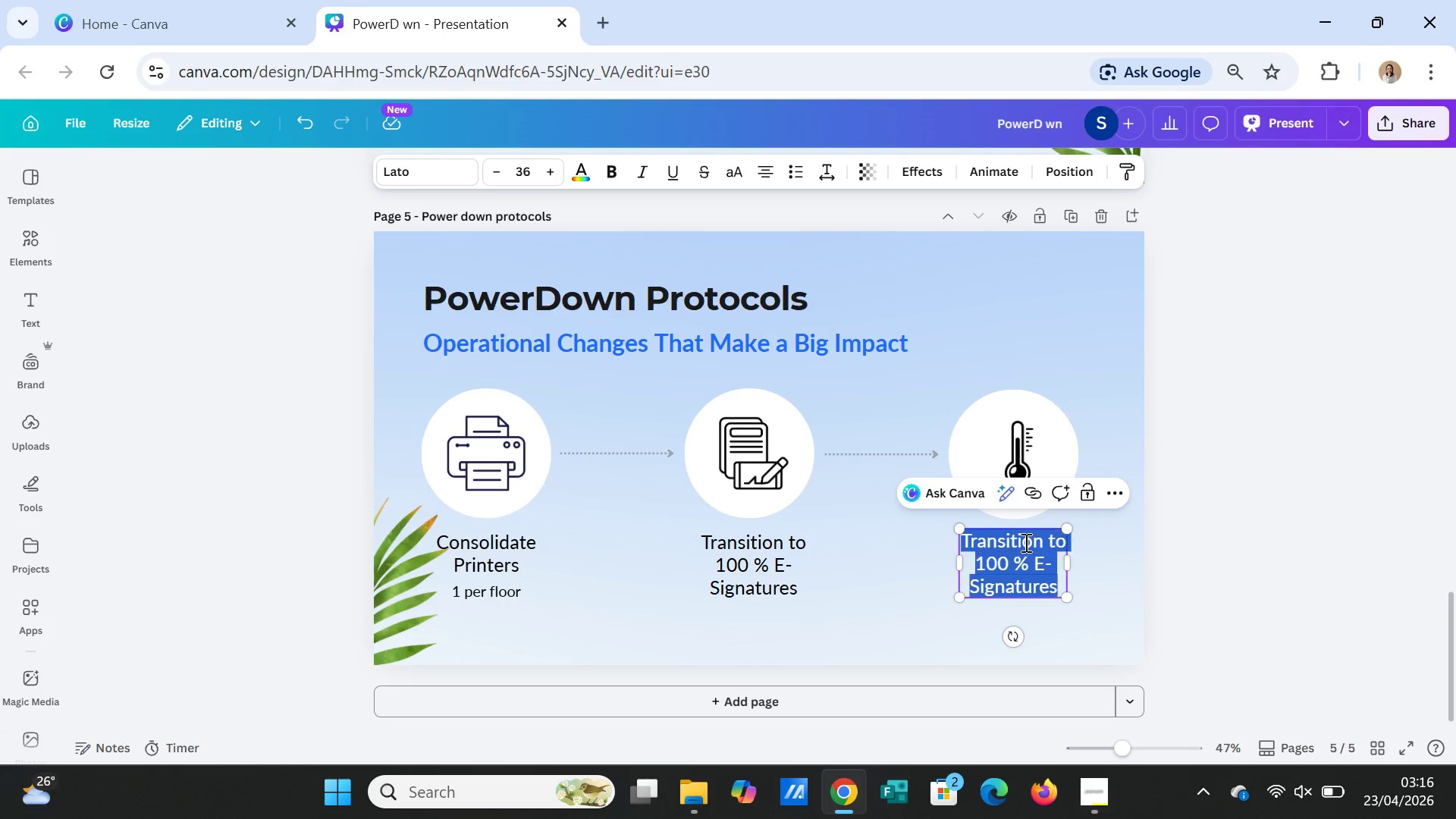 
triple_click([1025, 542])
 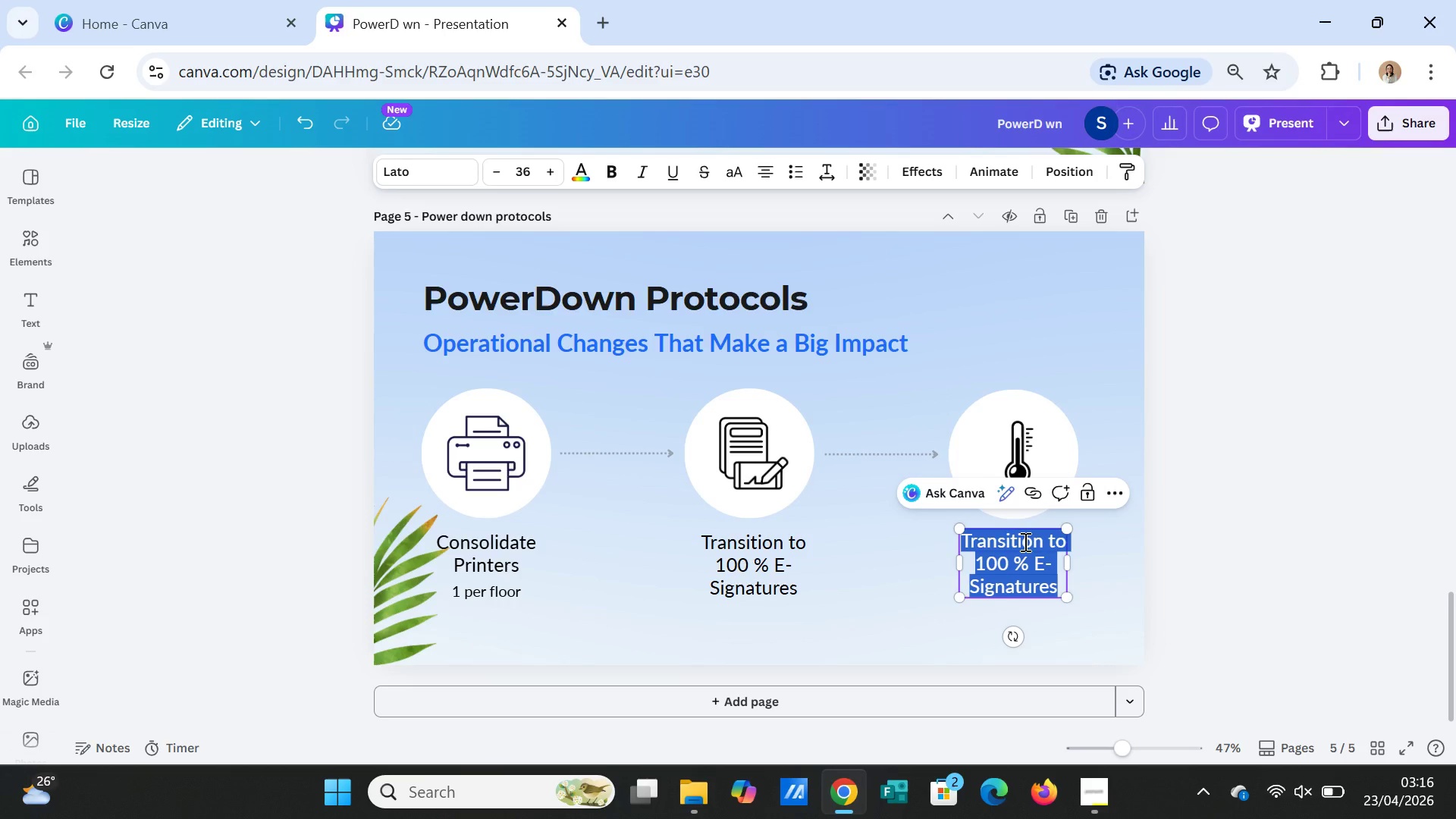 
type(Air Conditioning Standard 24-25)
 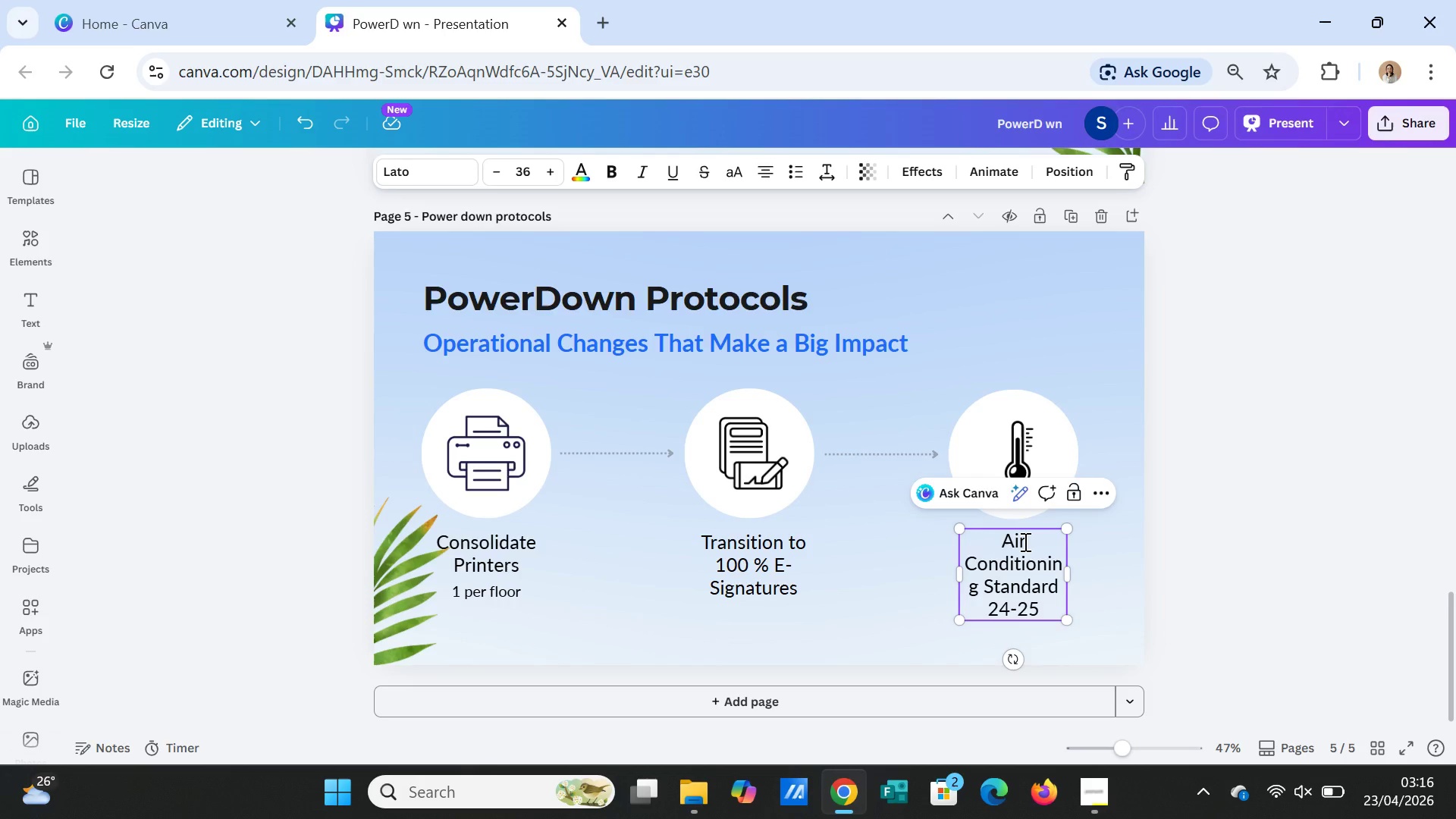 
wait(5.06)
 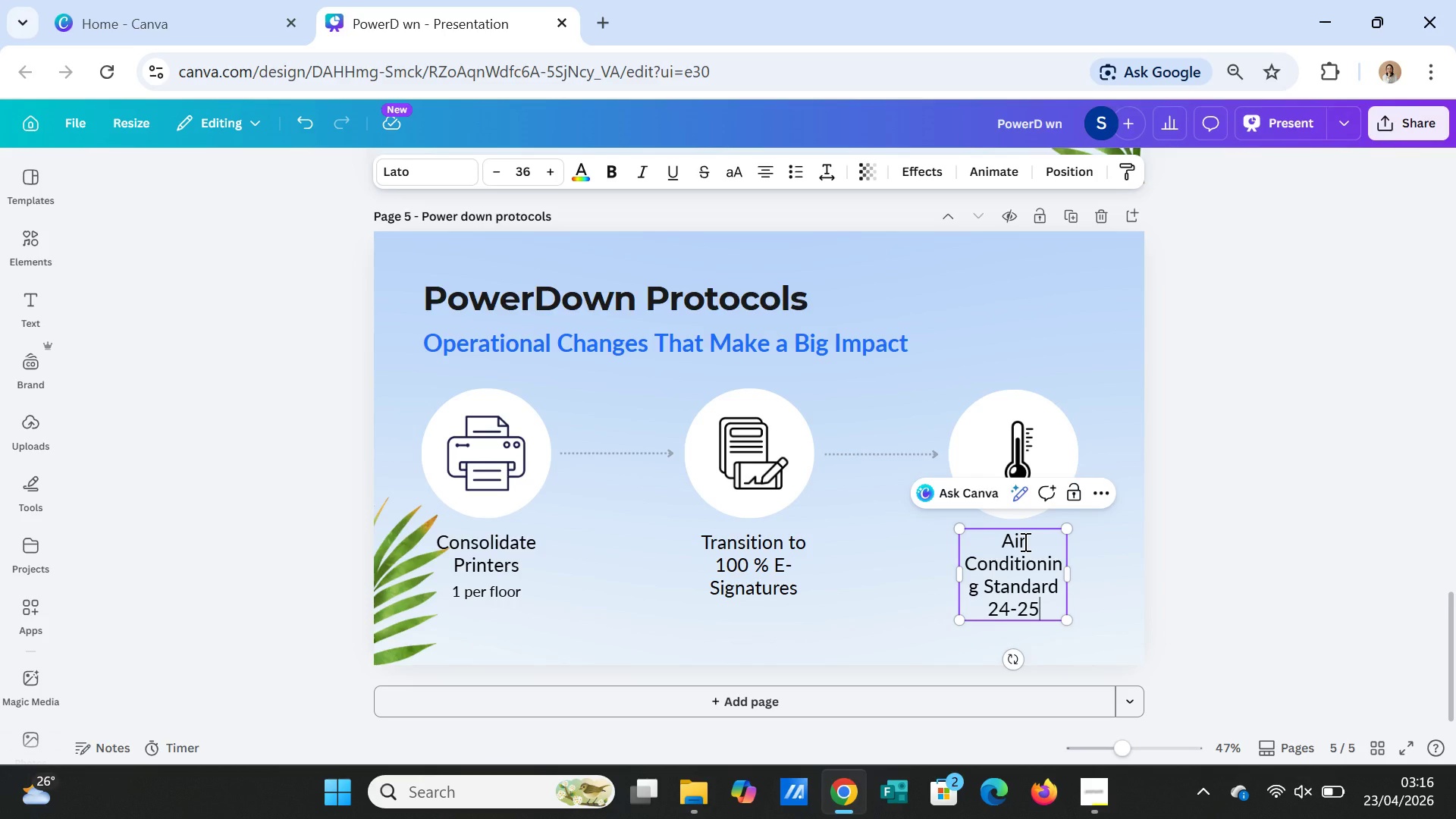 
key(Space)
 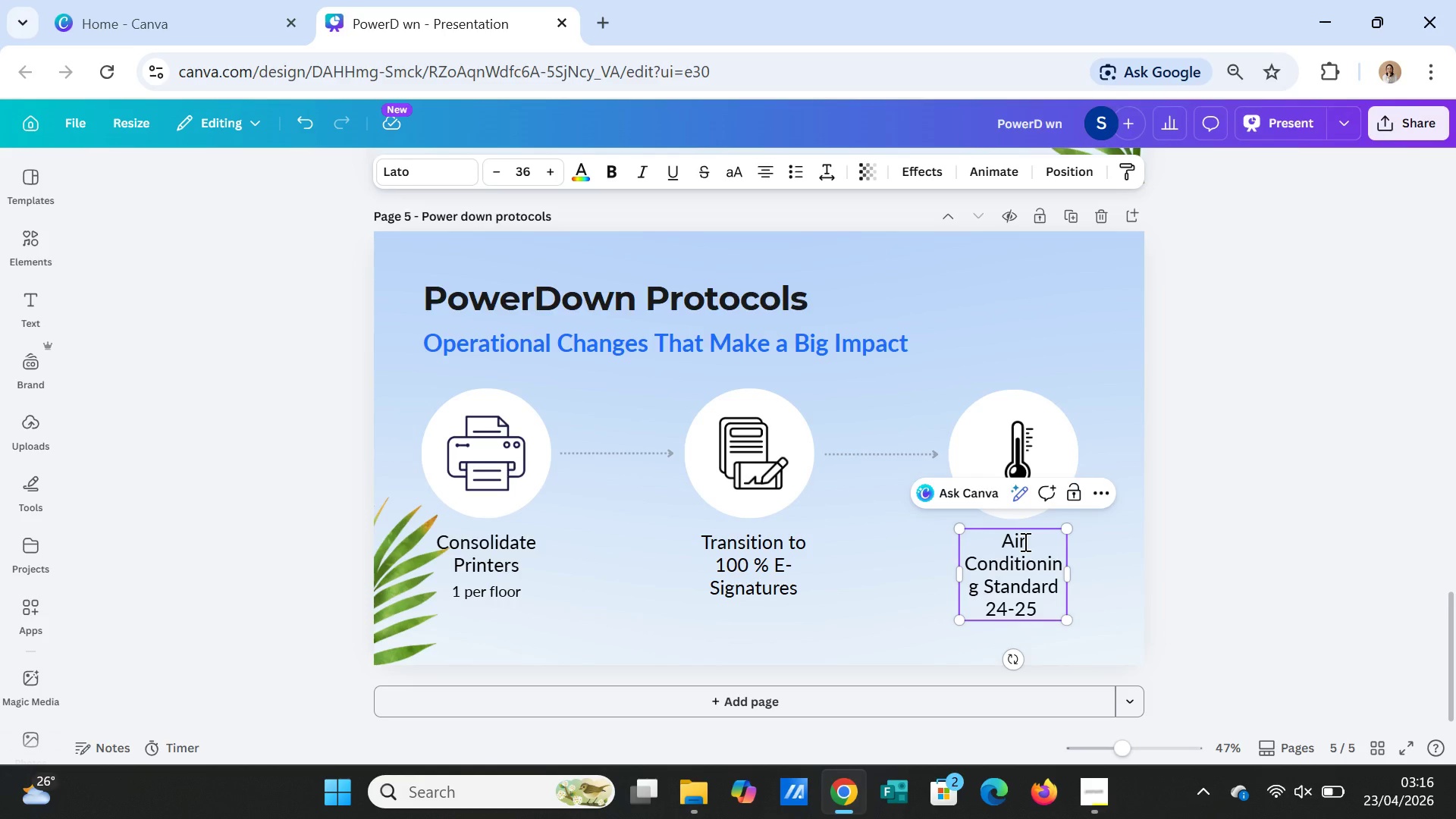 
key(Space)
 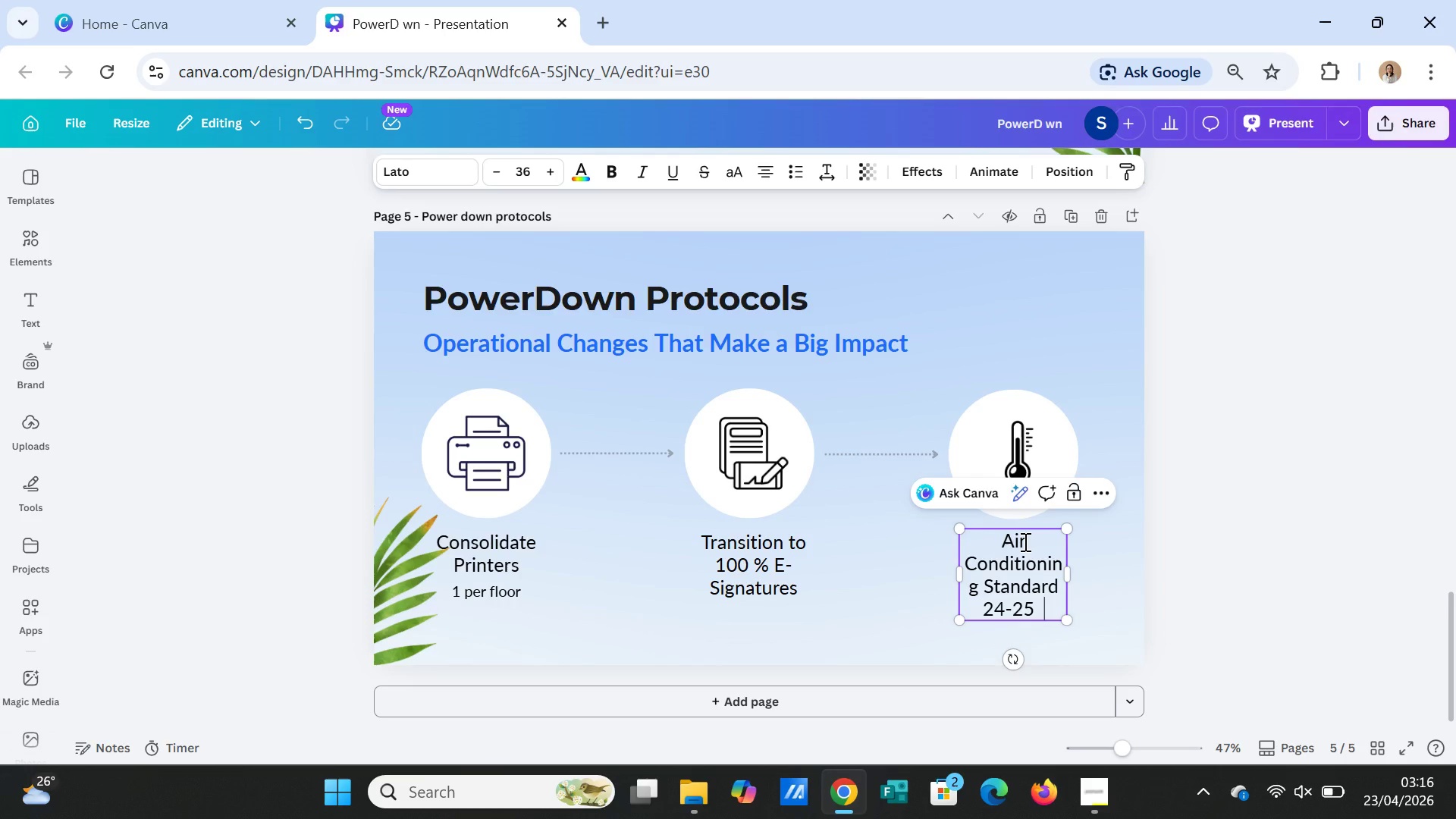 
key(CapsLock)
 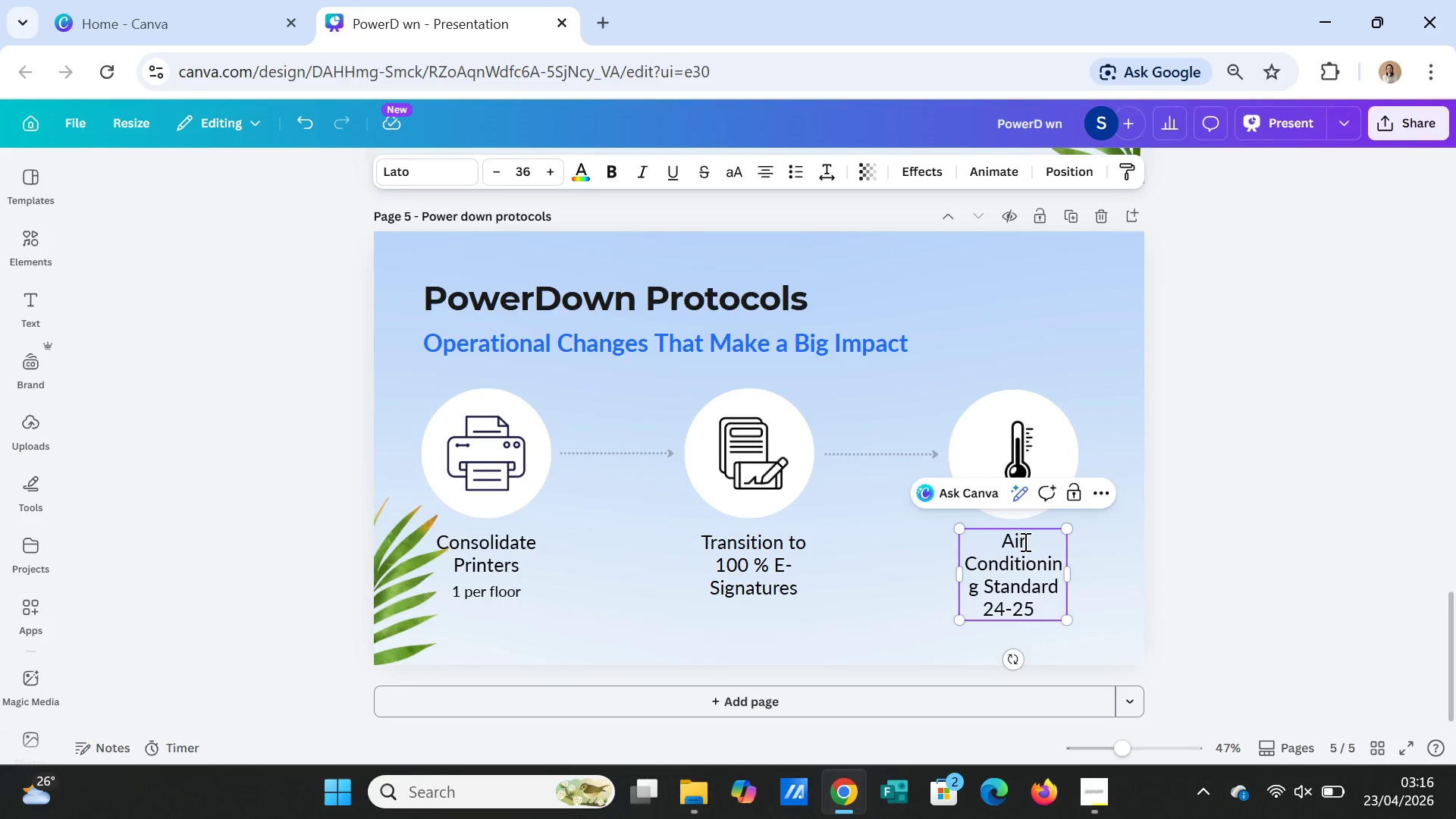 
key(C)
 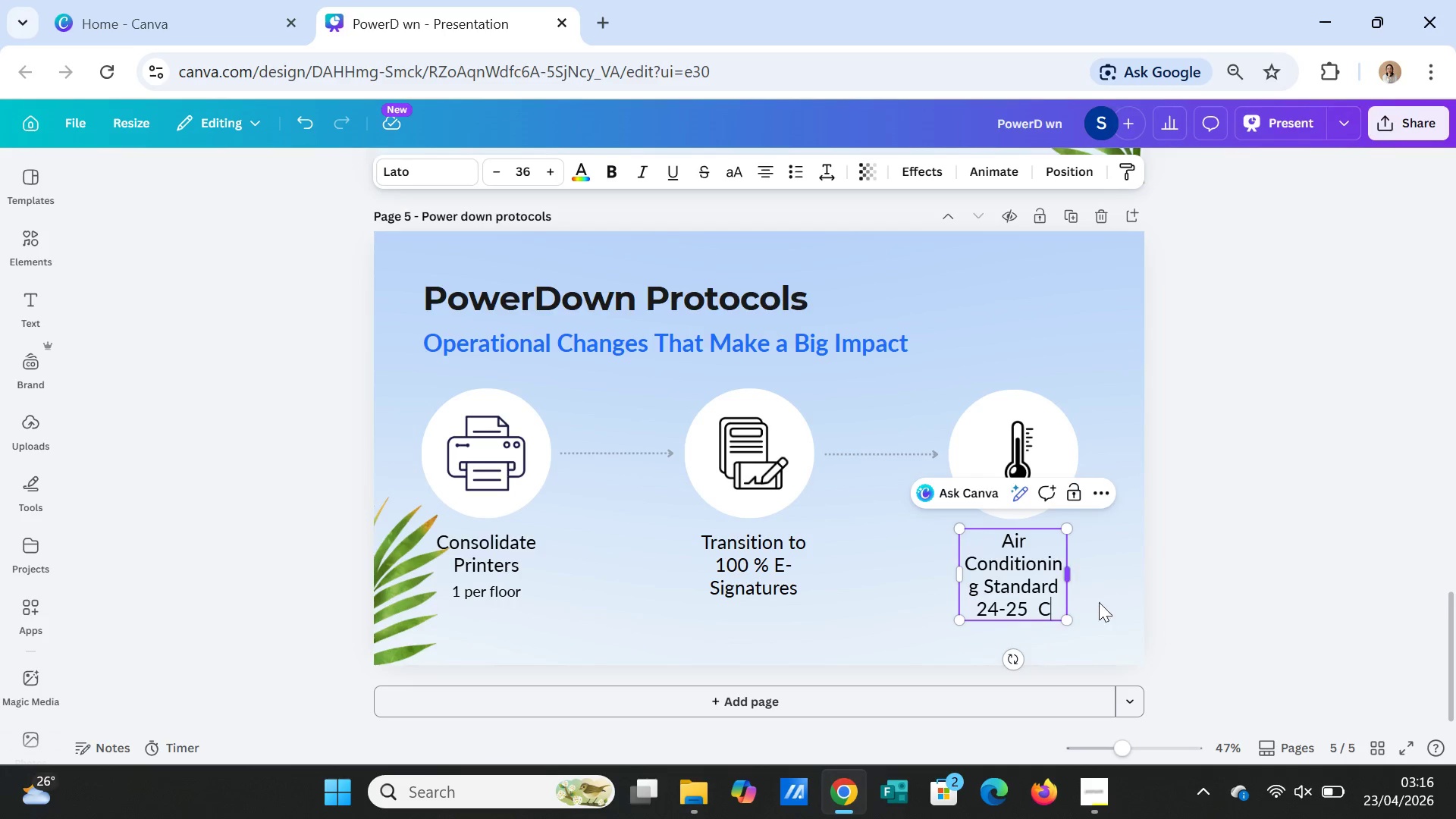 
left_click([1236, 626])
 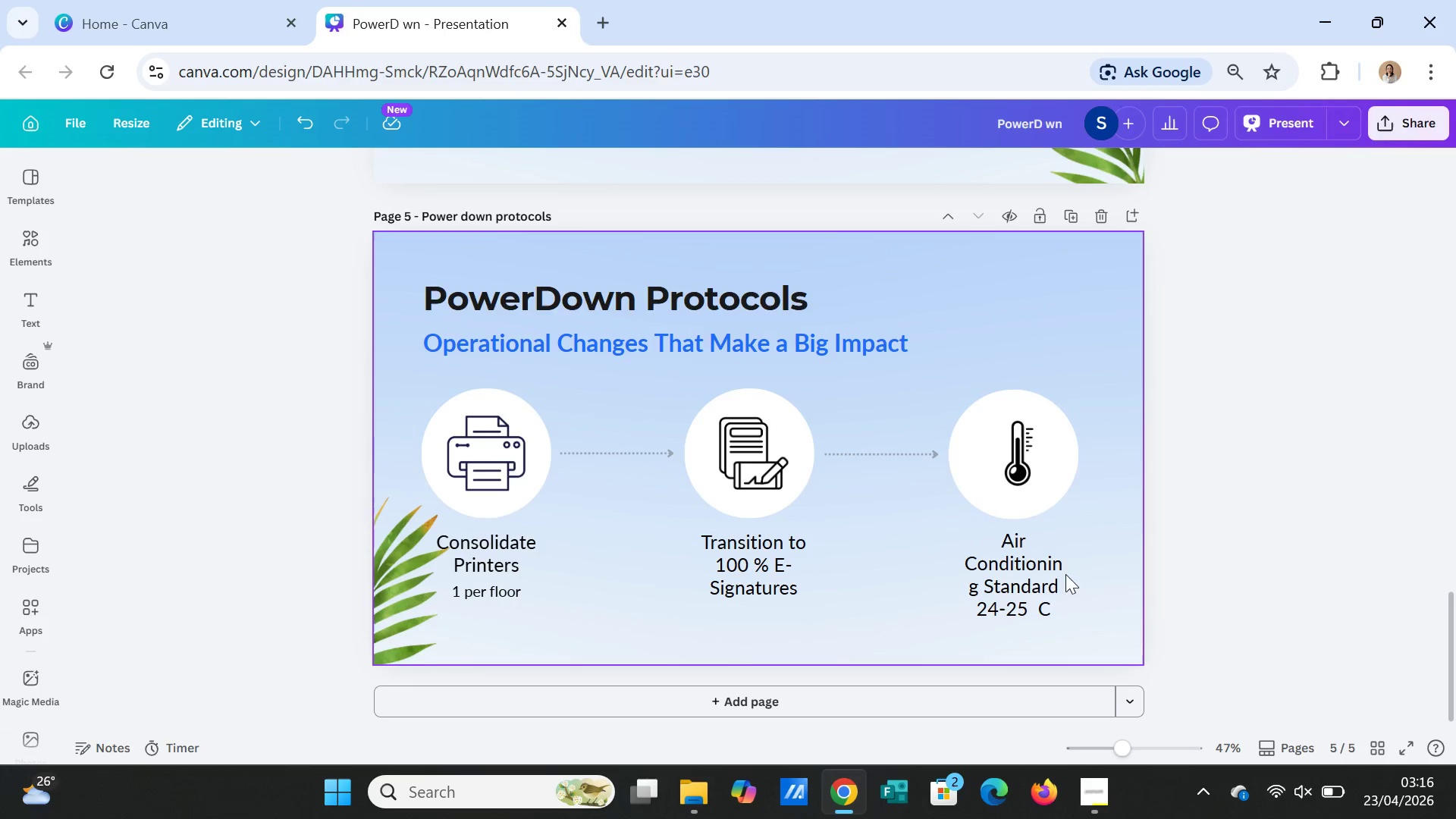 
left_click([1034, 574])
 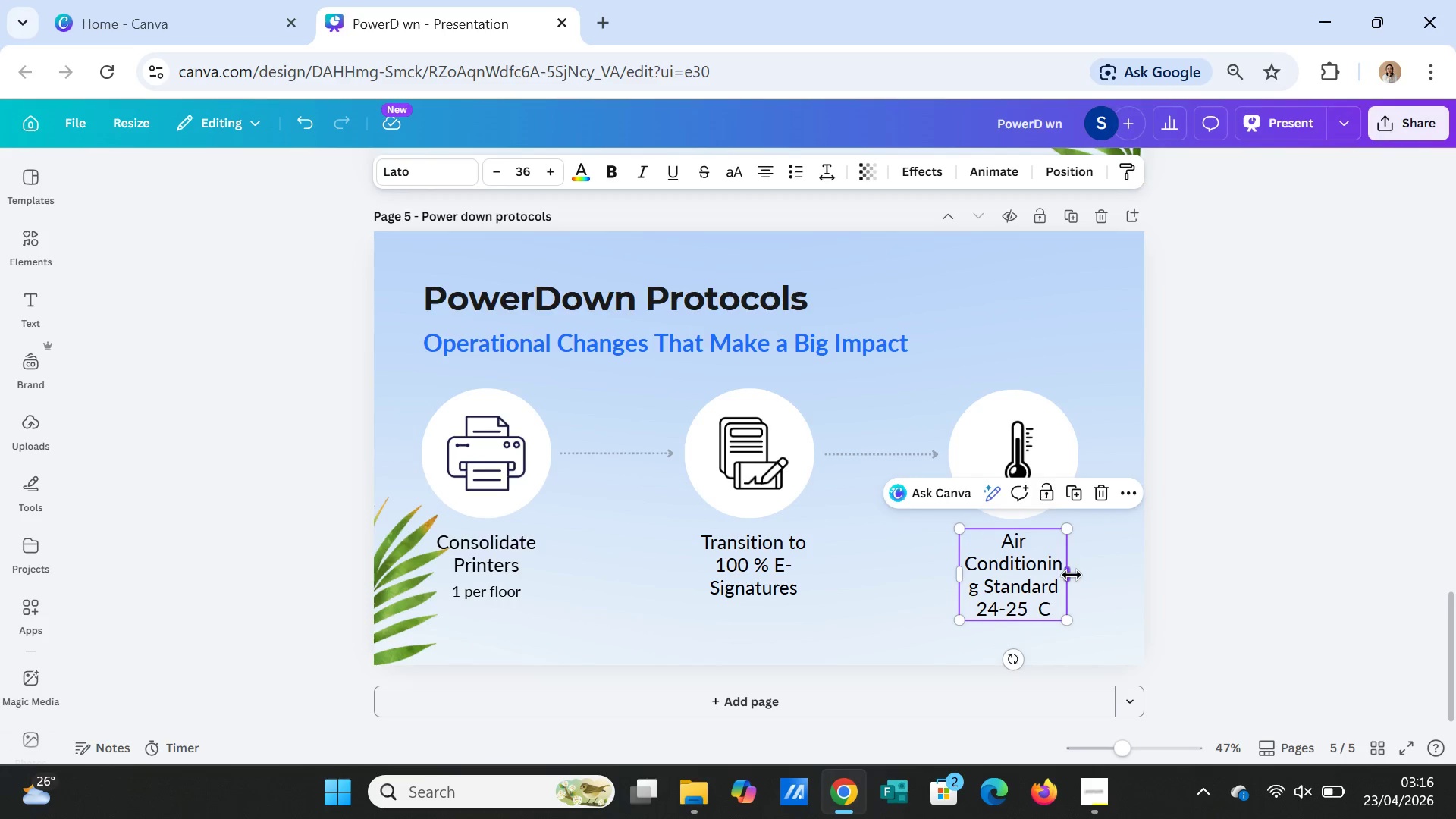 
left_click_drag(start_coordinate=[1072, 575], to_coordinate=[1079, 573])
 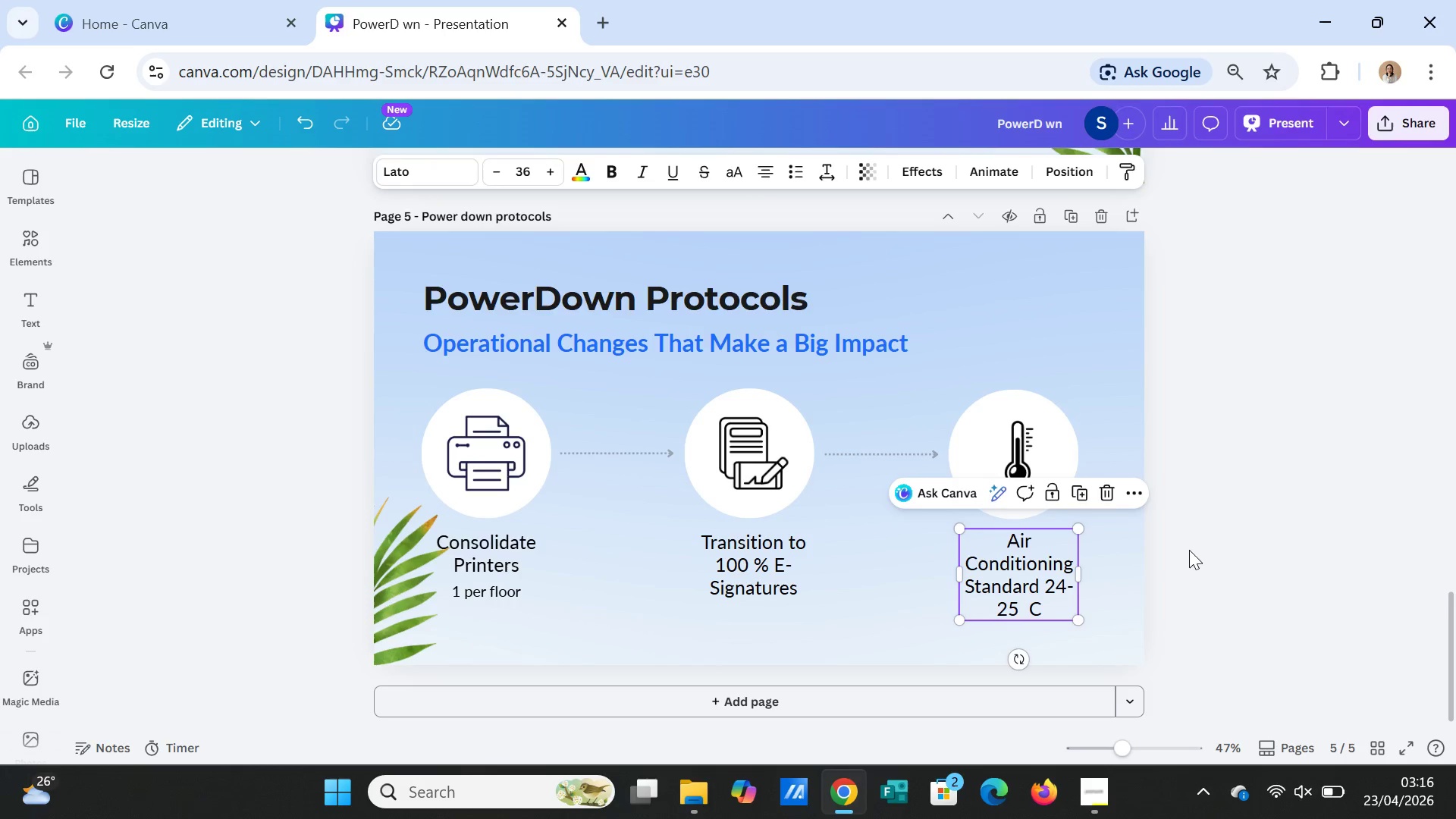 
left_click([1189, 550])
 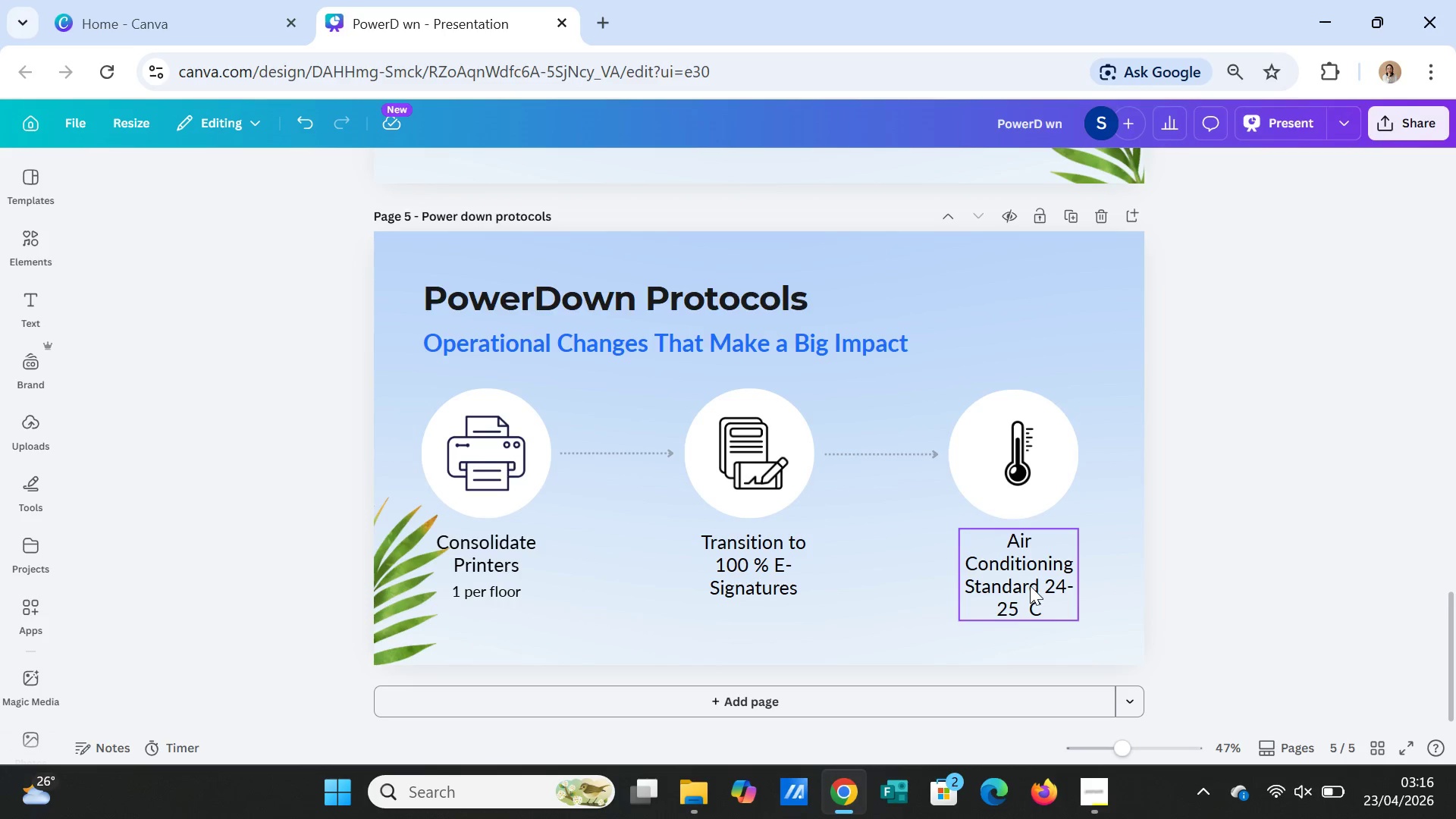 
left_click_drag(start_coordinate=[1030, 585], to_coordinate=[1031, 589])
 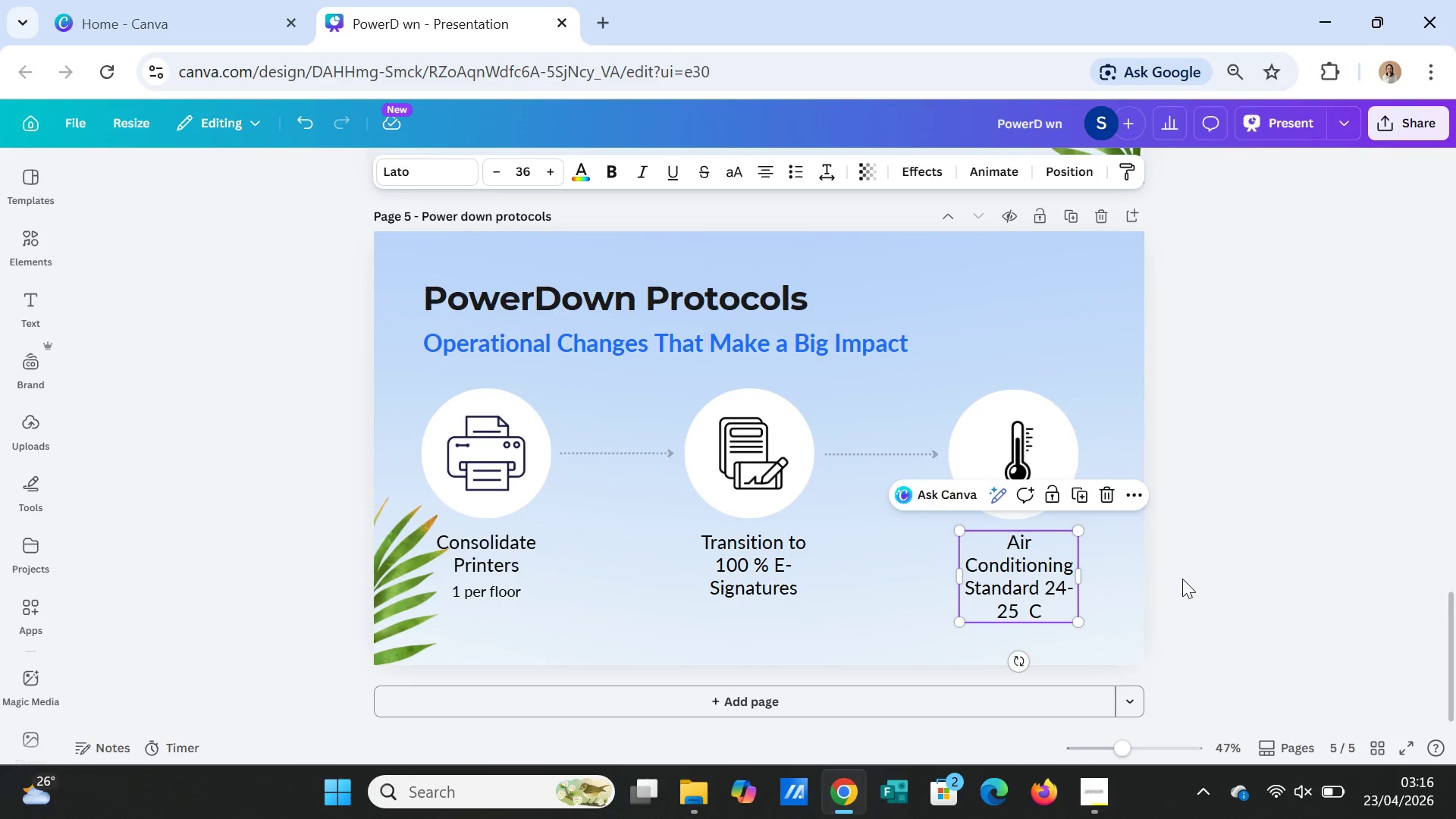 
left_click([1182, 579])
 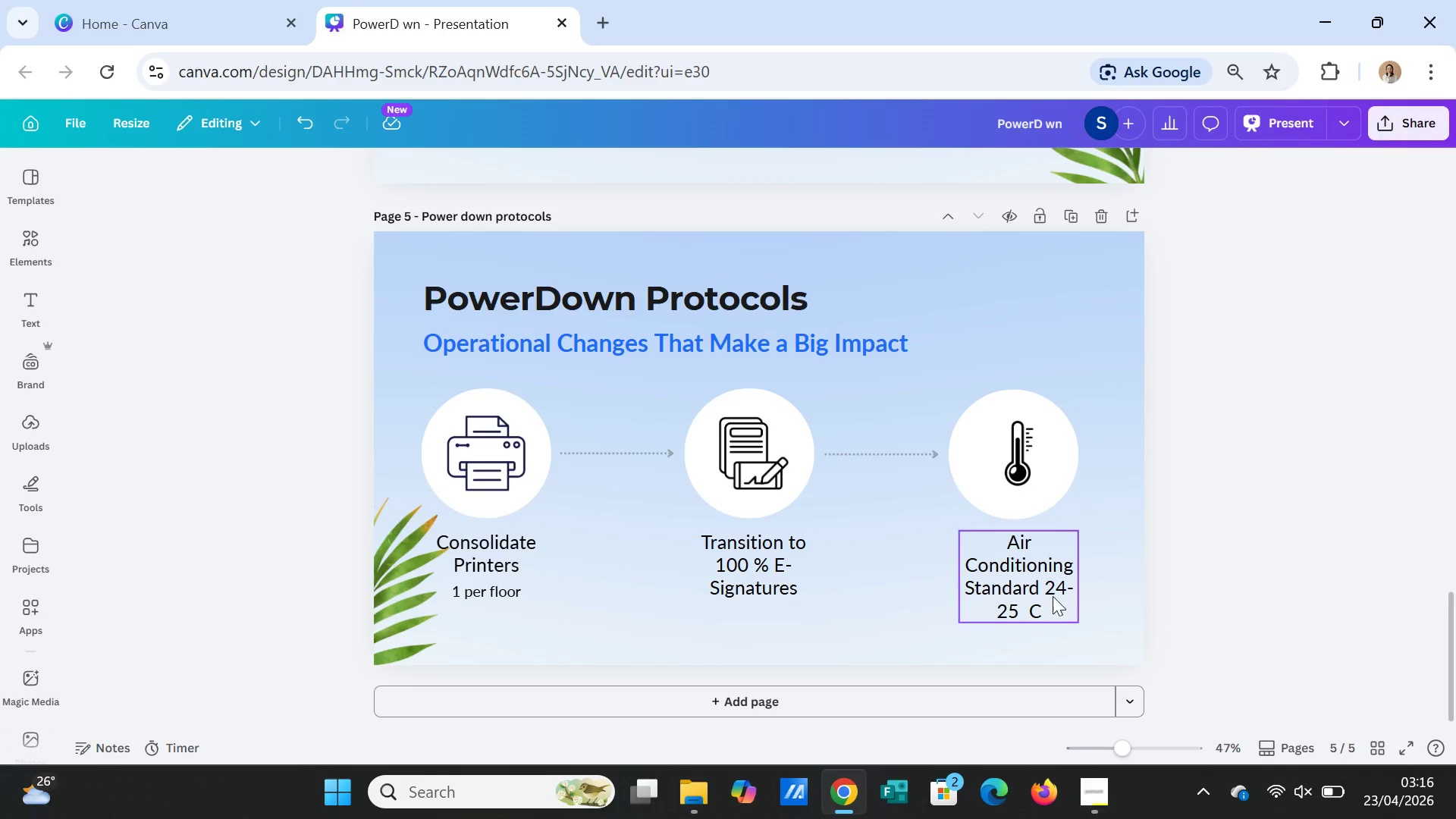 
left_click([1053, 591])
 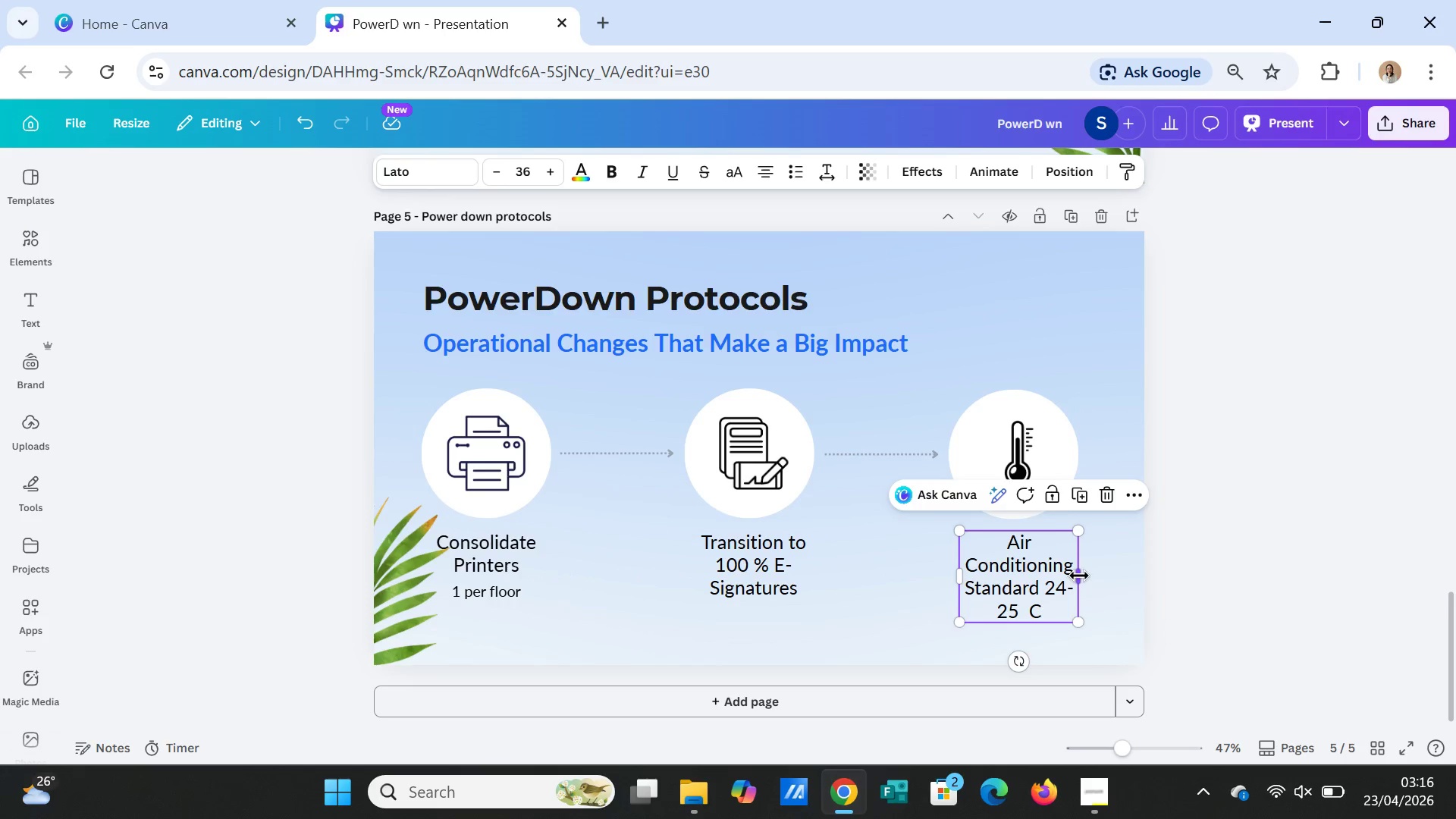 
left_click_drag(start_coordinate=[1082, 576], to_coordinate=[1117, 570])
 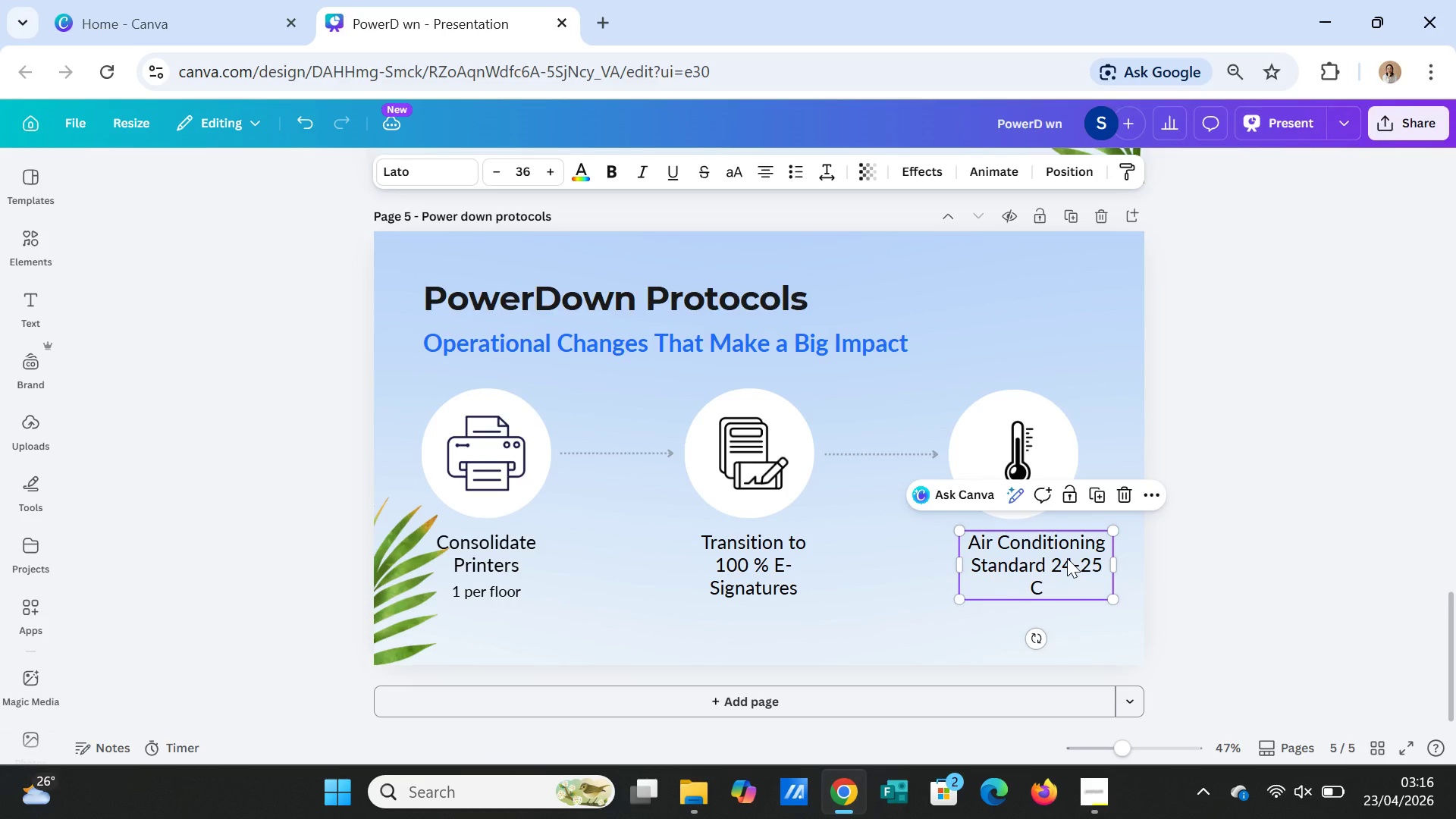 
left_click([1067, 558])
 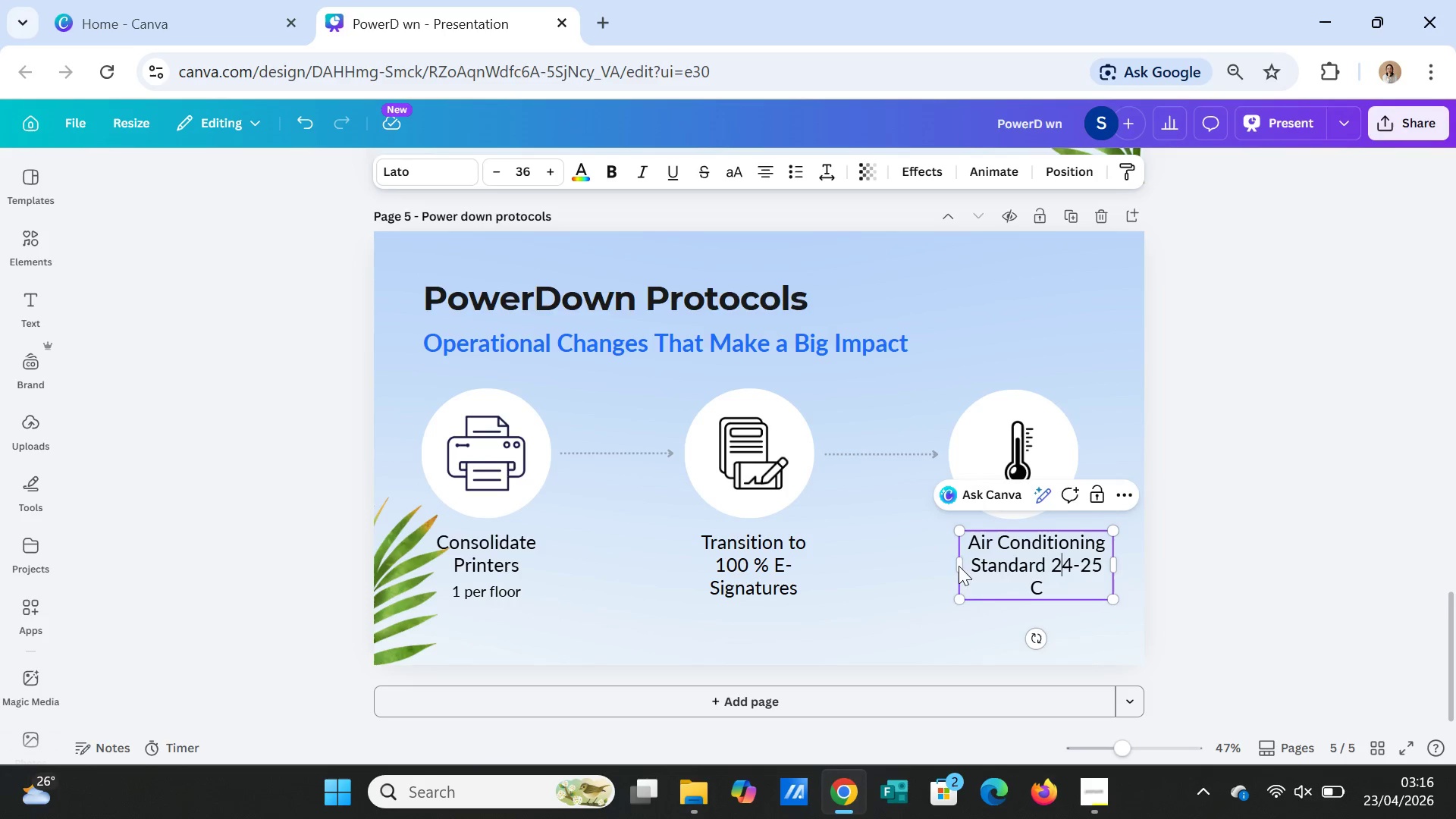 
left_click_drag(start_coordinate=[957, 566], to_coordinate=[940, 571])
 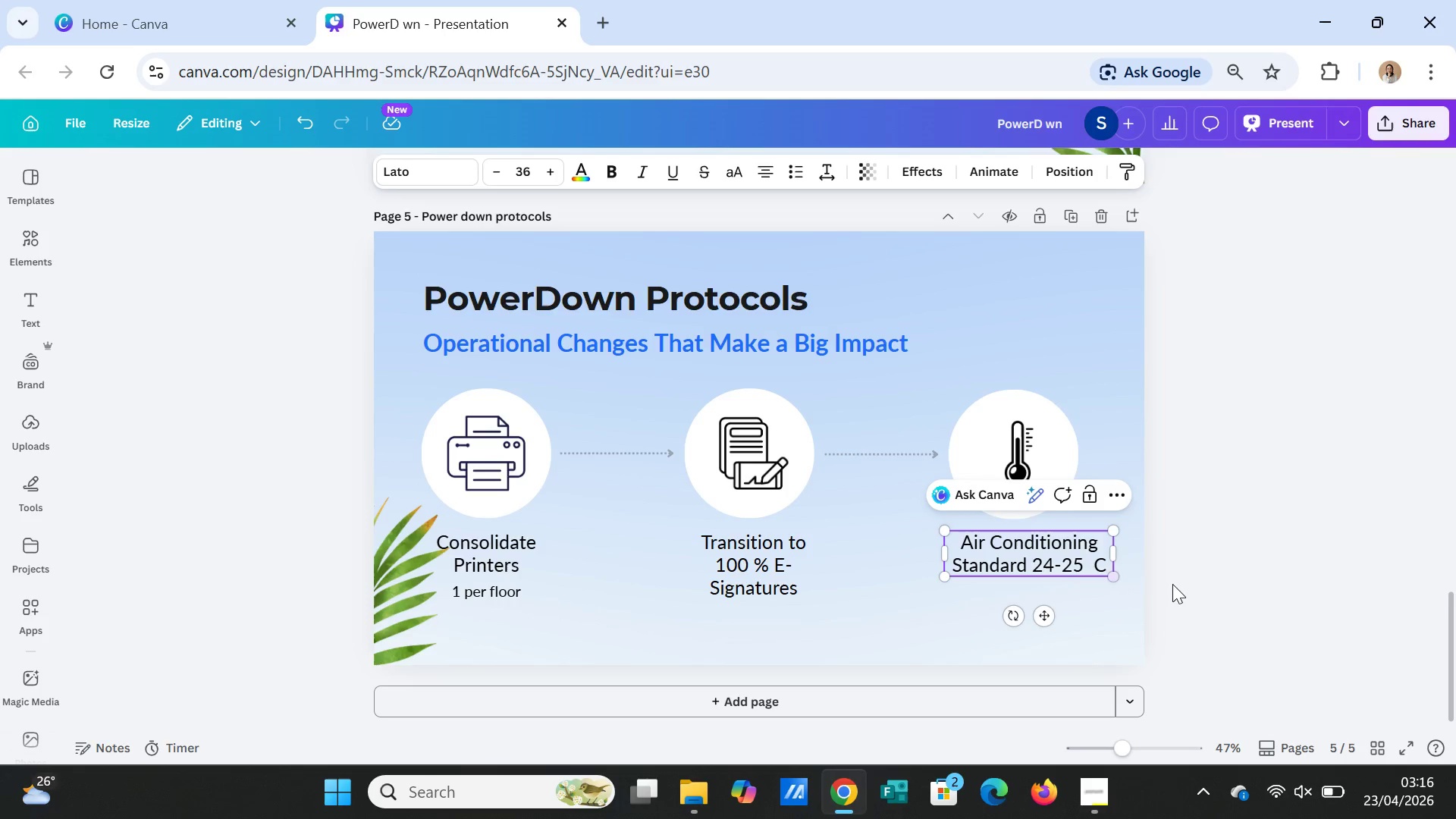 
left_click([1219, 582])
 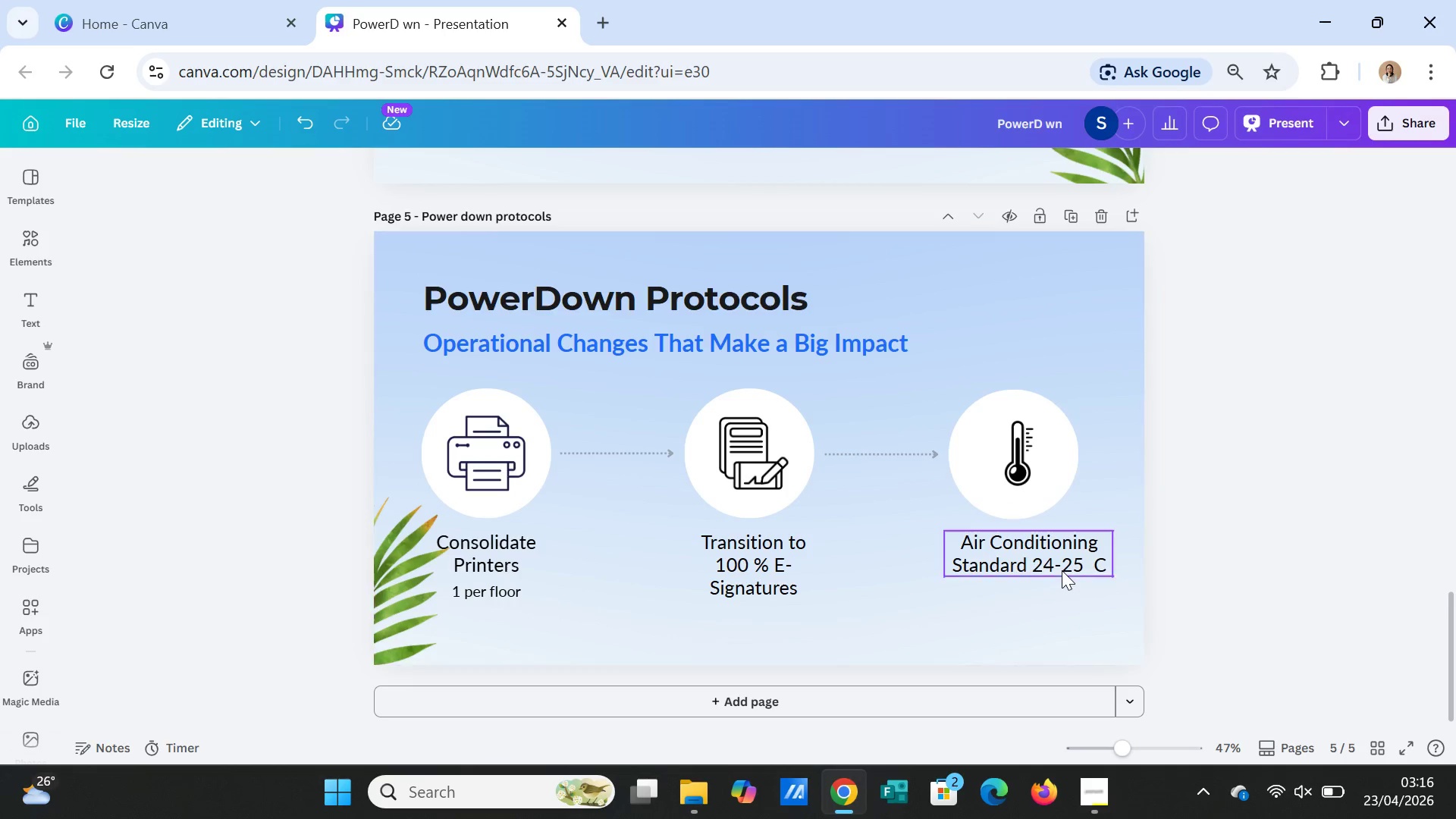 
left_click_drag(start_coordinate=[1062, 570], to_coordinate=[1049, 579])
 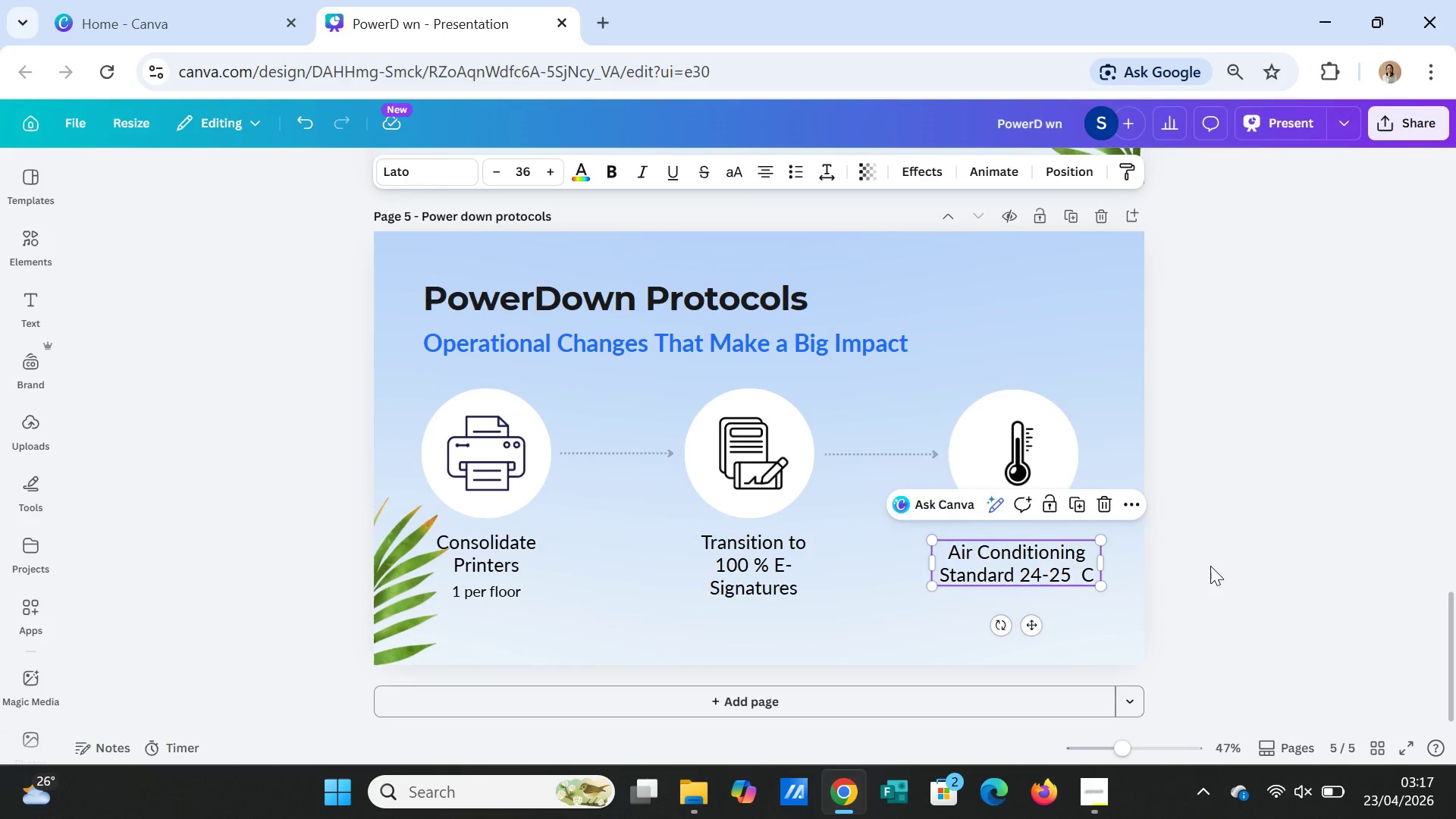 
left_click([1210, 566])
 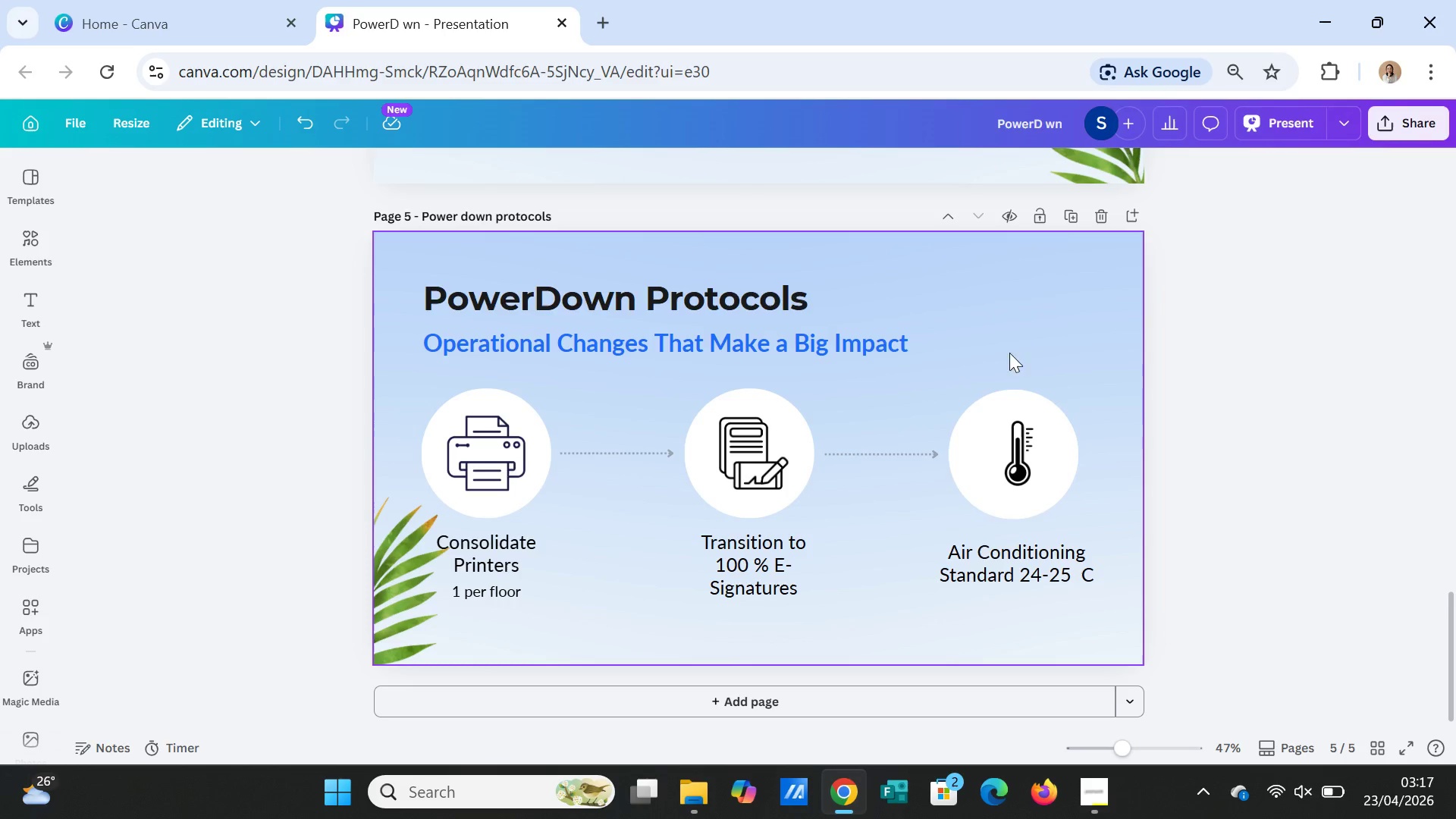 
wait(5.77)
 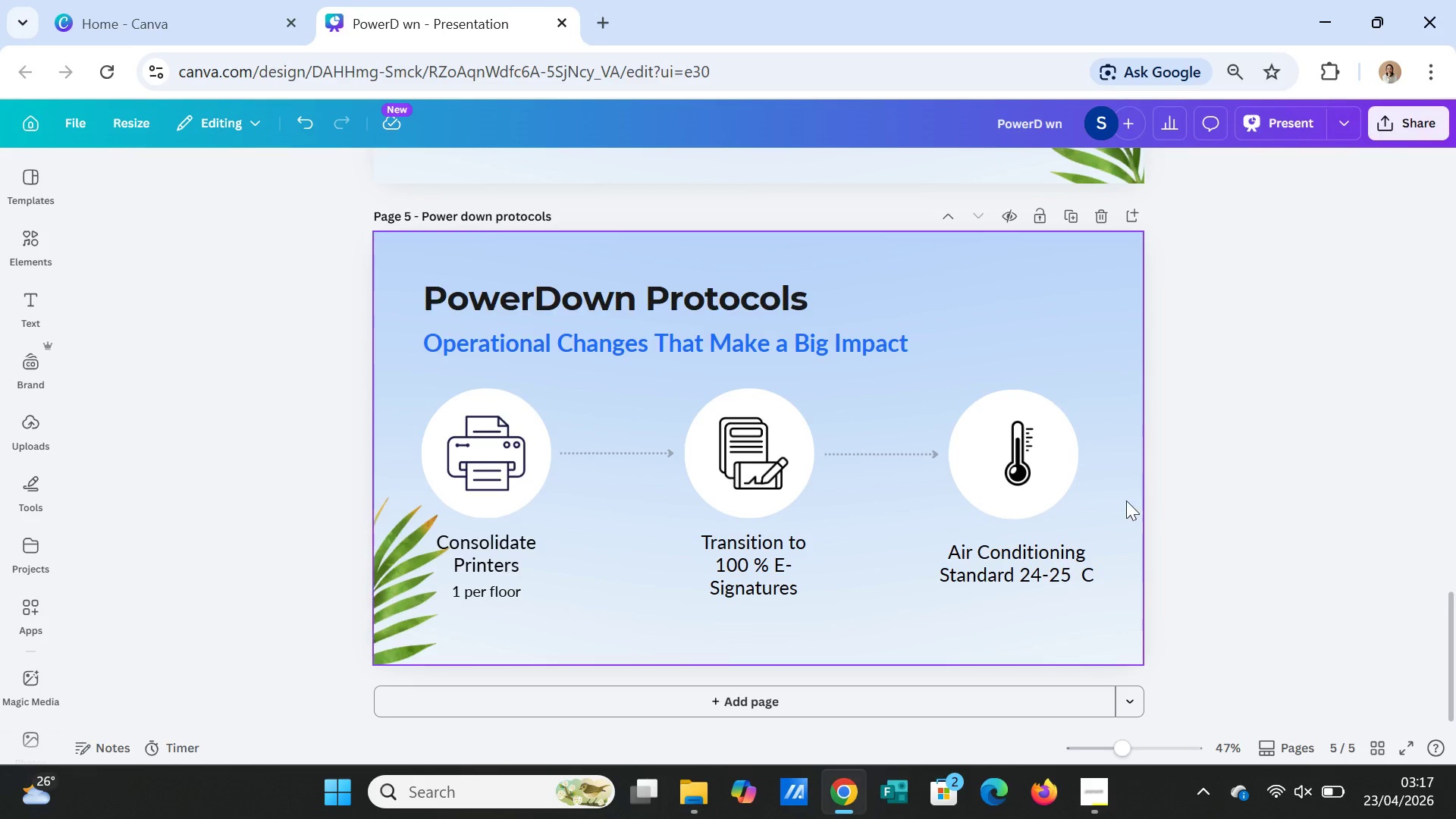 
left_click([18, 302])
 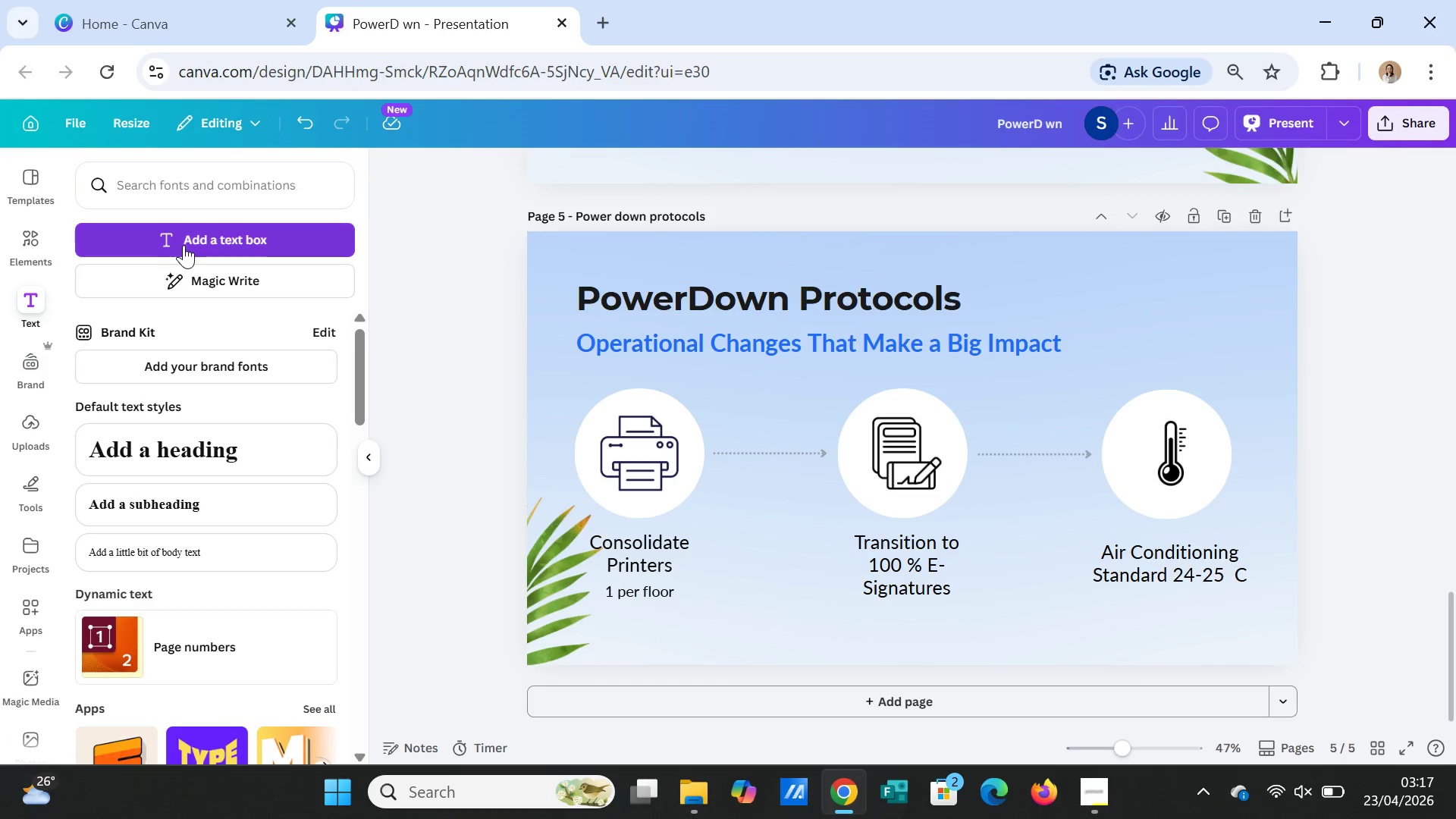 
left_click([184, 245])
 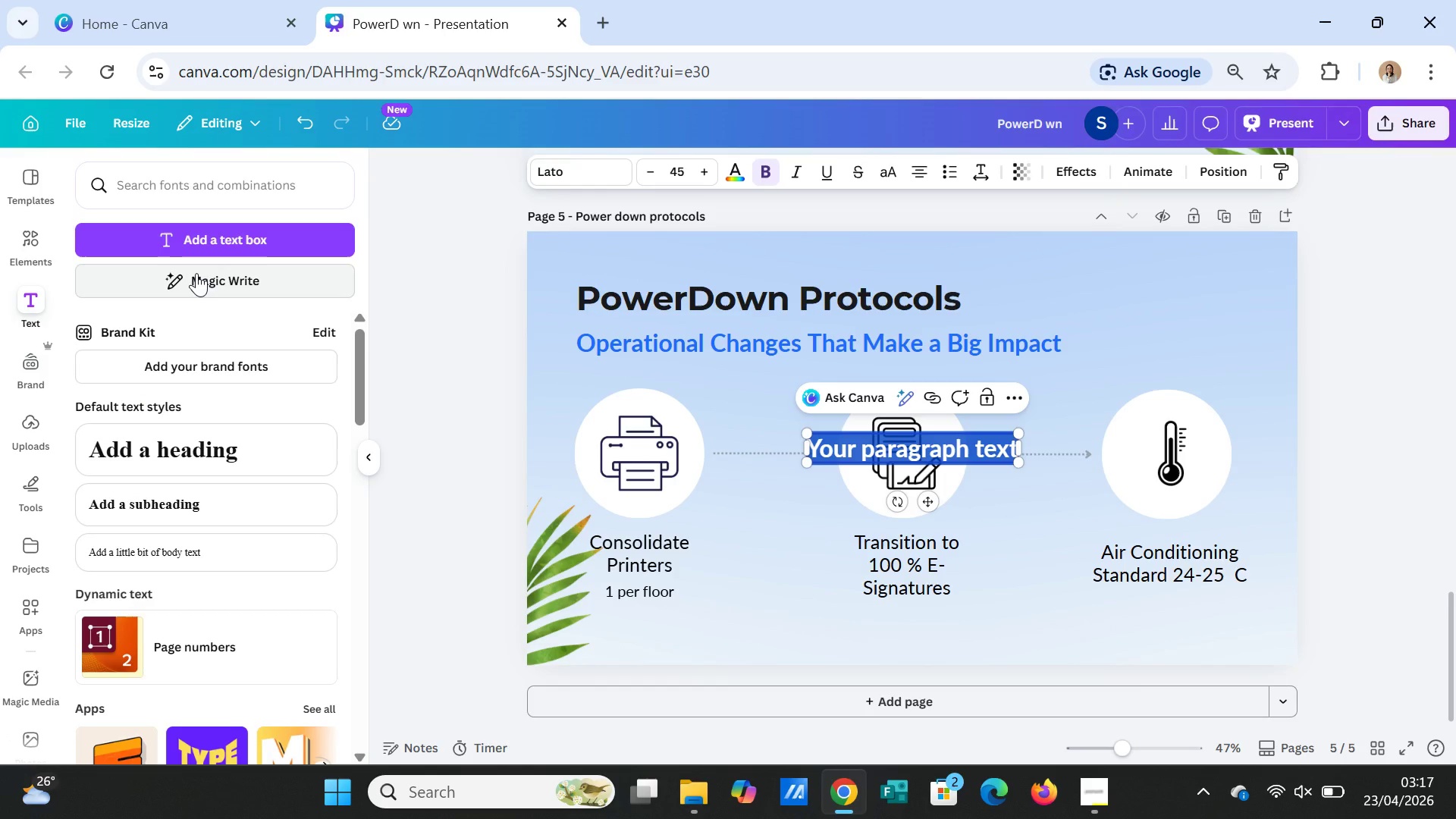 
key(0)
 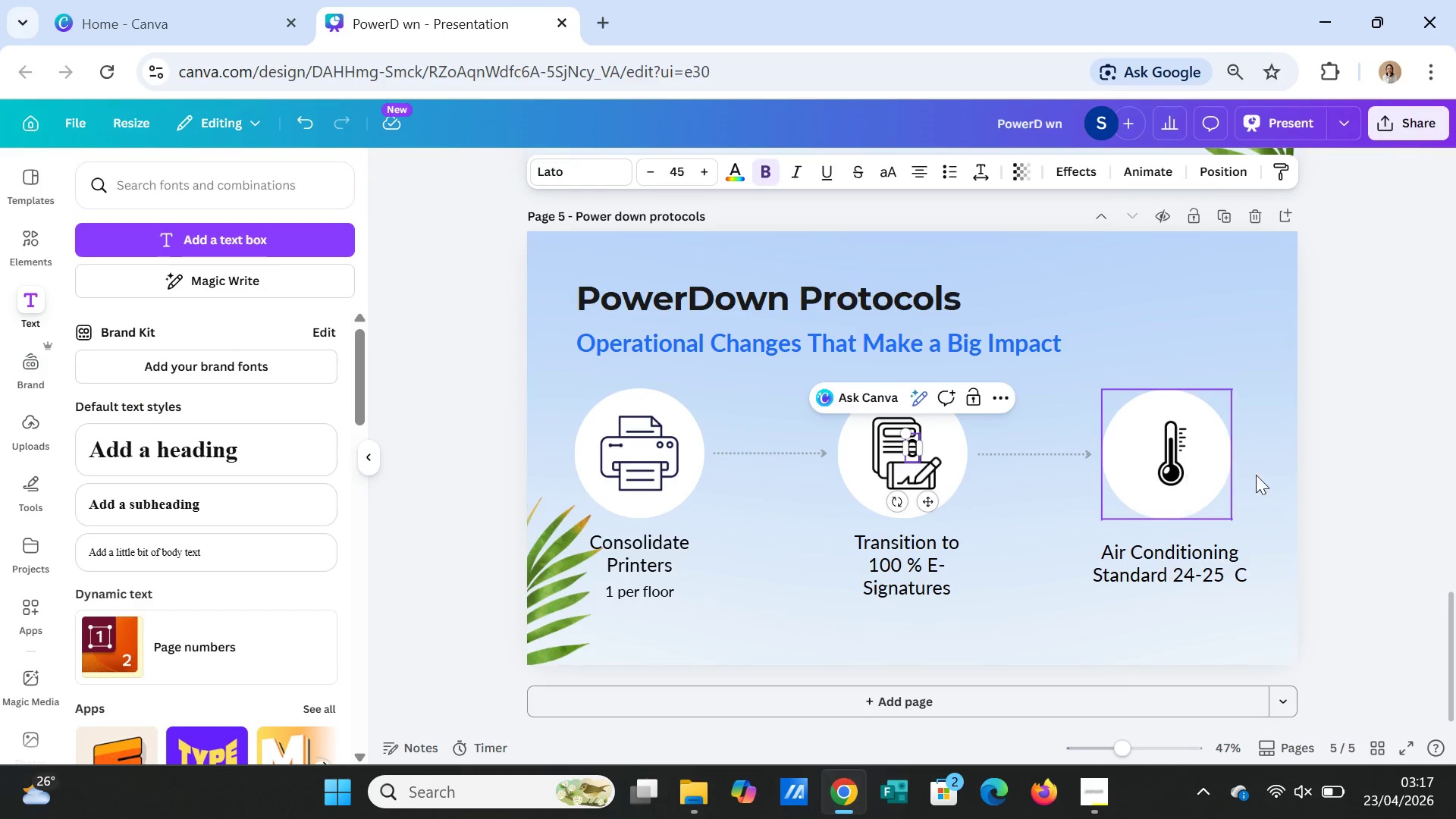 
left_click([1353, 461])
 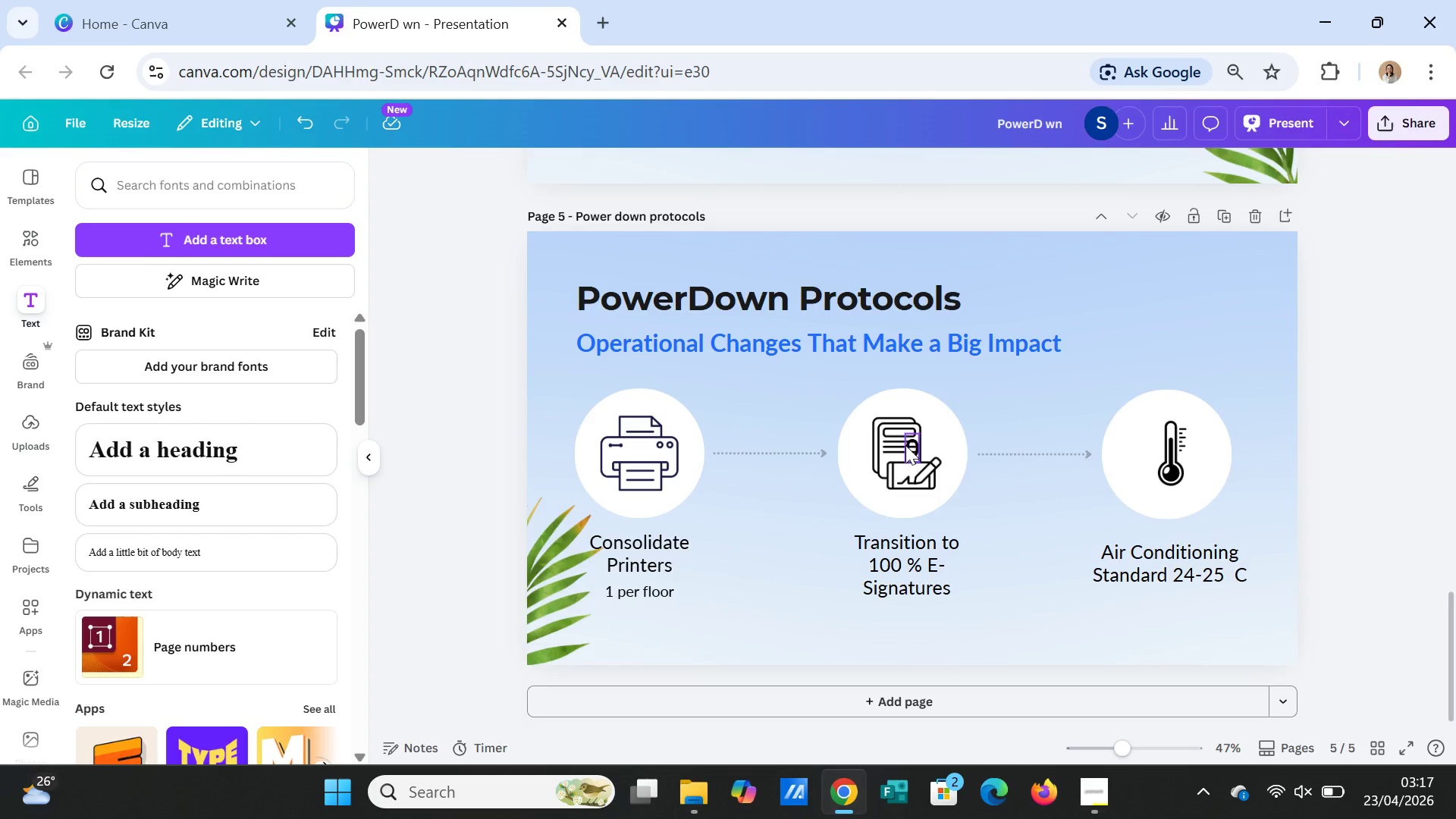 
left_click([909, 445])
 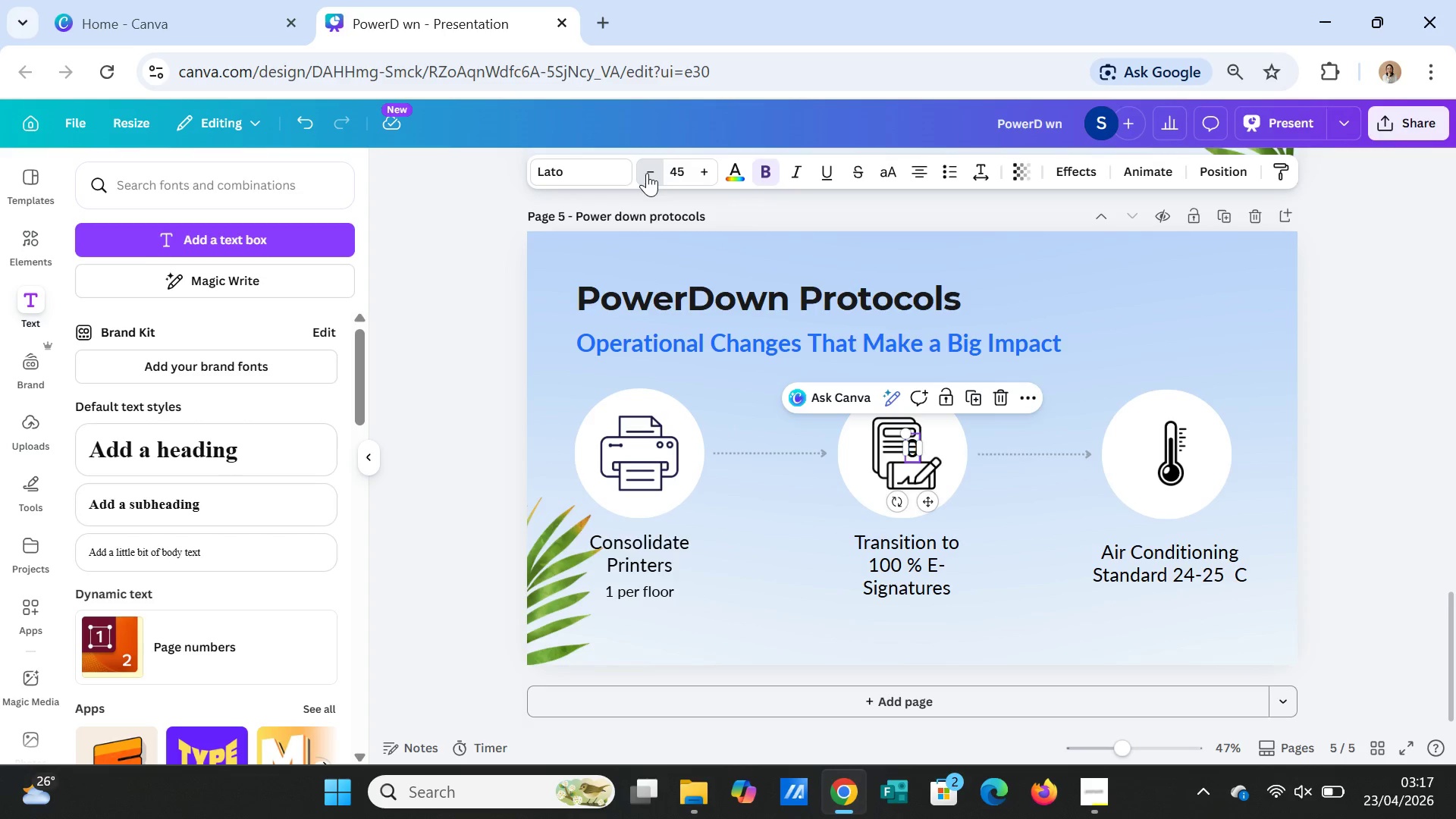 
left_click([647, 173])
 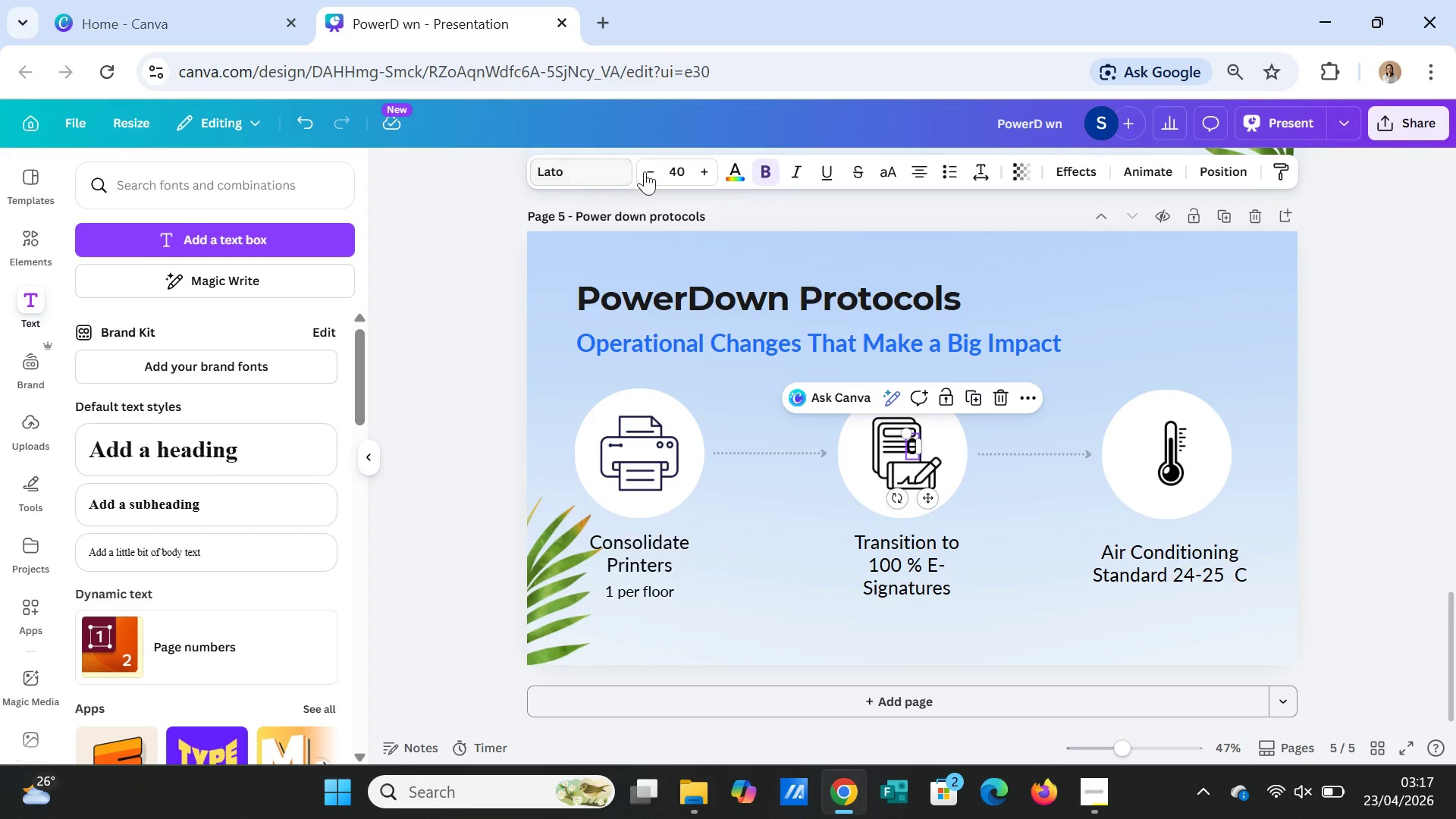 
double_click([649, 168])
 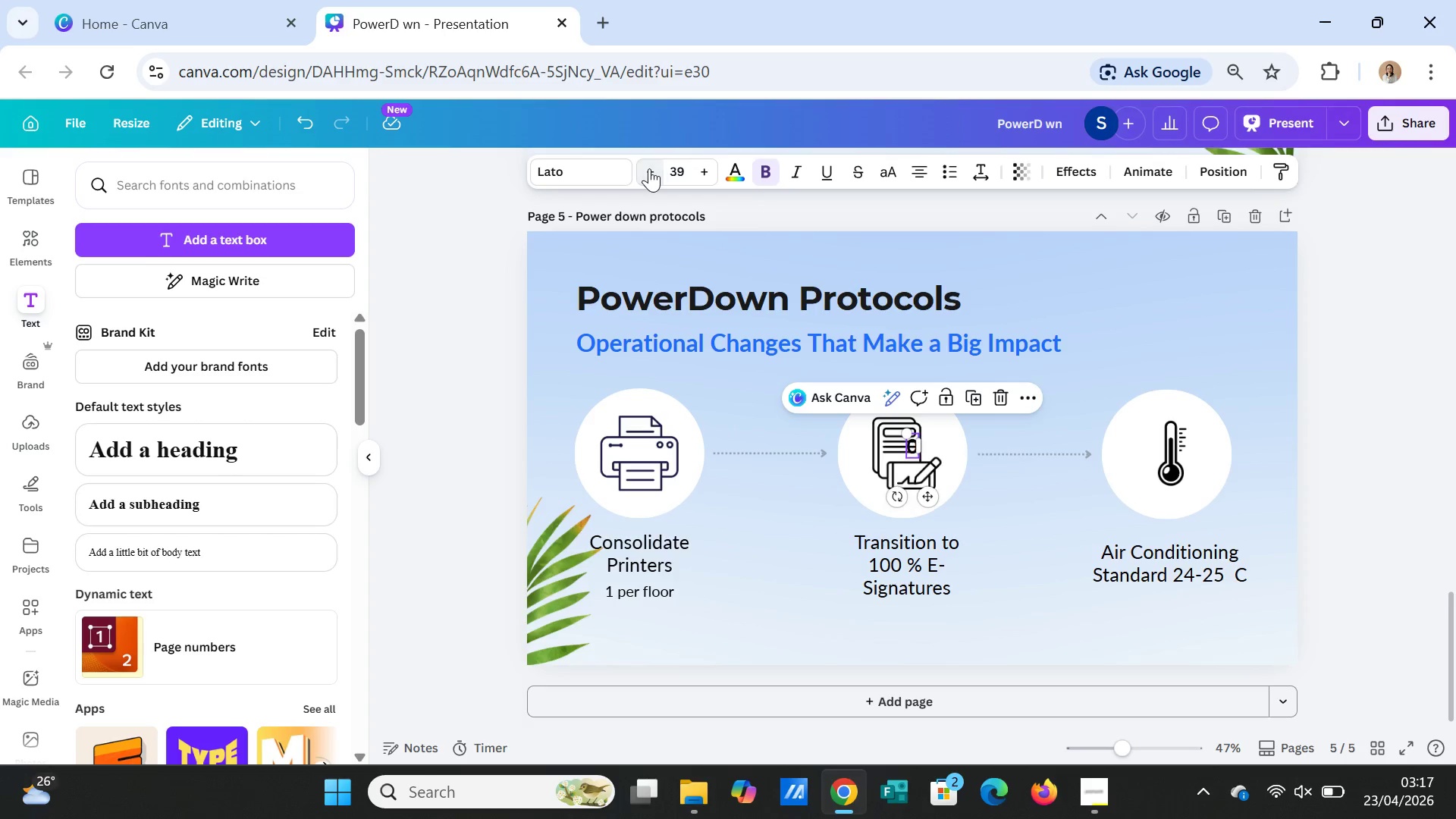 
triple_click([649, 168])
 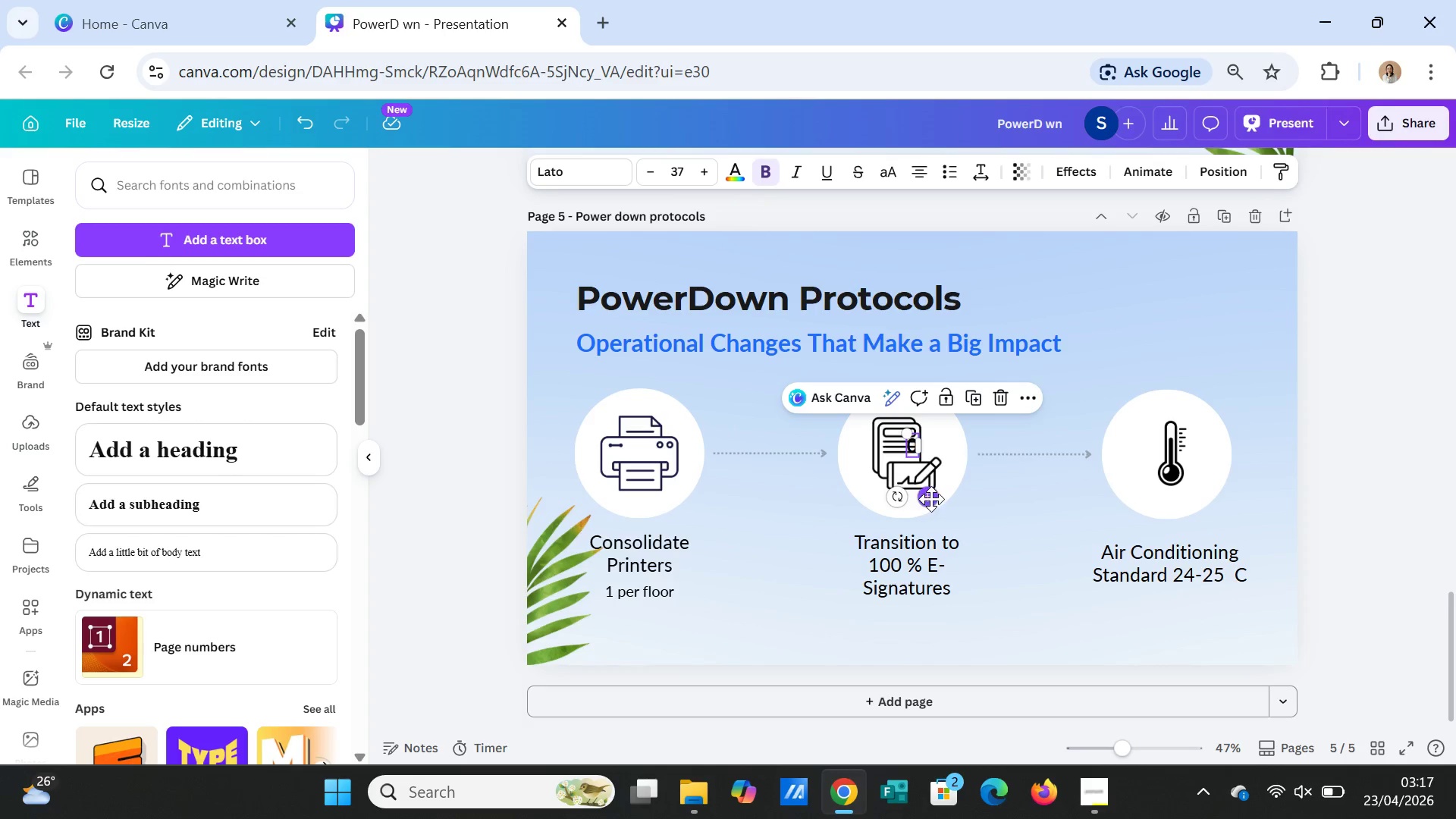 
left_click_drag(start_coordinate=[931, 499], to_coordinate=[1199, 650])
 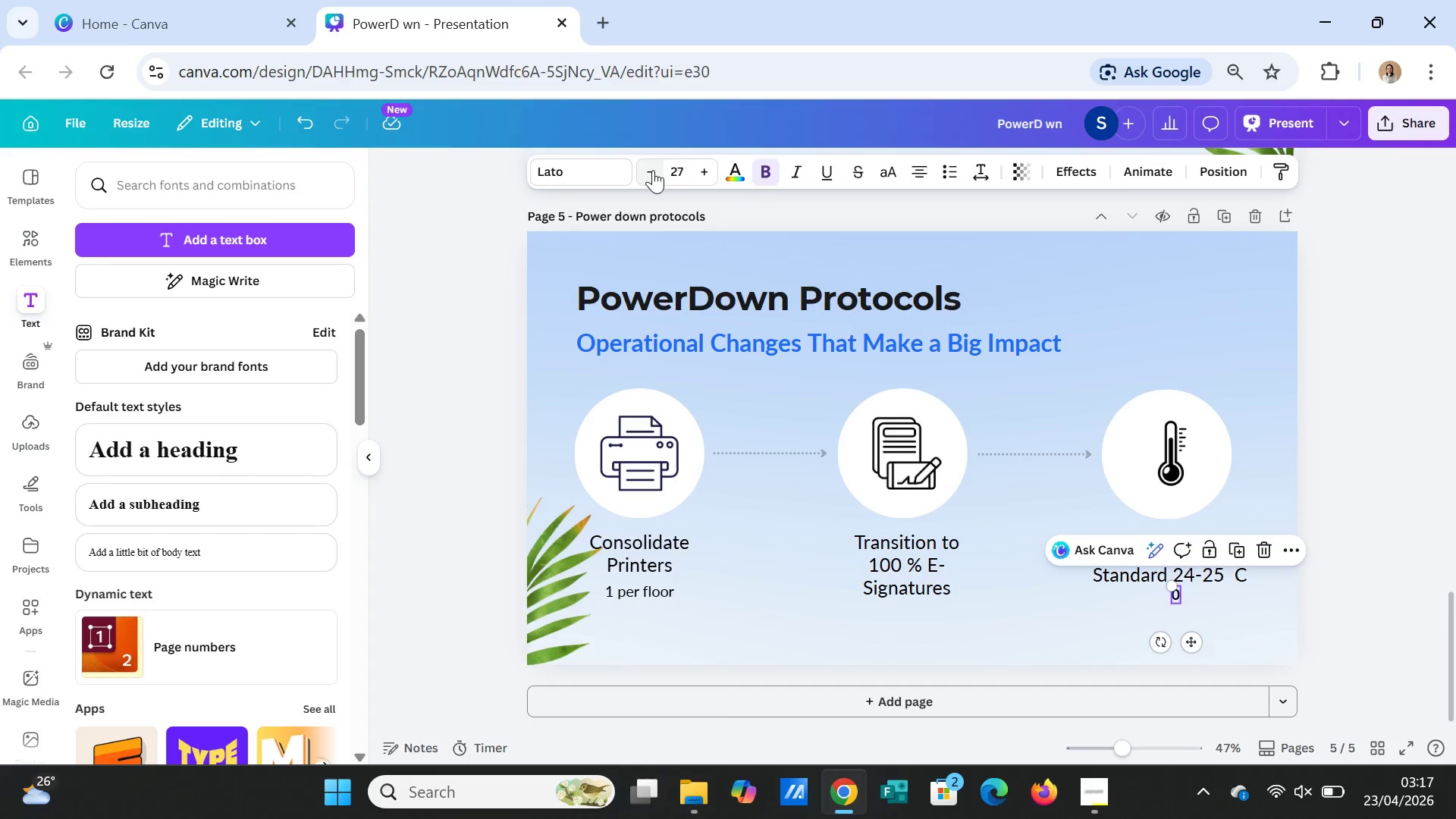 
left_click([653, 170])
 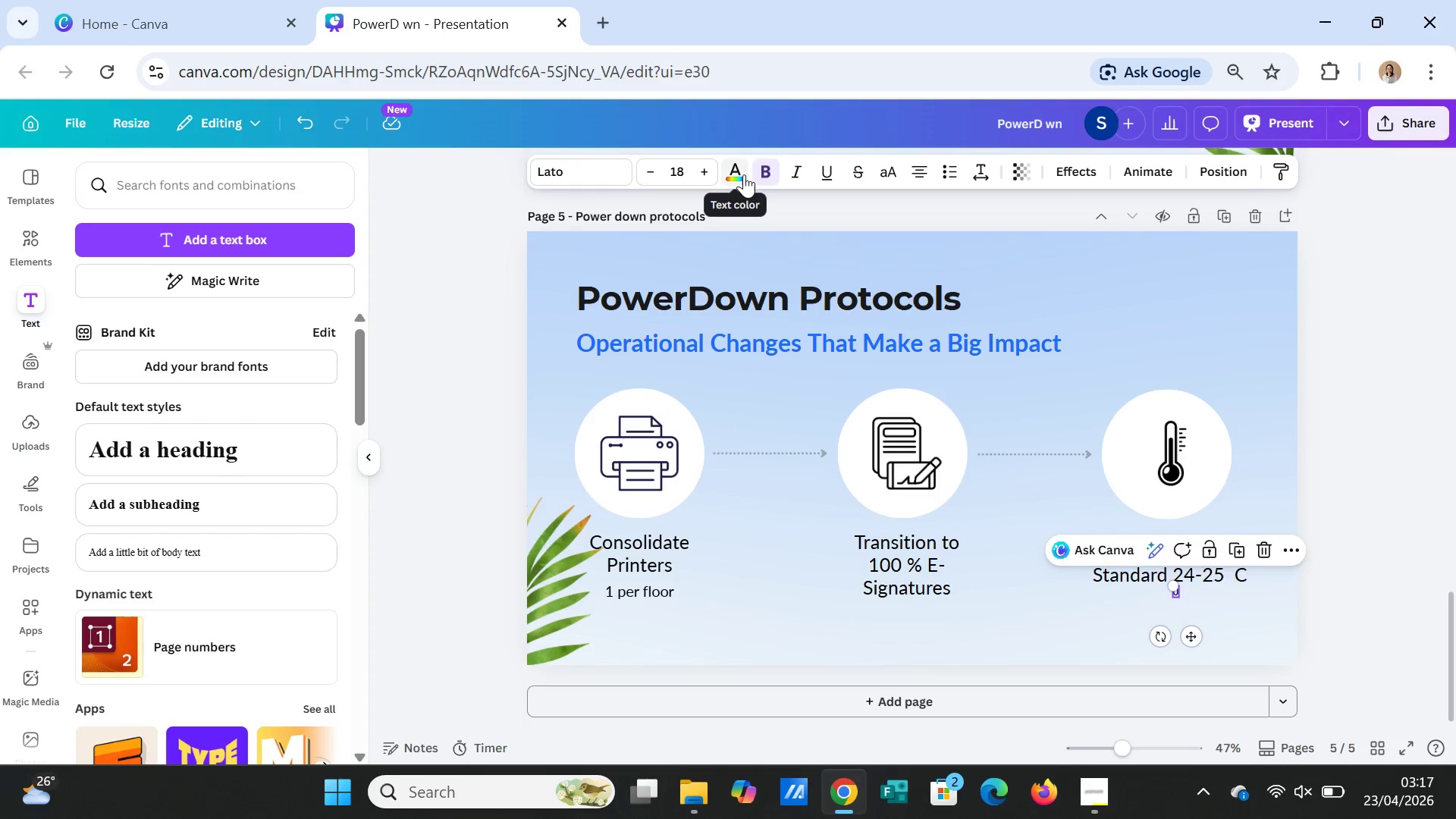 
left_click([764, 174])
 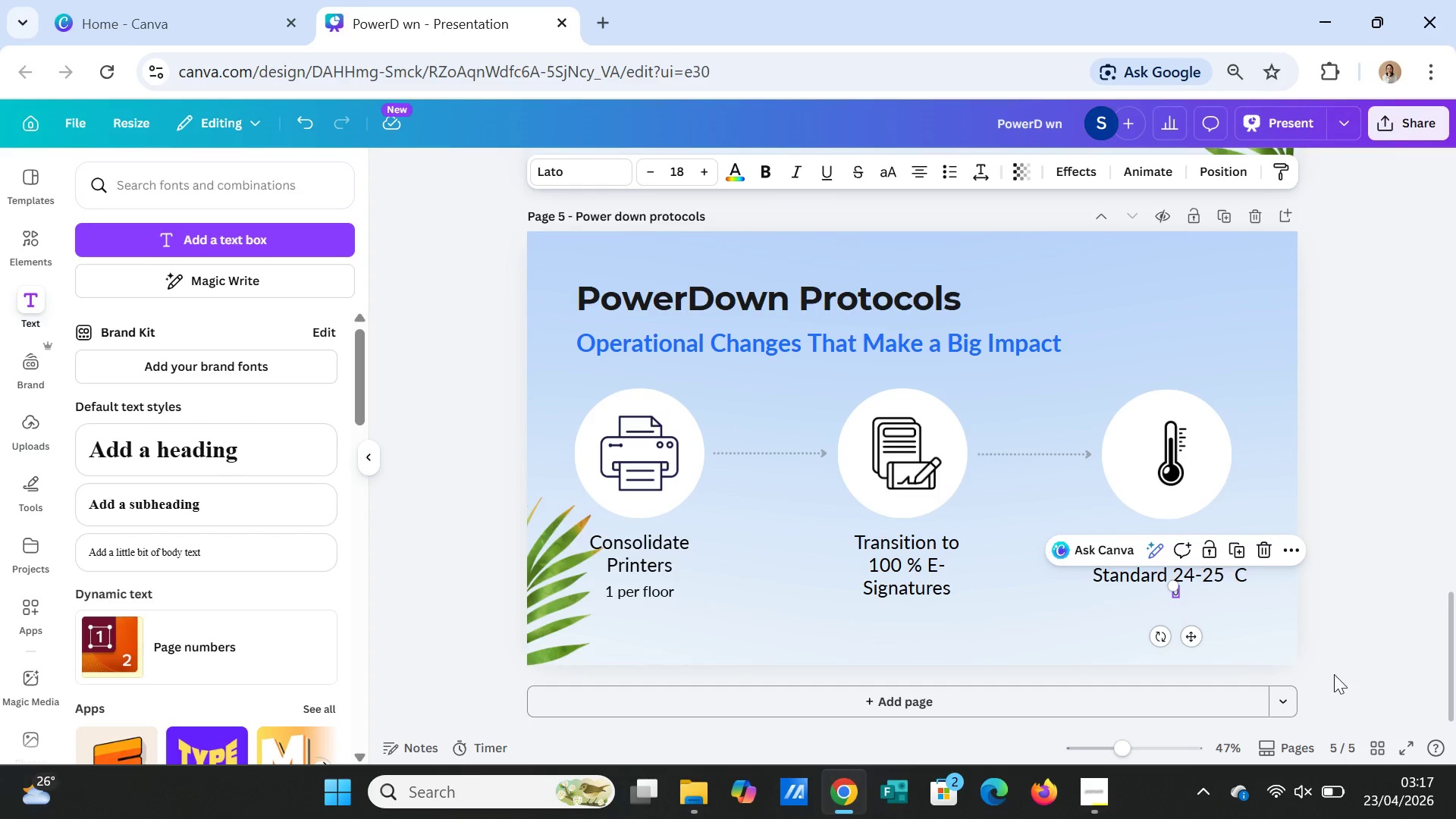 
left_click([1354, 622])
 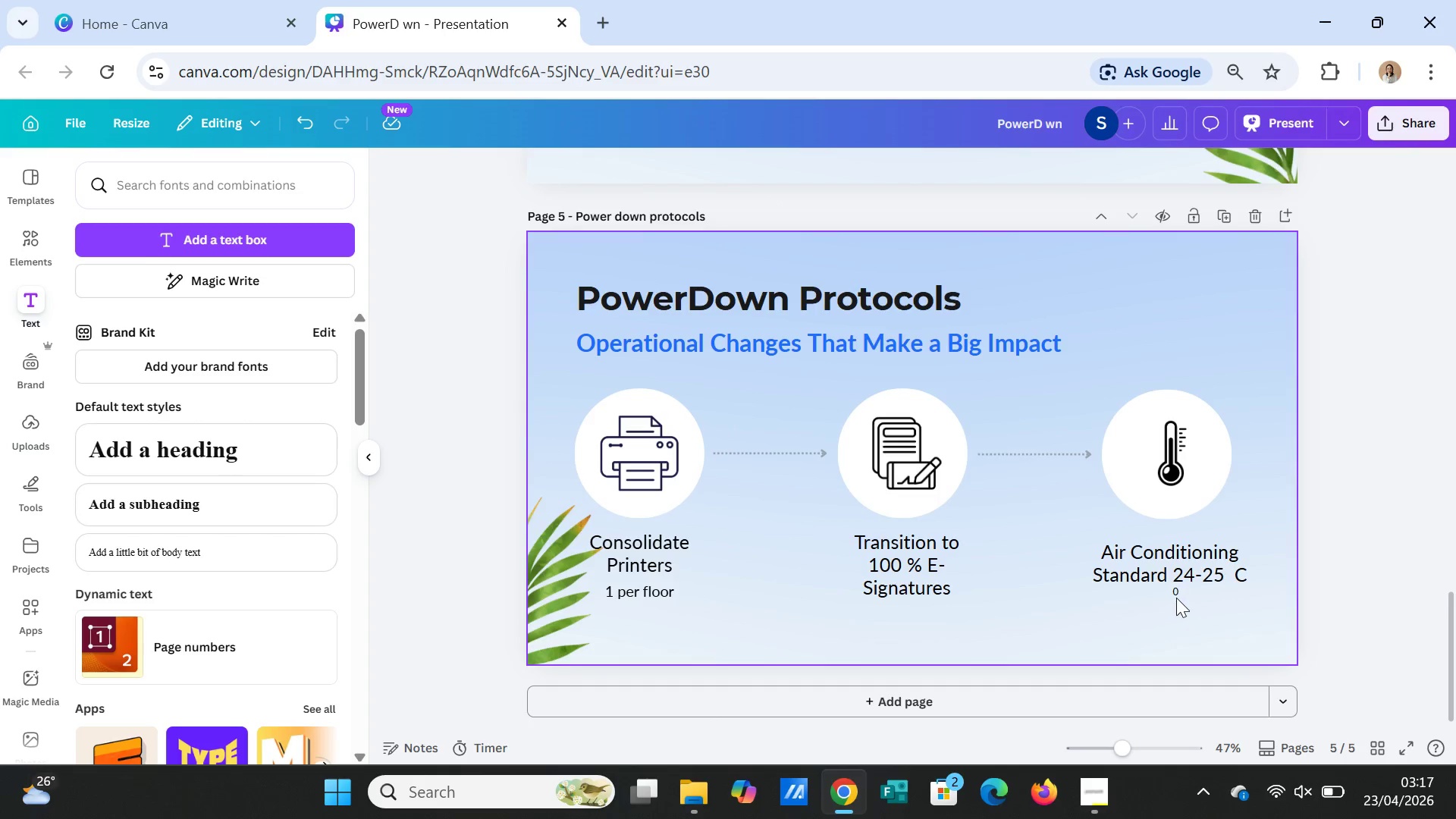 
left_click([1175, 596])
 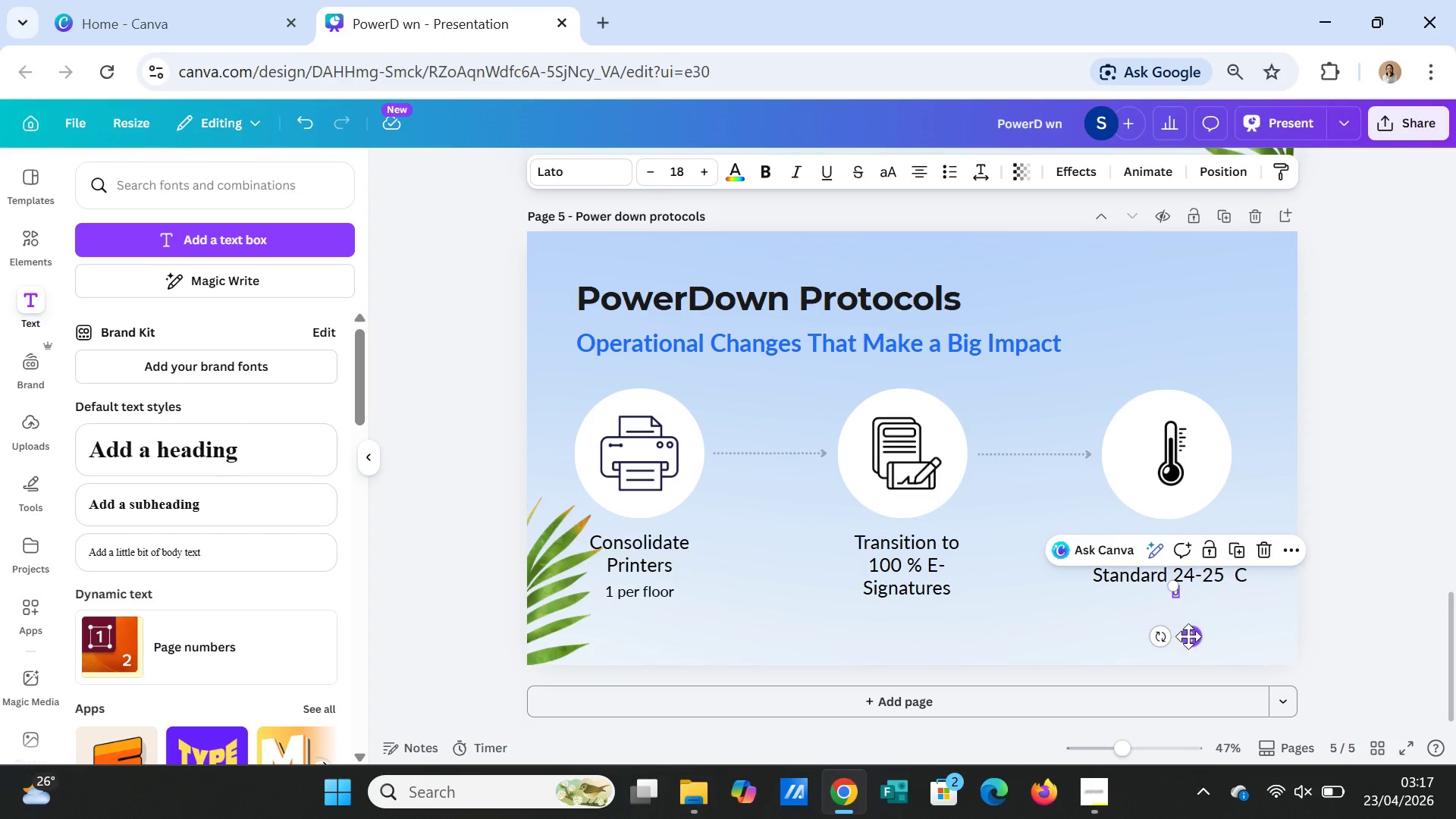 
left_click_drag(start_coordinate=[1189, 636], to_coordinate=[1236, 615])
 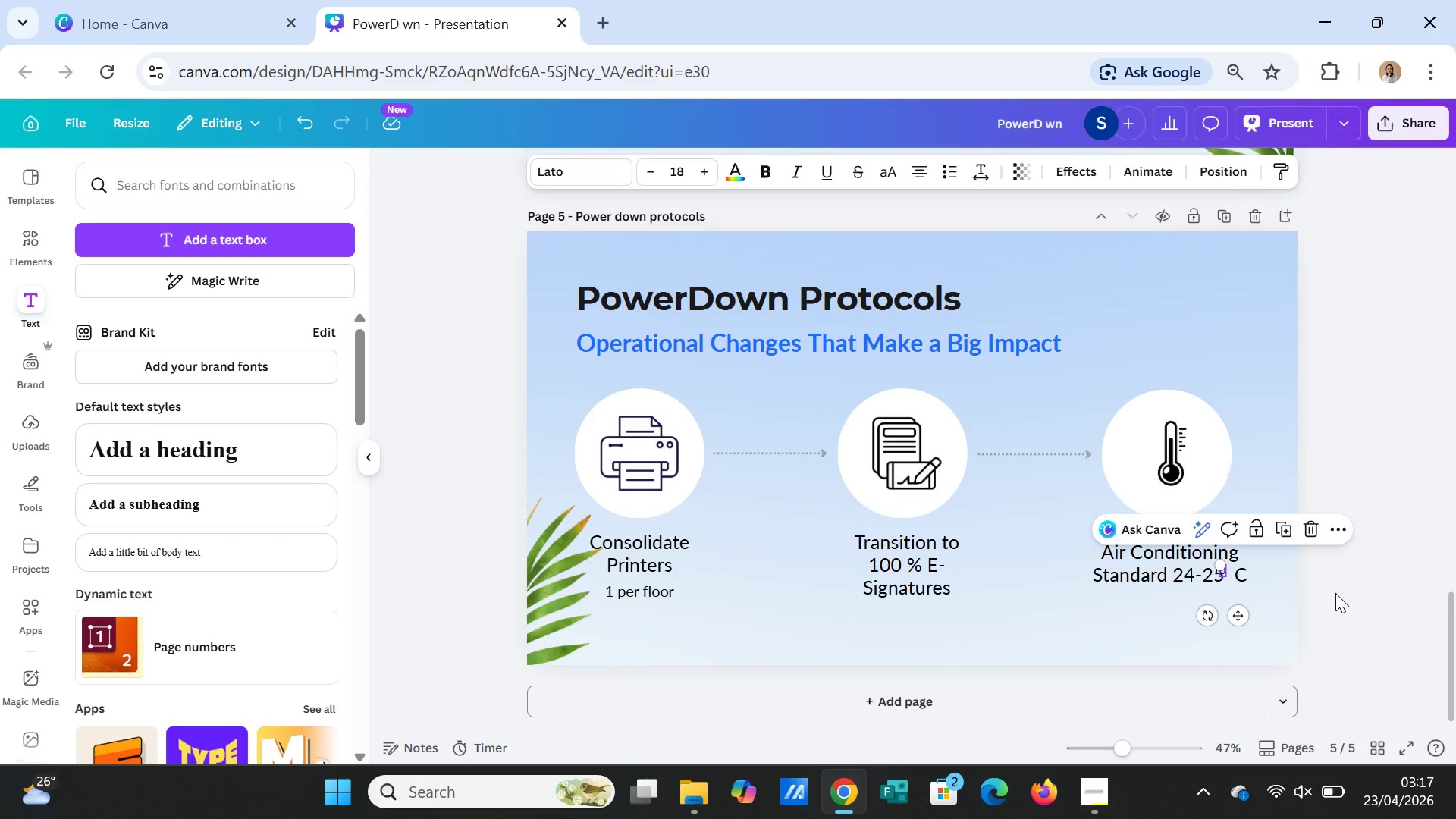 
left_click([1335, 593])
 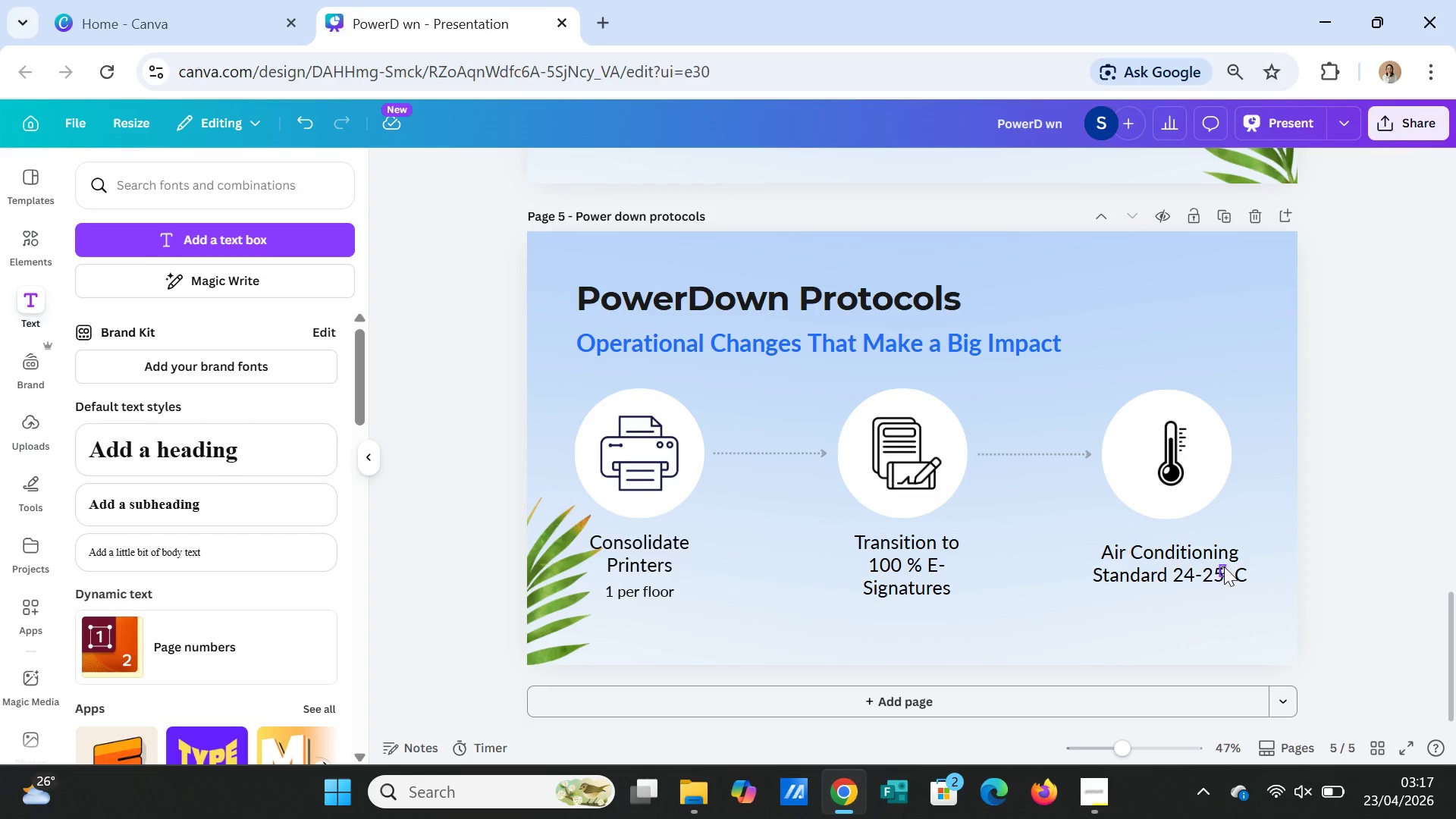 
left_click([1224, 566])
 